 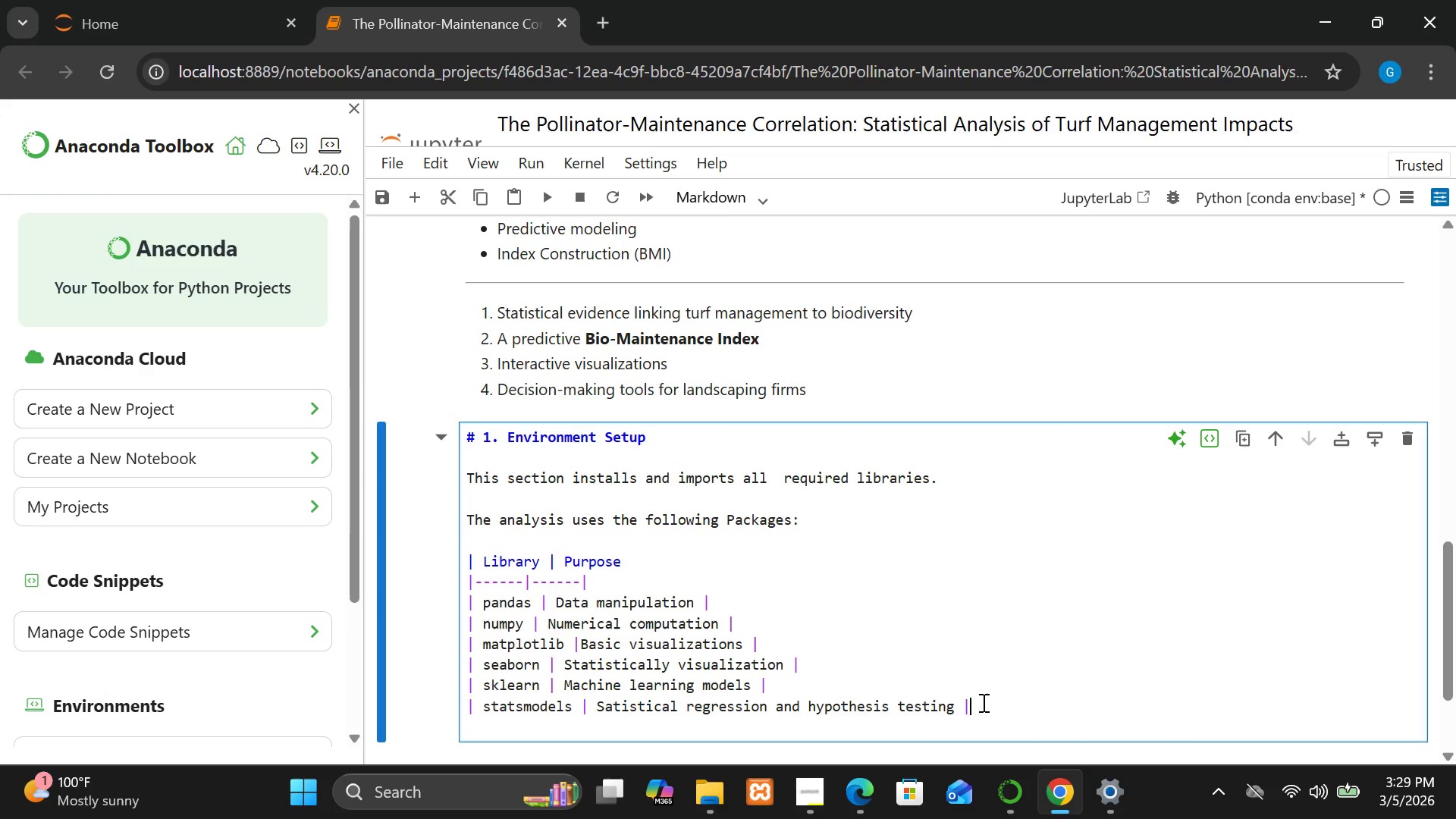 
key(Enter)
 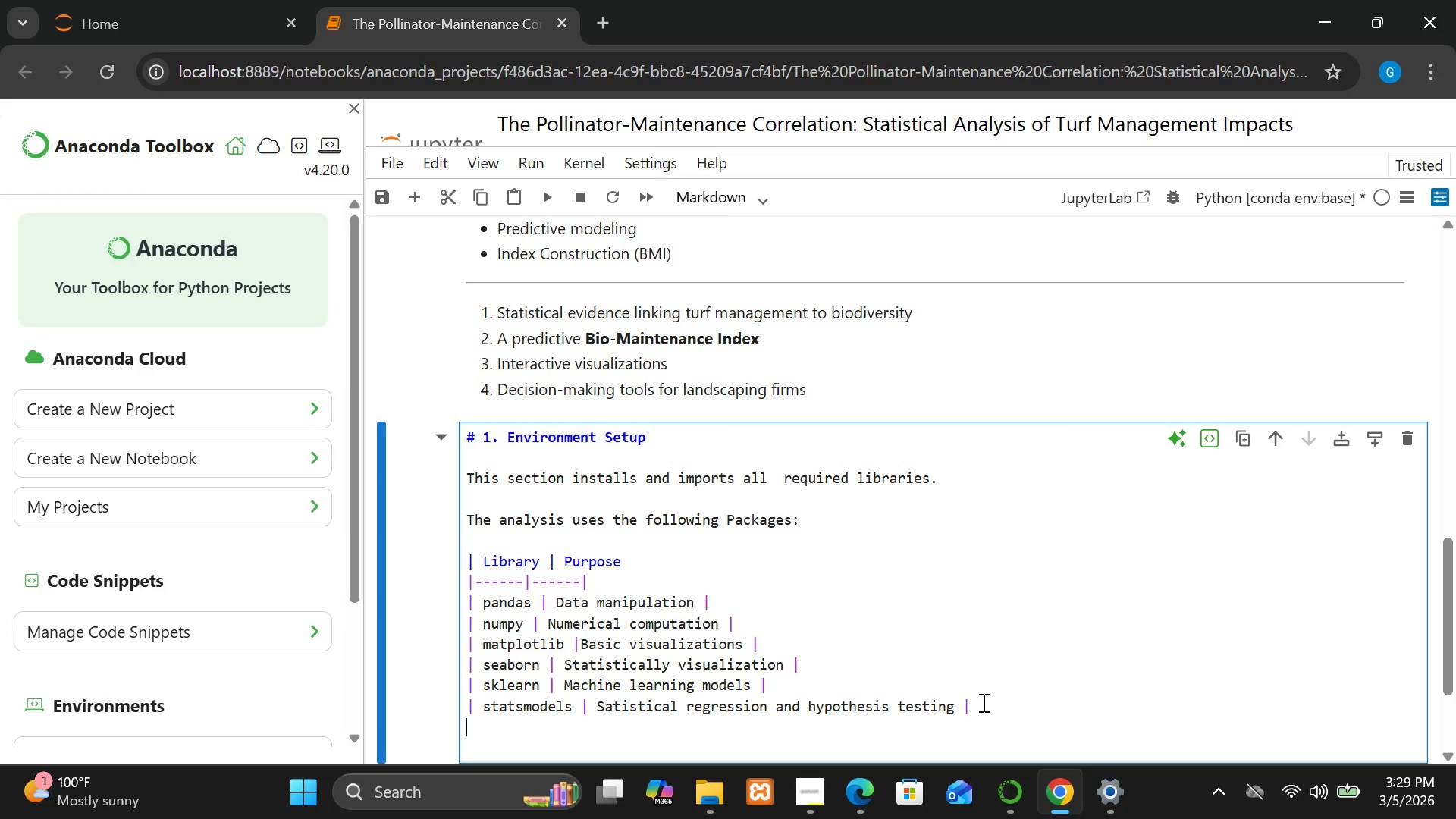 
key(Shift+Break)
 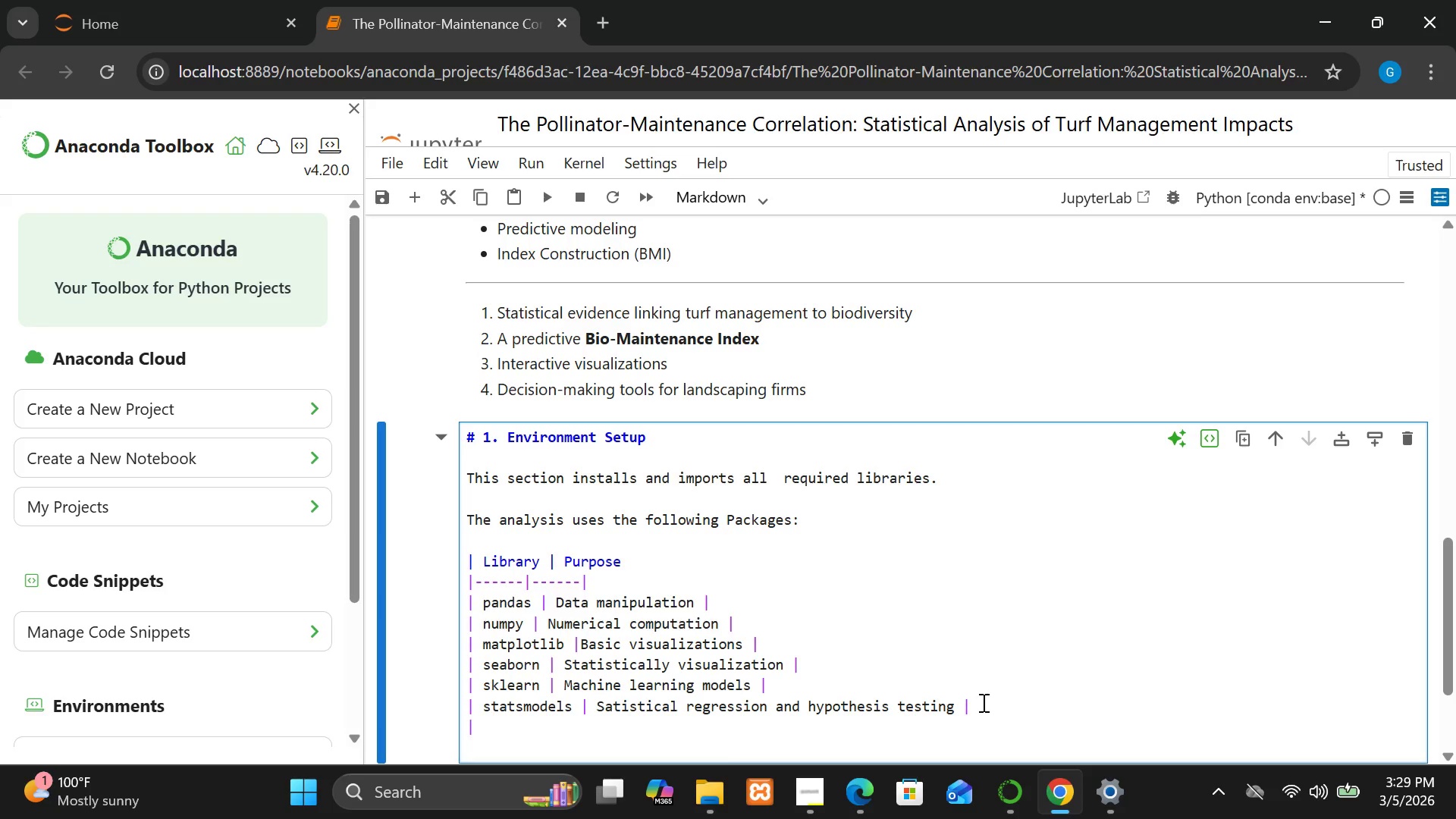 
key(Space)
 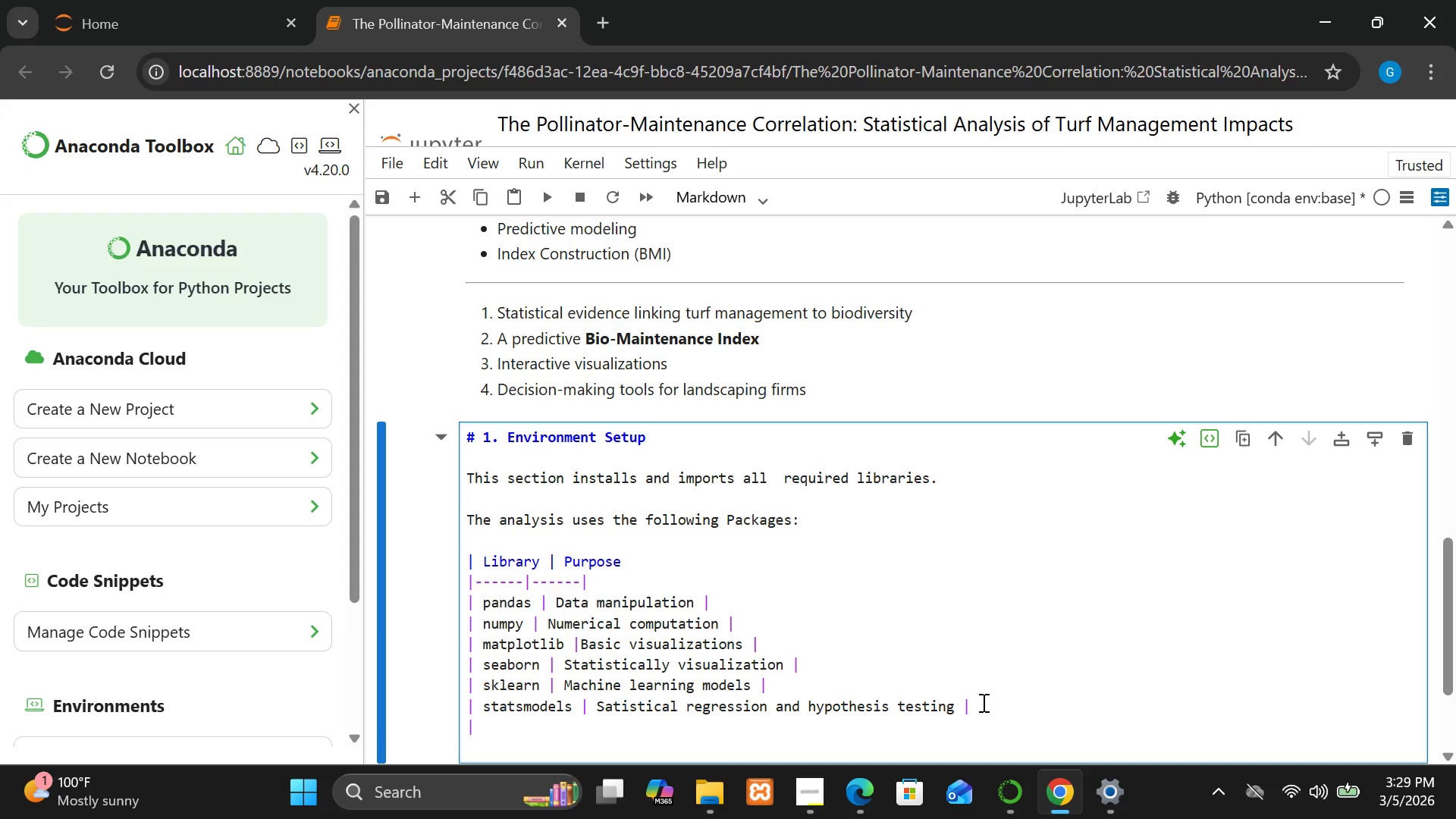 
wait(6.17)
 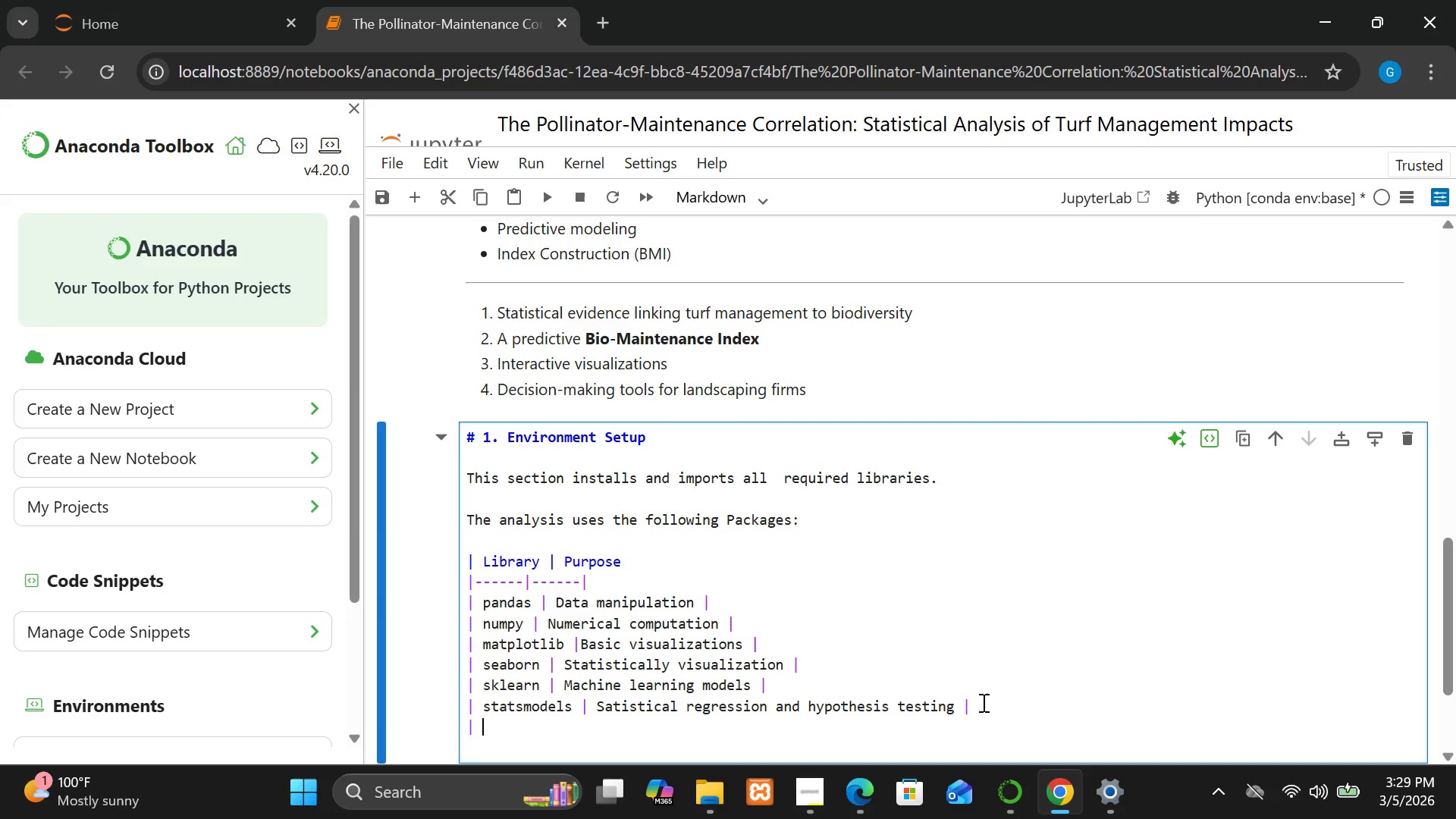 
type(geopandas [Break] Spati)
 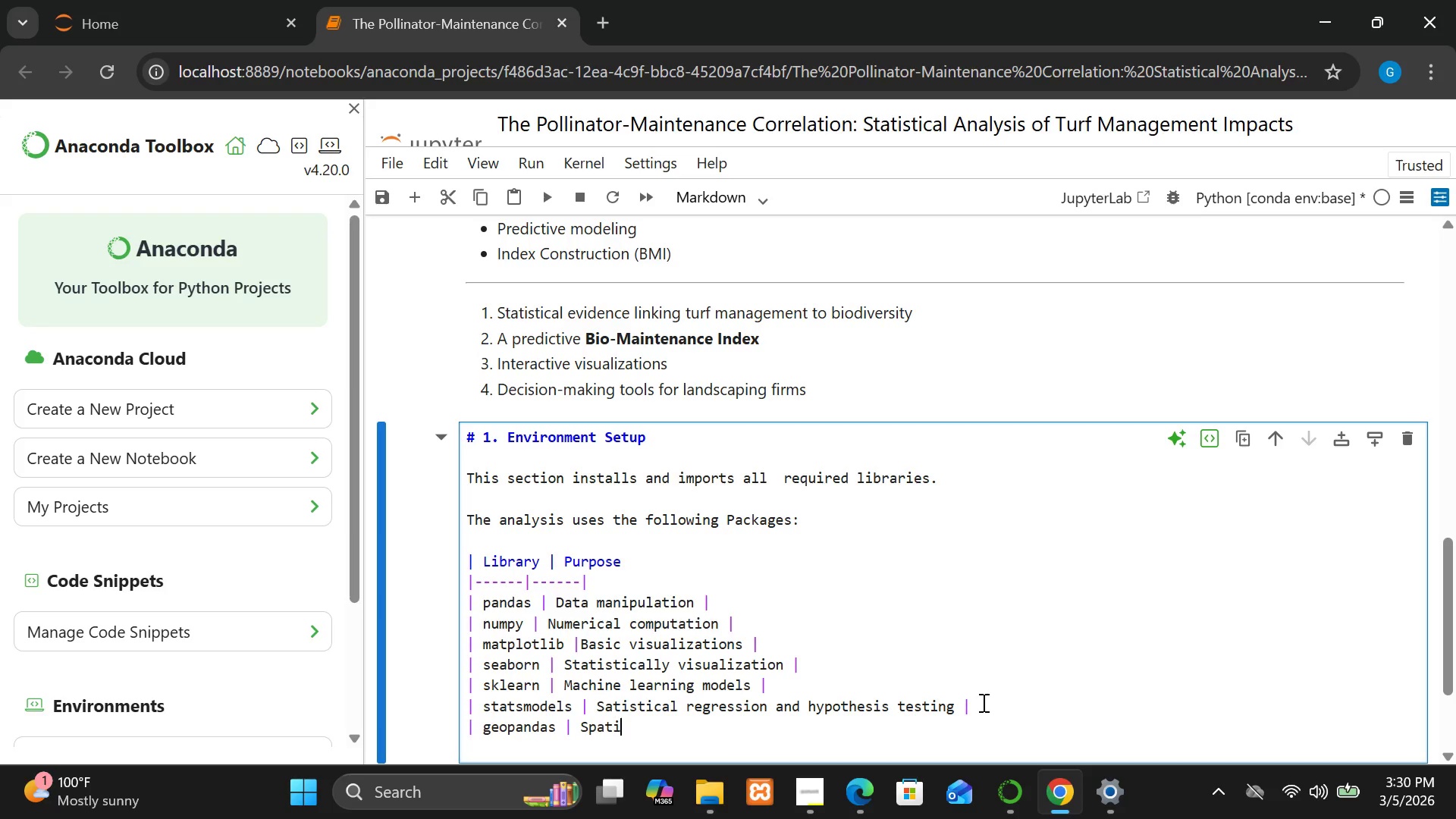 
wait(6.75)
 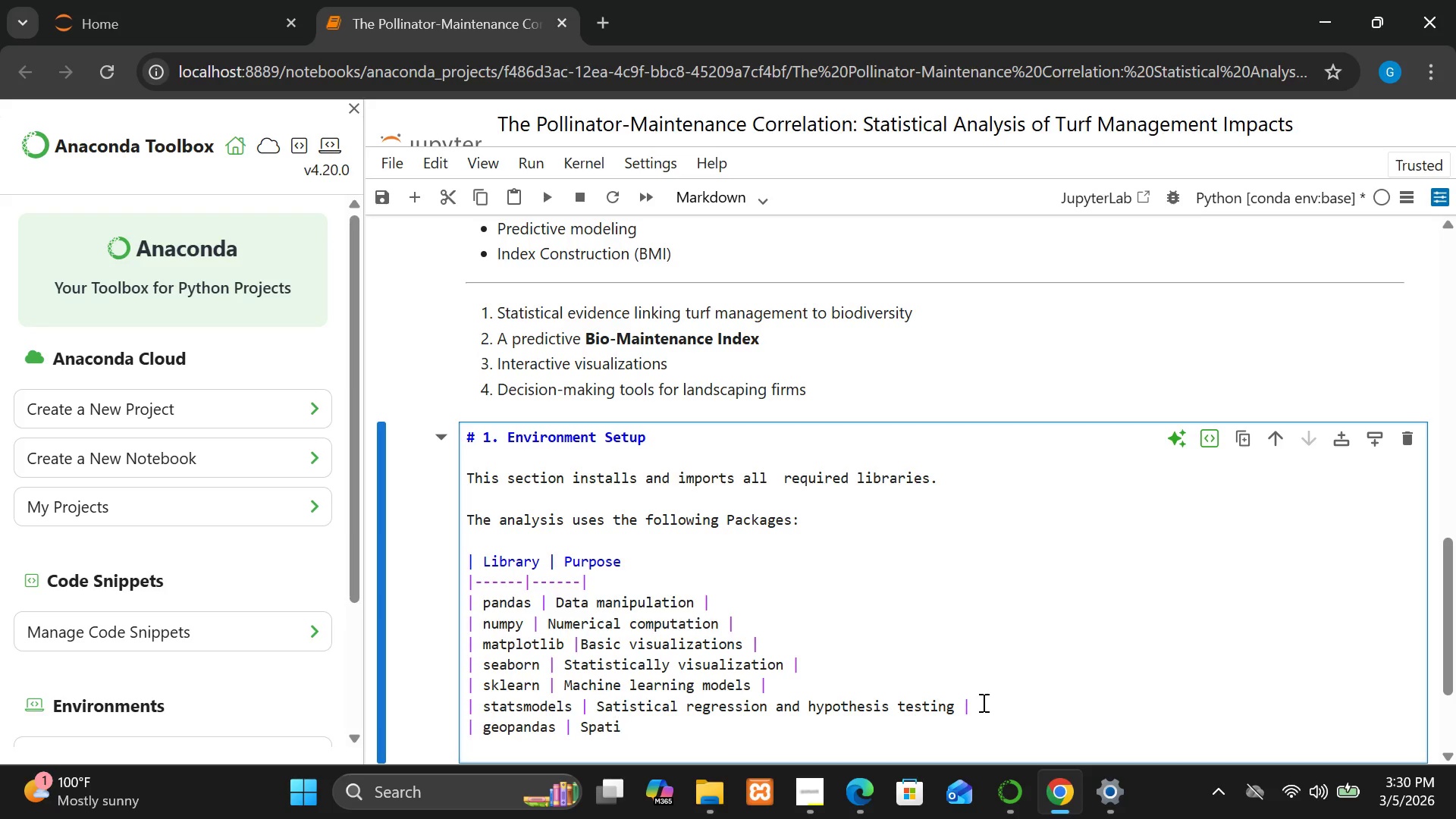 
type(al data analysis )
 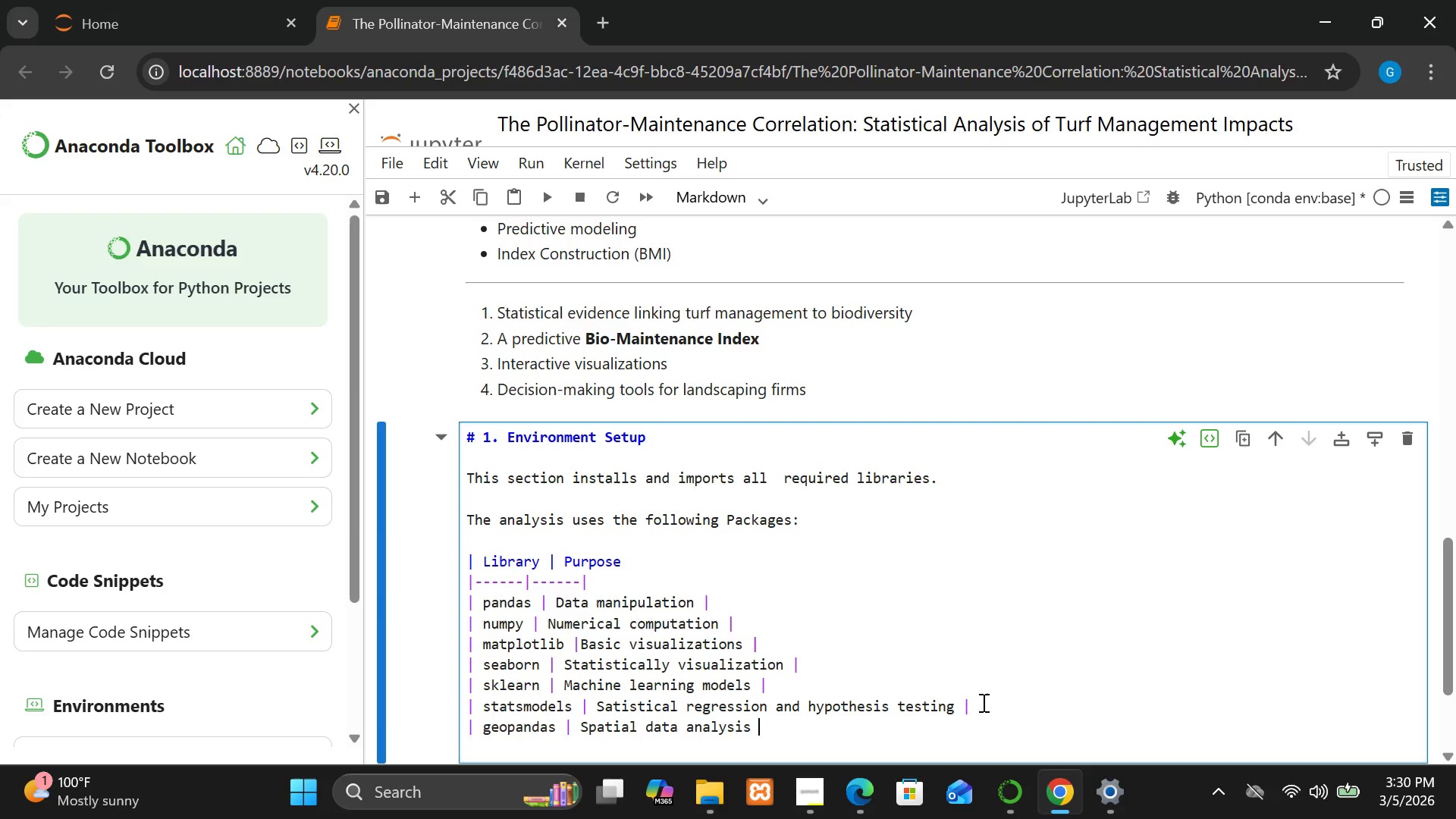 
key(Shift+Break)
 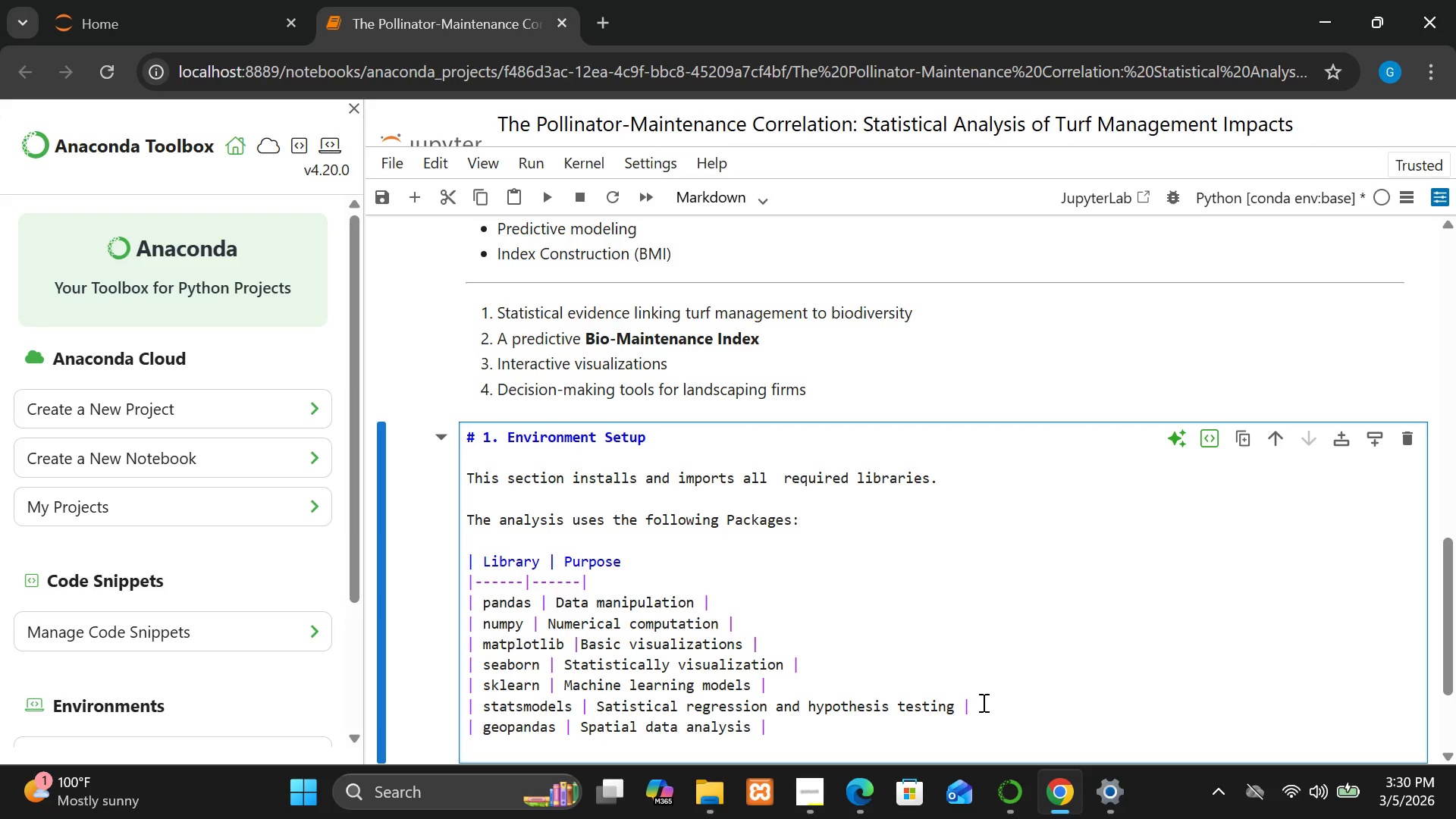 
key(Enter)
 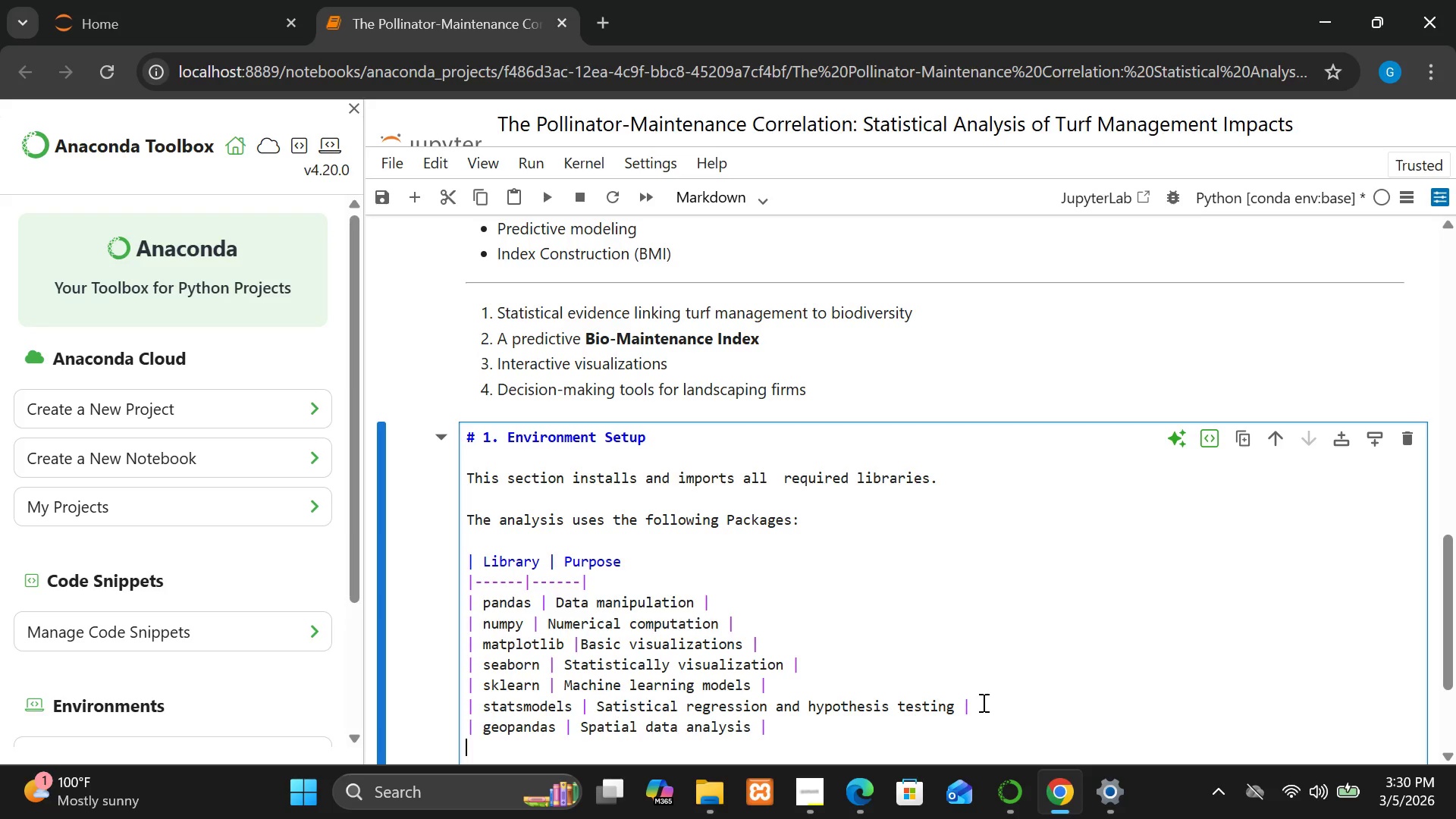 
key(Shift+Break)
 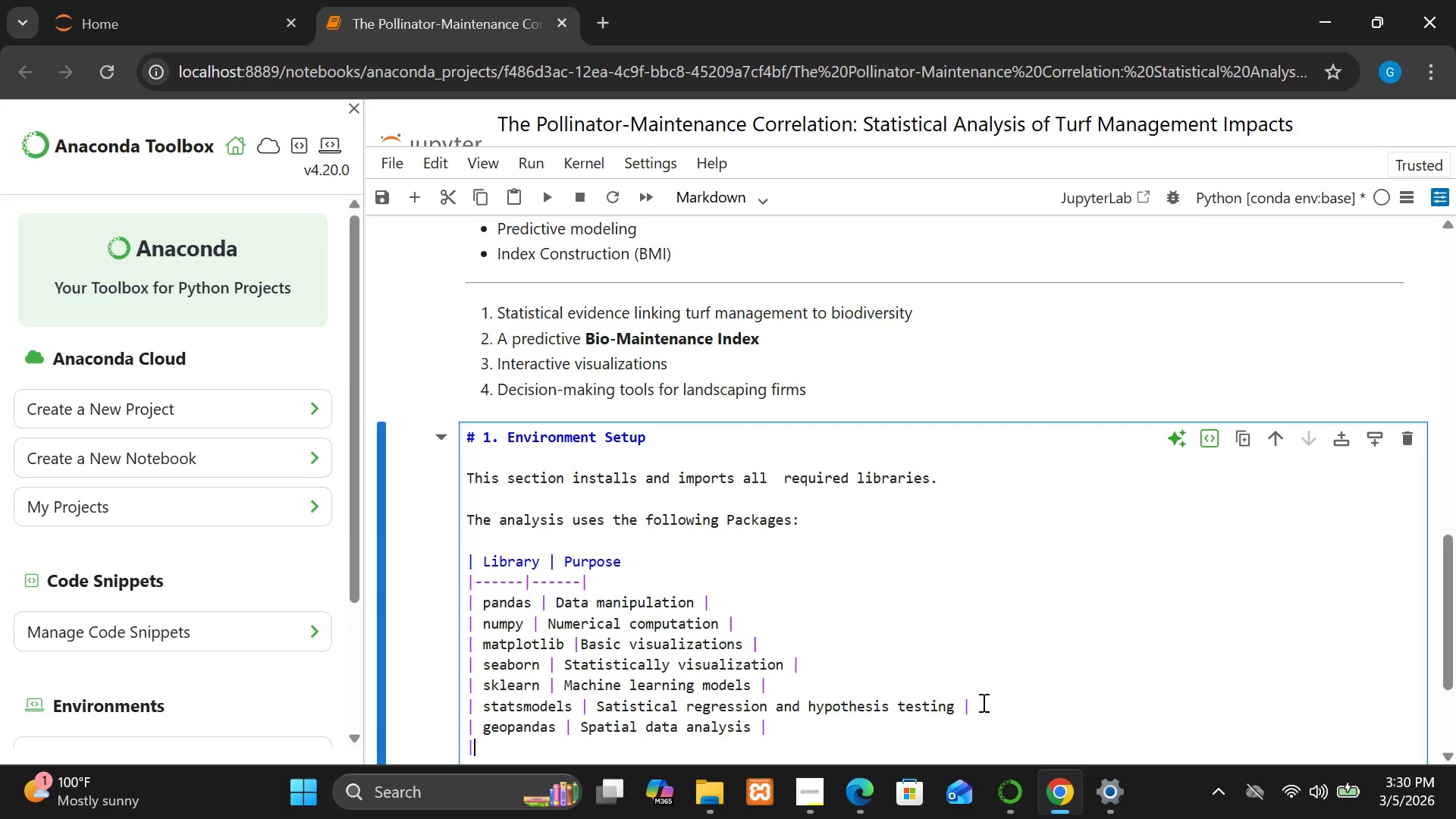 
type( folium [Break] )
key(Backspace)
type( inter)
key(Backspace)
key(Backspace)
key(Backspace)
key(Backspace)
key(Backspace)
type(Intr)
key(Backspace)
type(erative mapping [Break])
 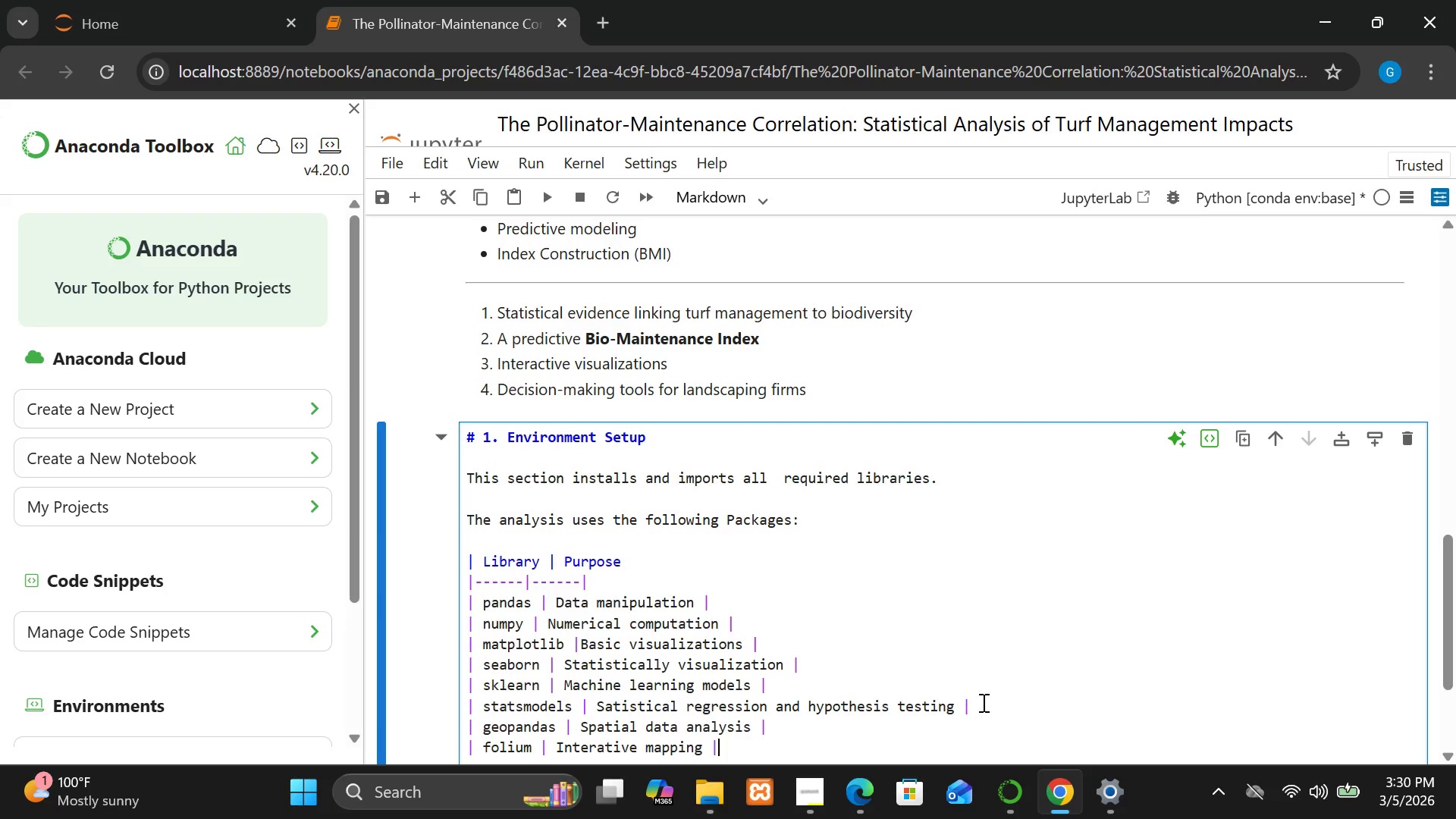 
key(Enter)
 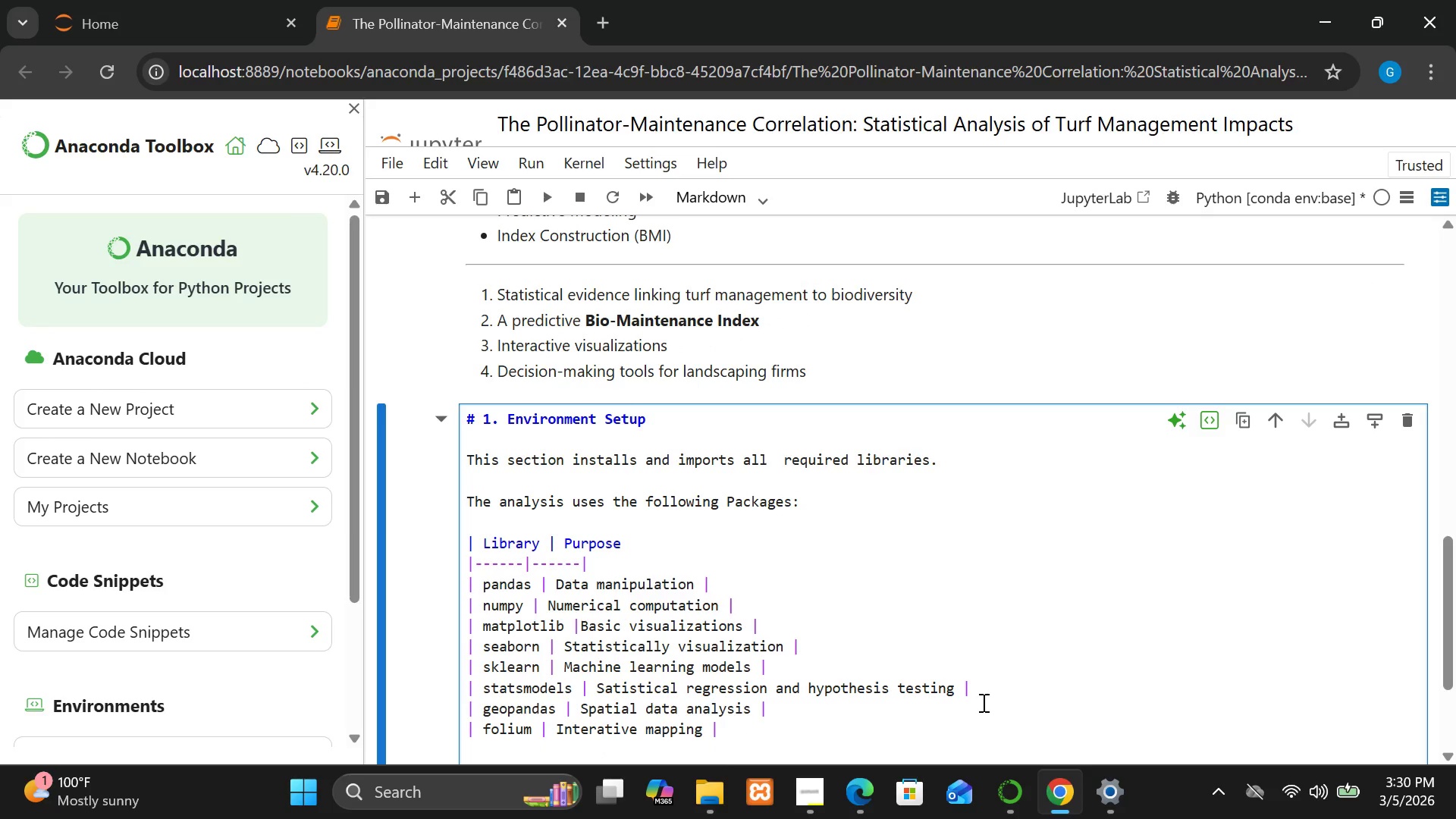 
wait(5.11)
 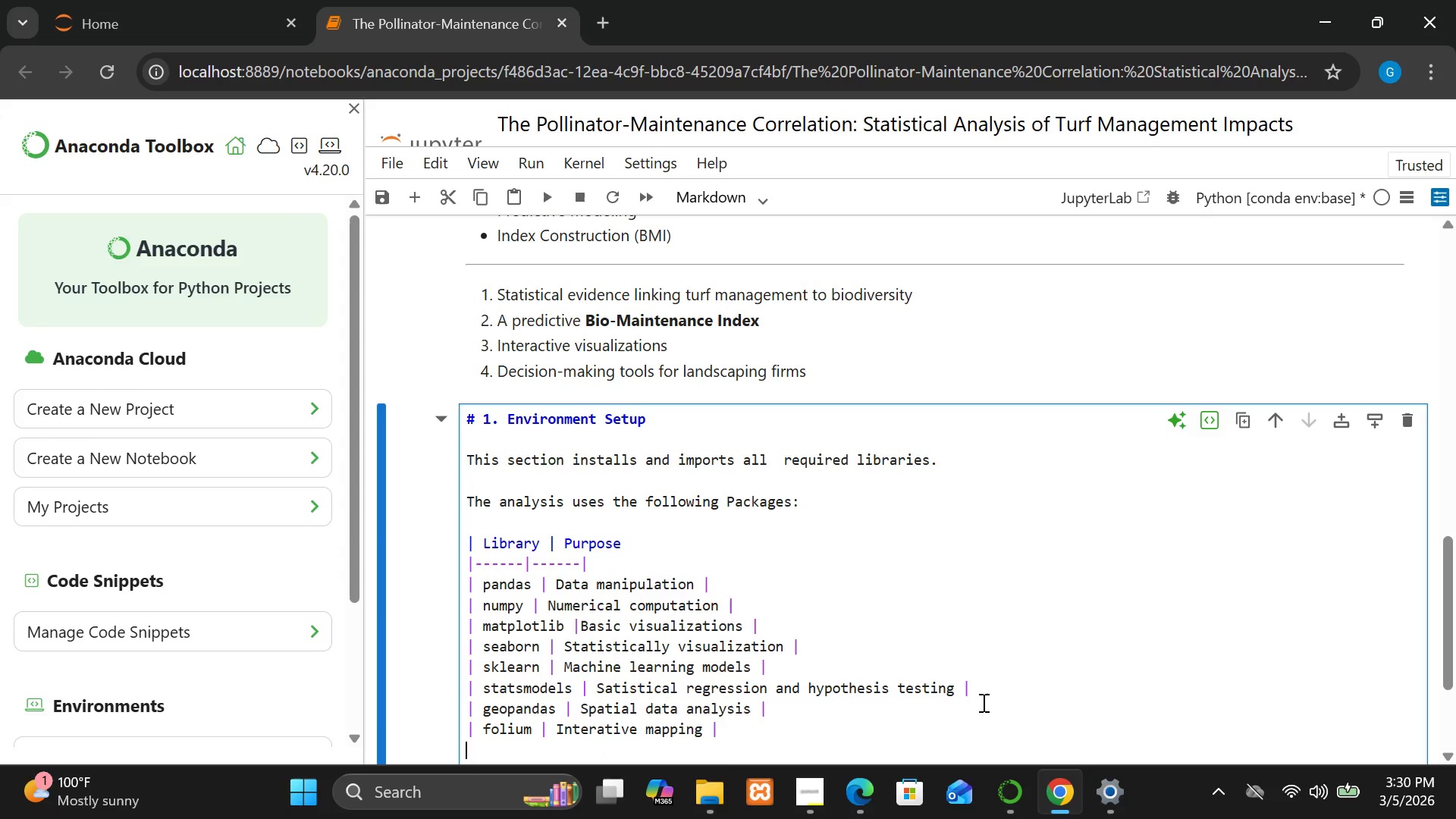 
key(Shift+Break)
 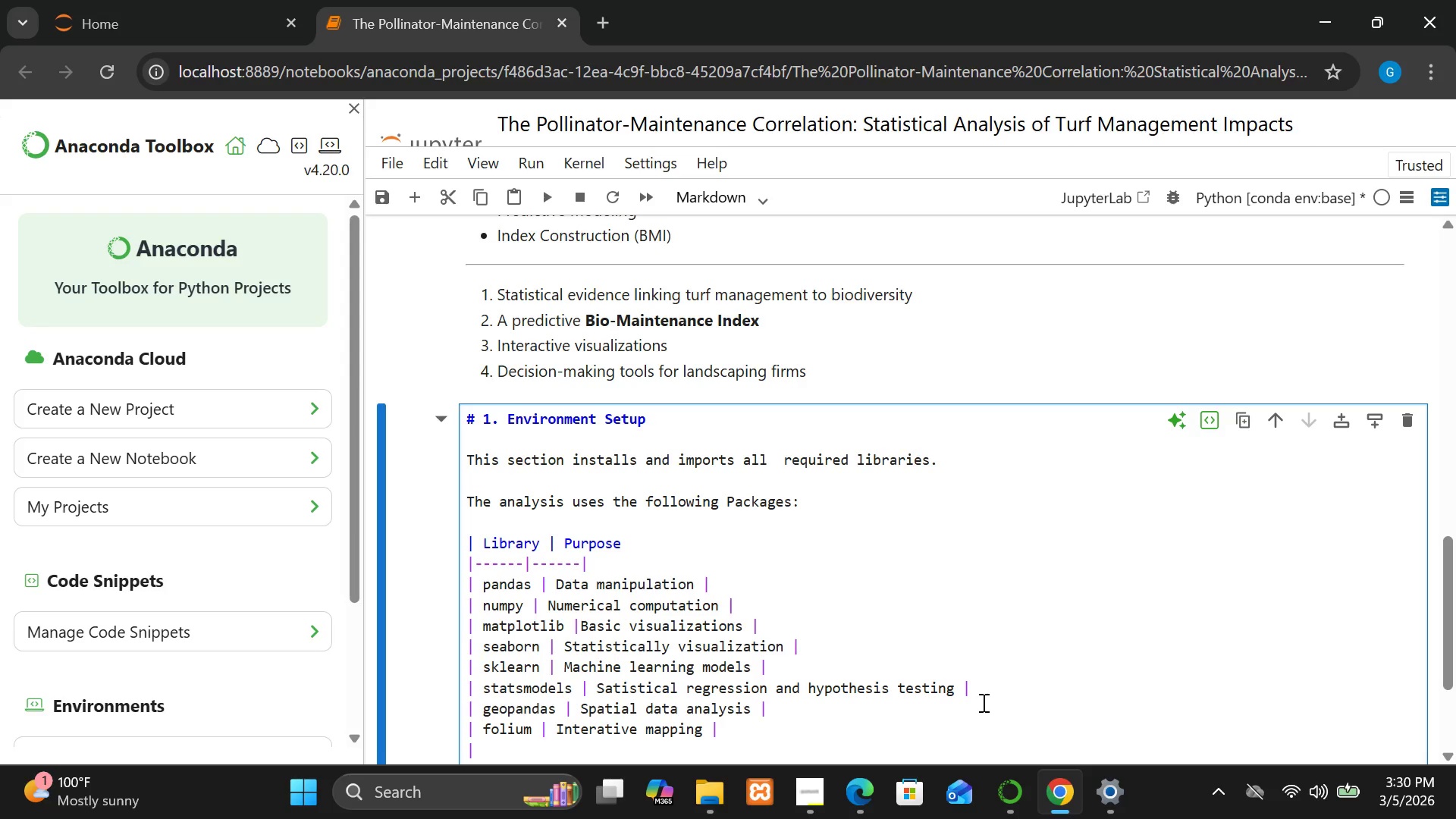 
key(Space)
 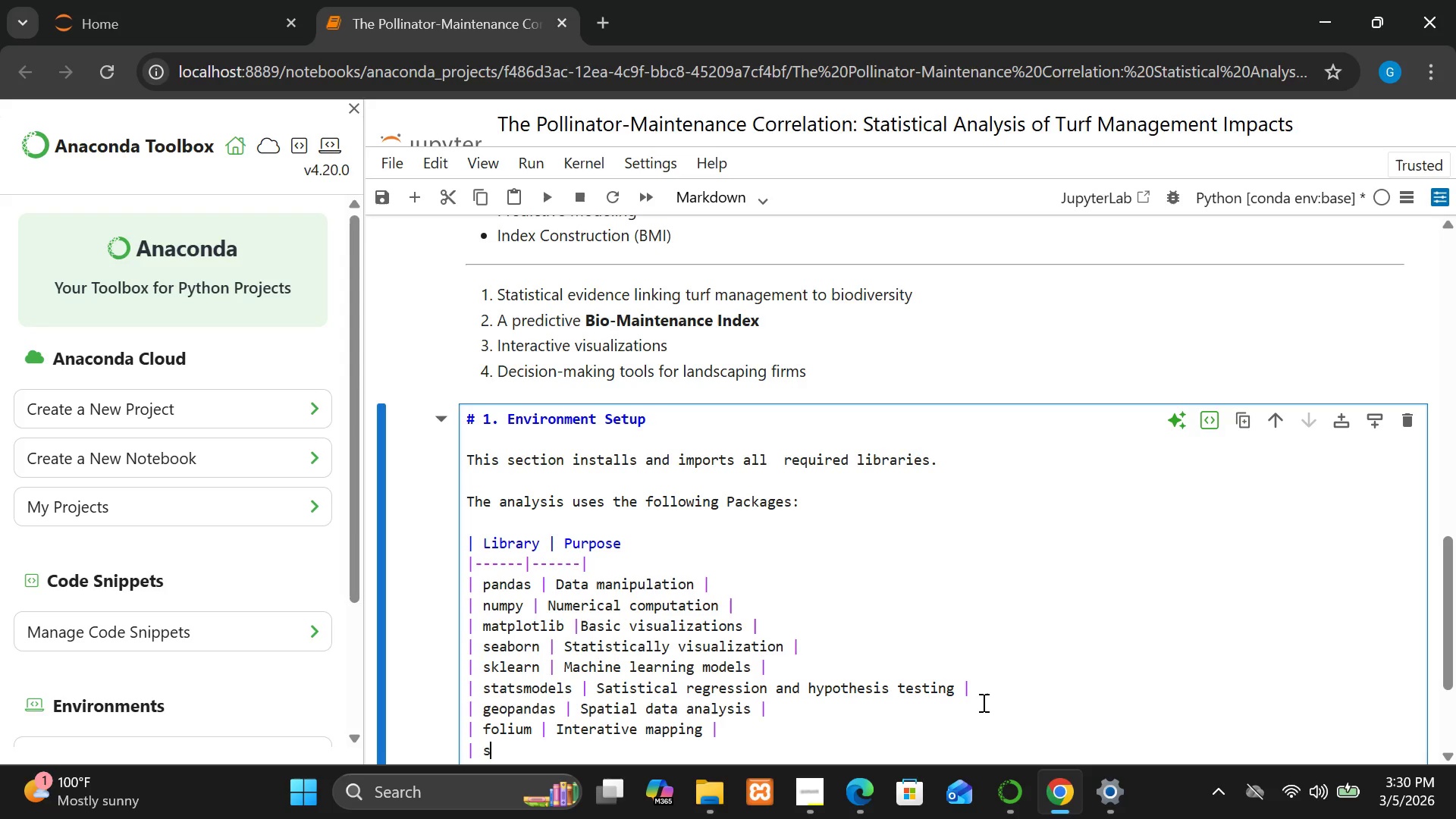 
key(S)
 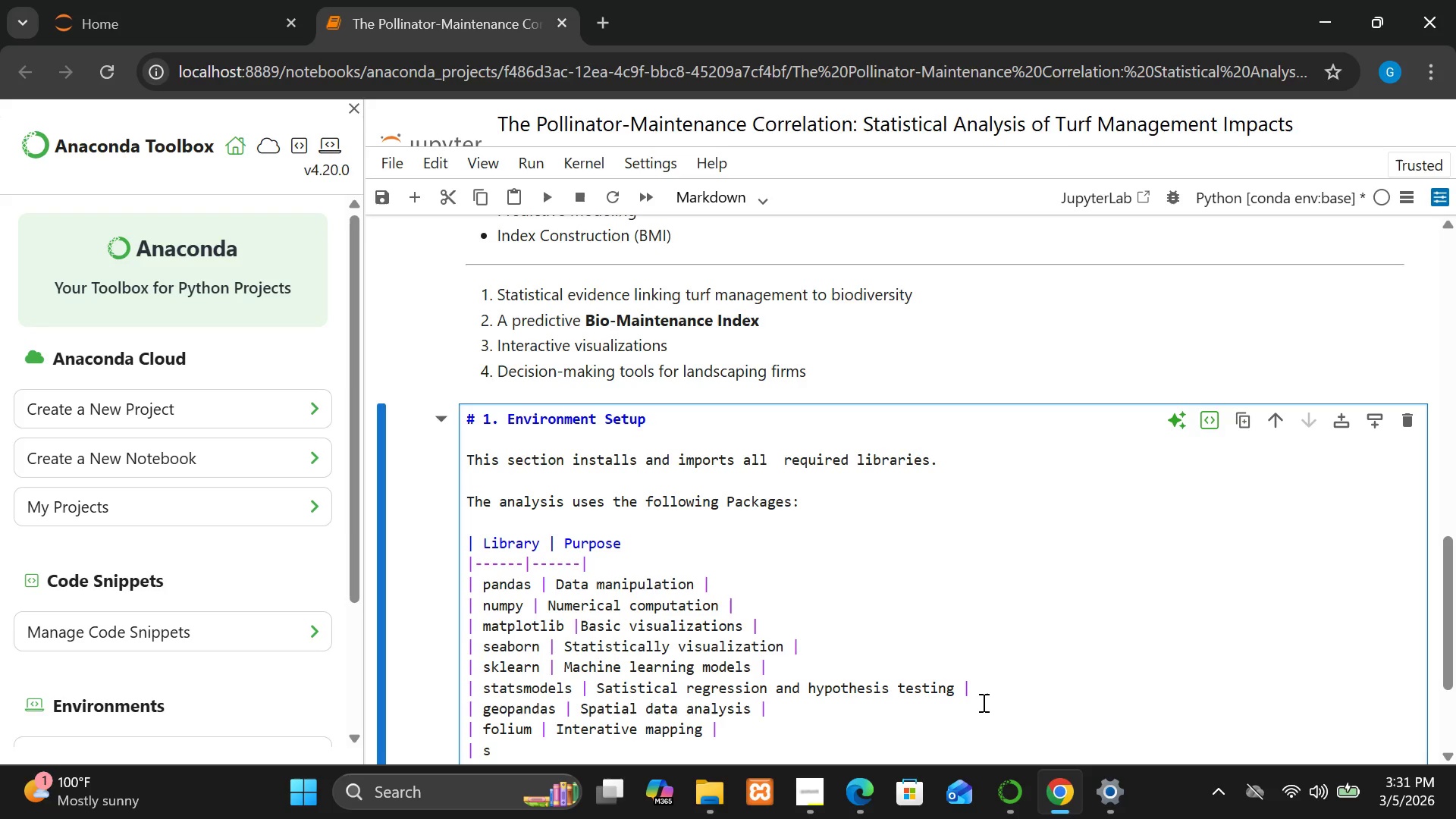 
type(cipy [Break] Statistically testing [Break])
 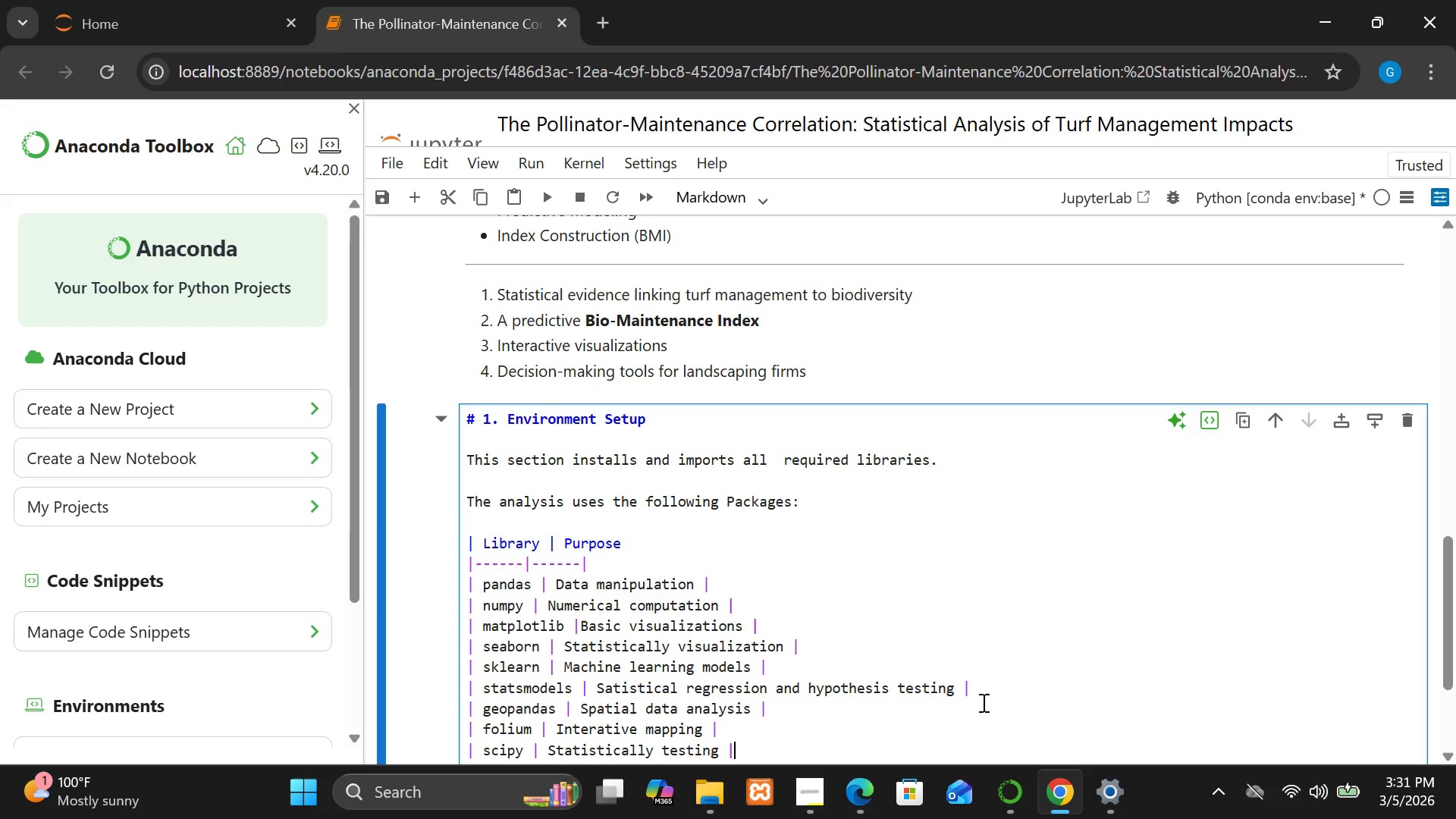 
key(Enter)
 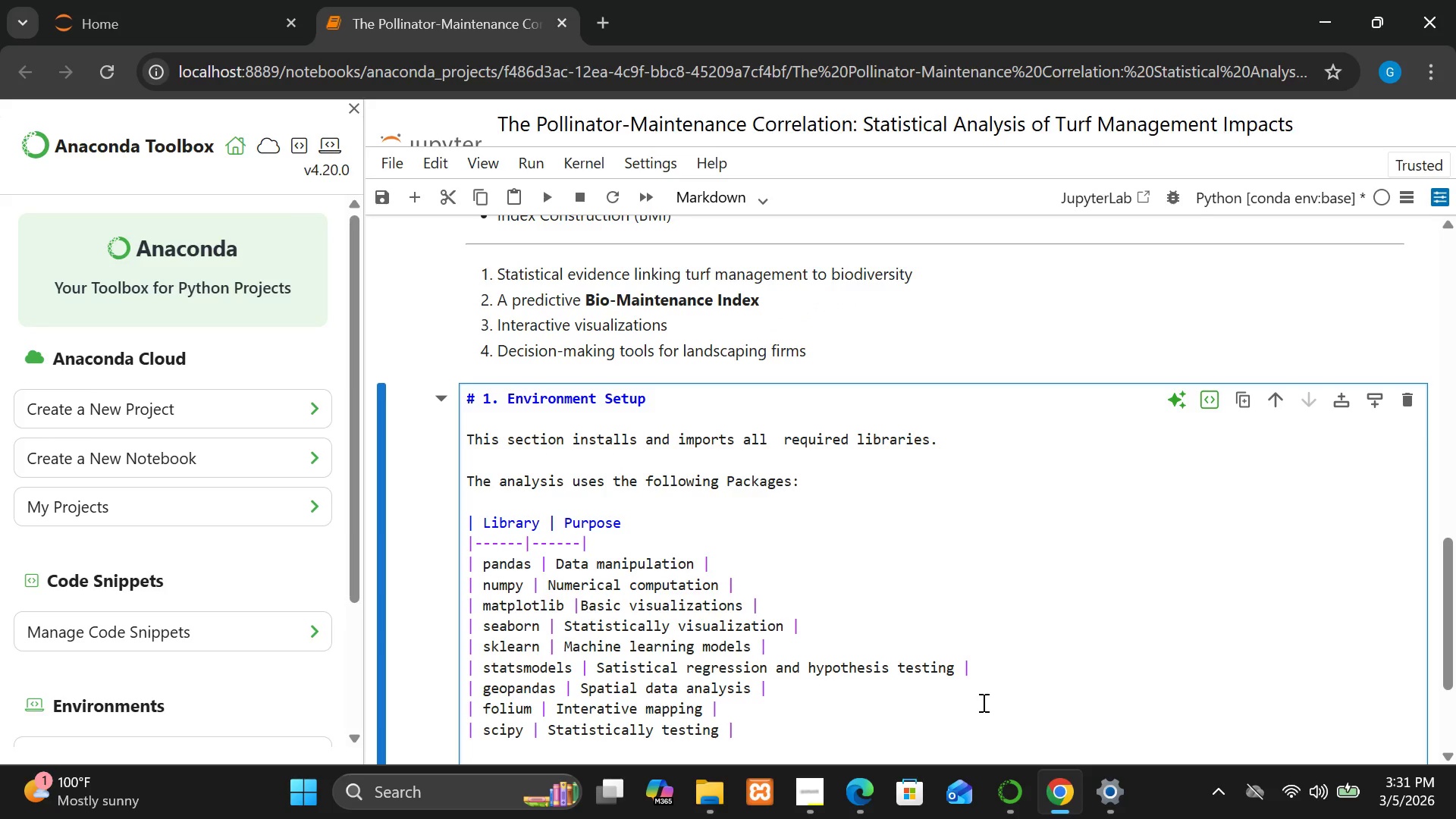 
wait(6.22)
 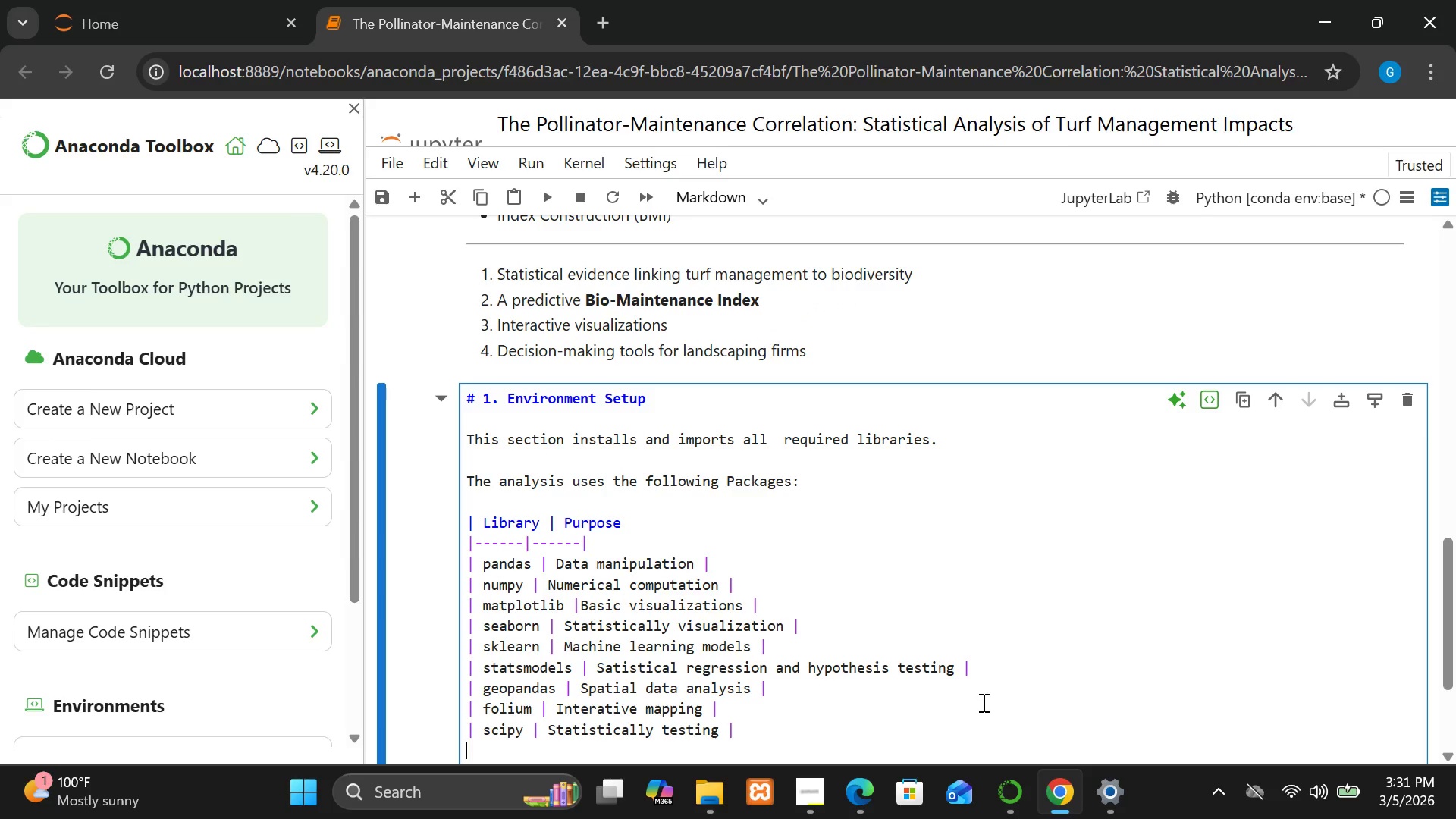 
type([Break]ipywiddget)
 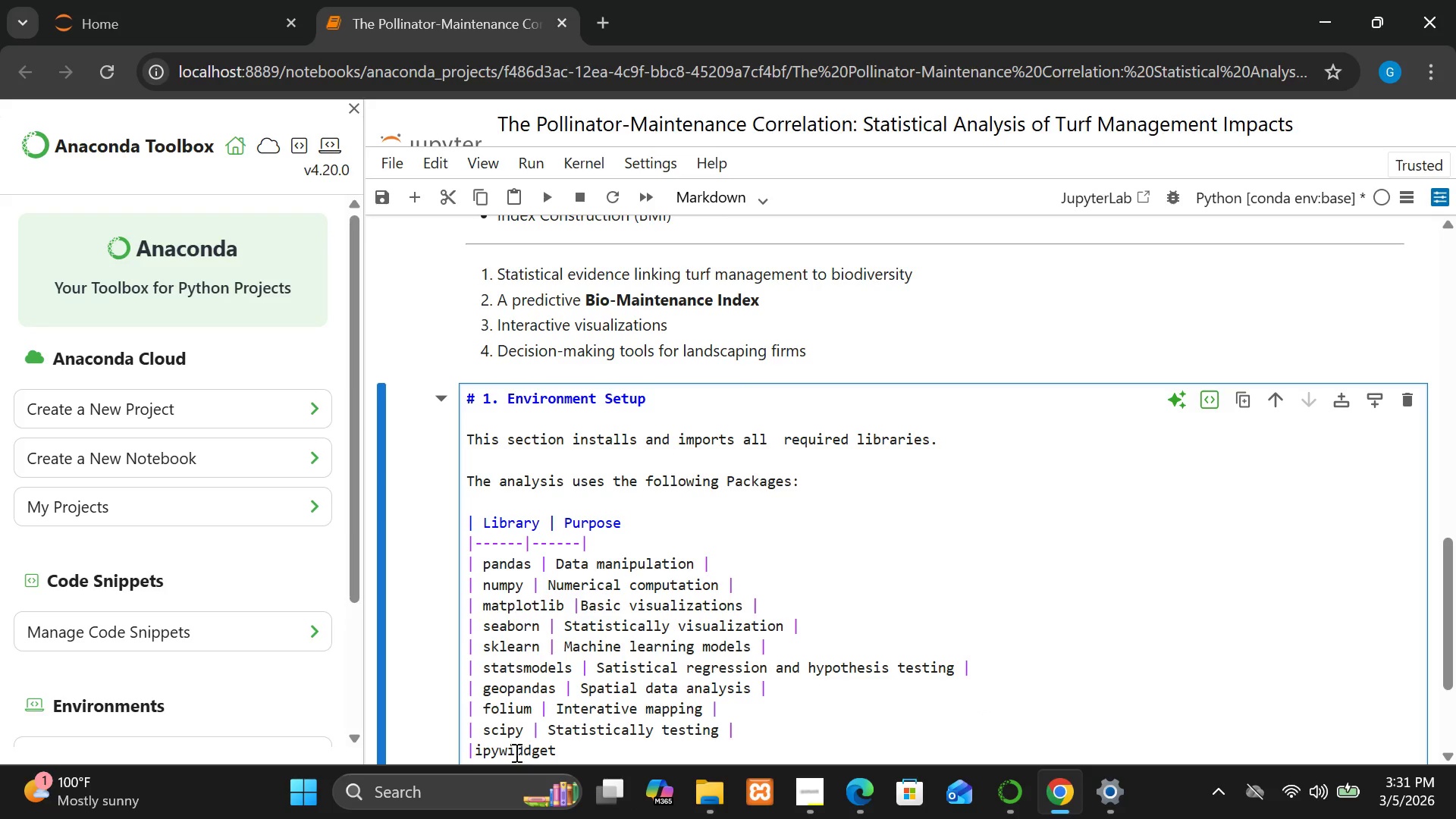 
left_click([524, 748])
 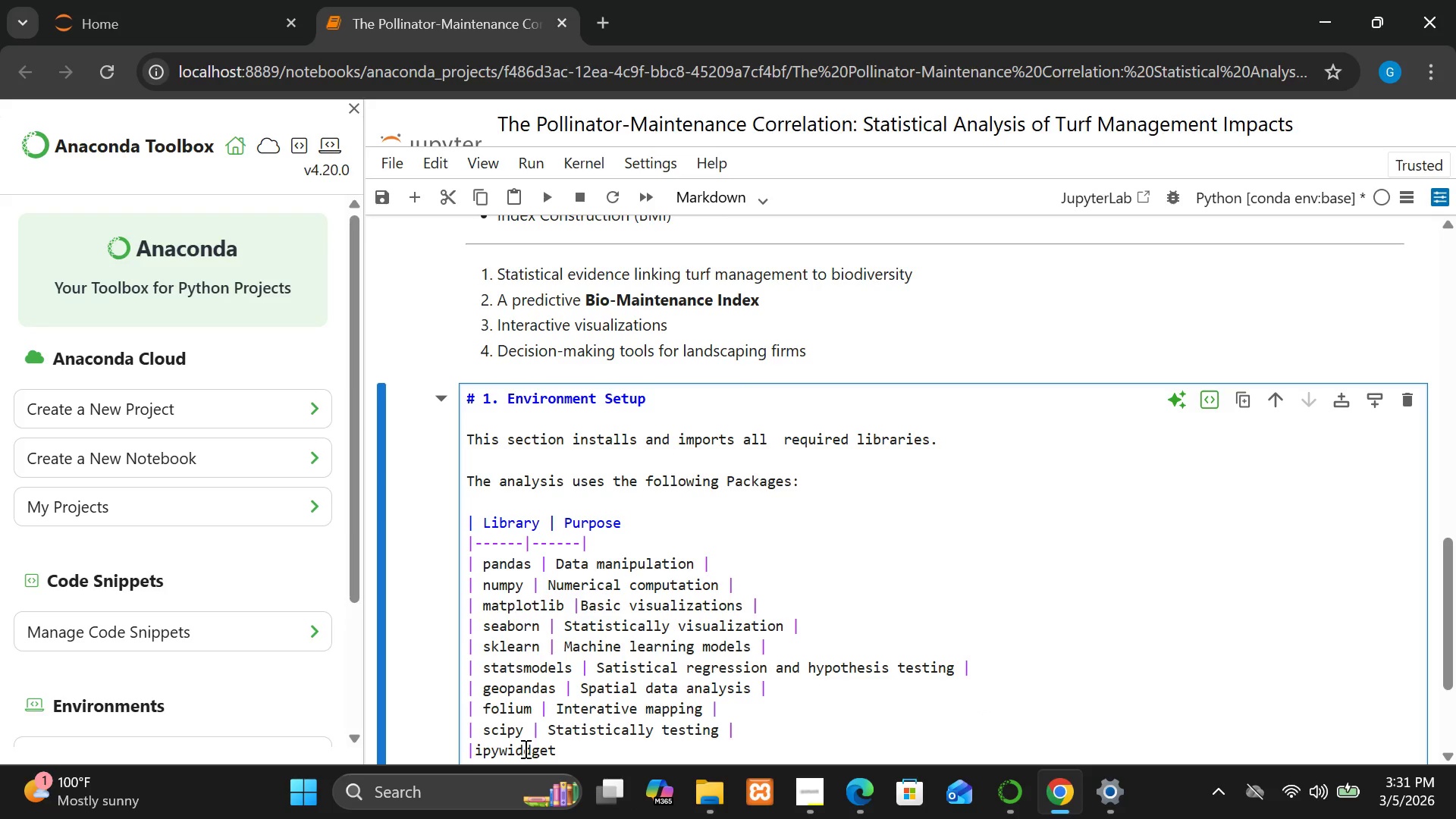 
key(Backspace)
 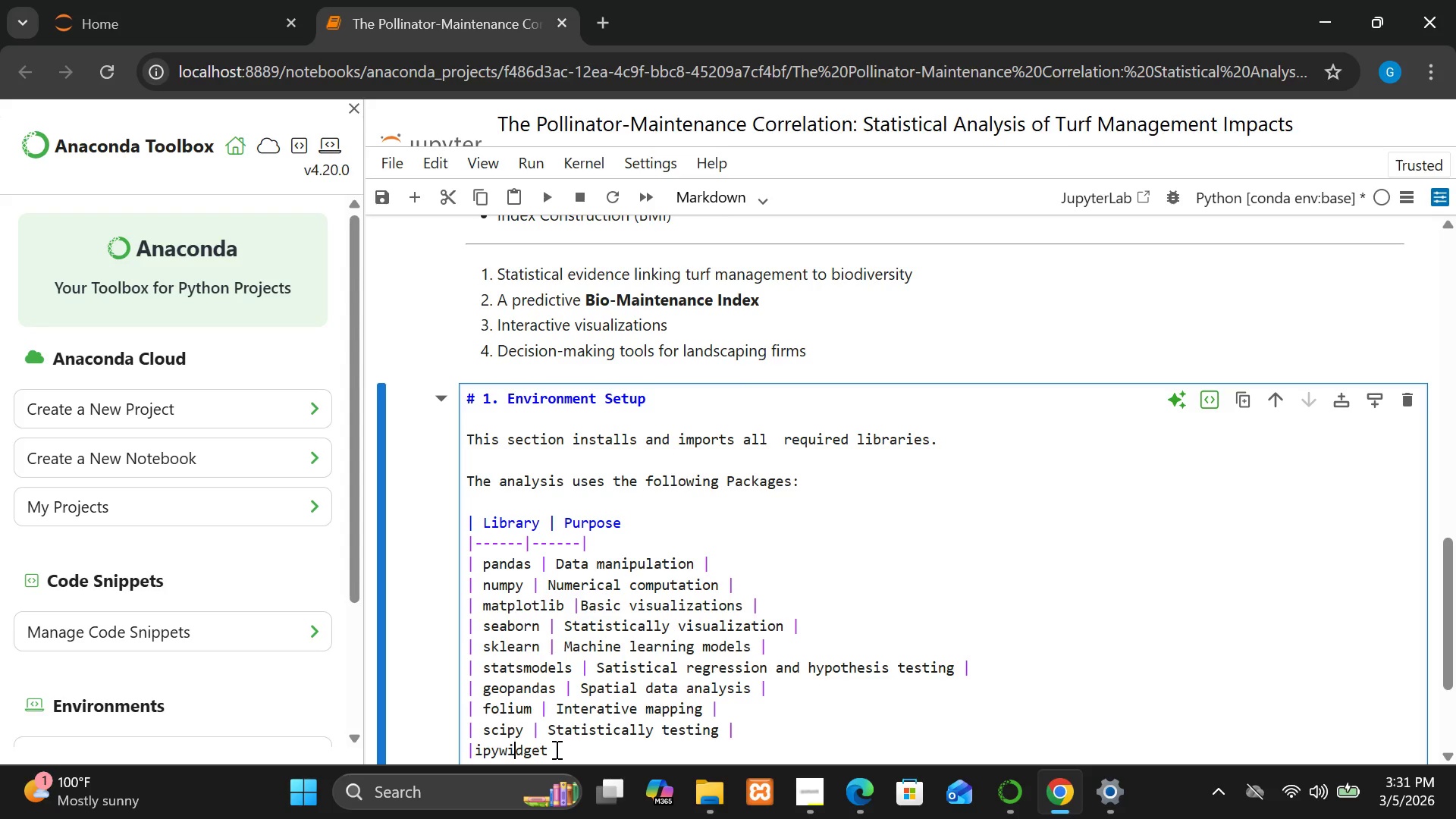 
left_click([555, 749])
 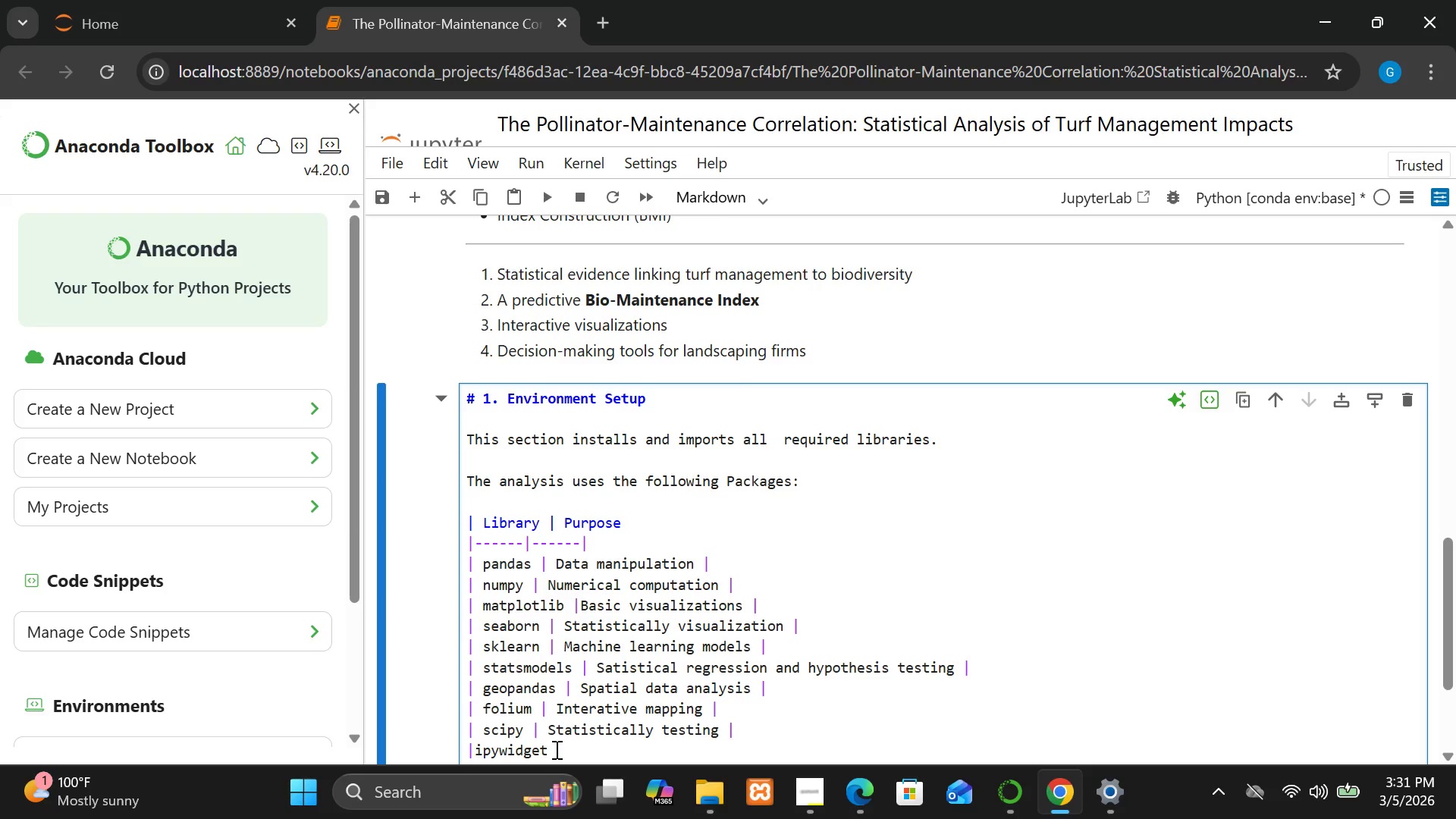 
type(s [Break] Interative notebooks apps [Break])
 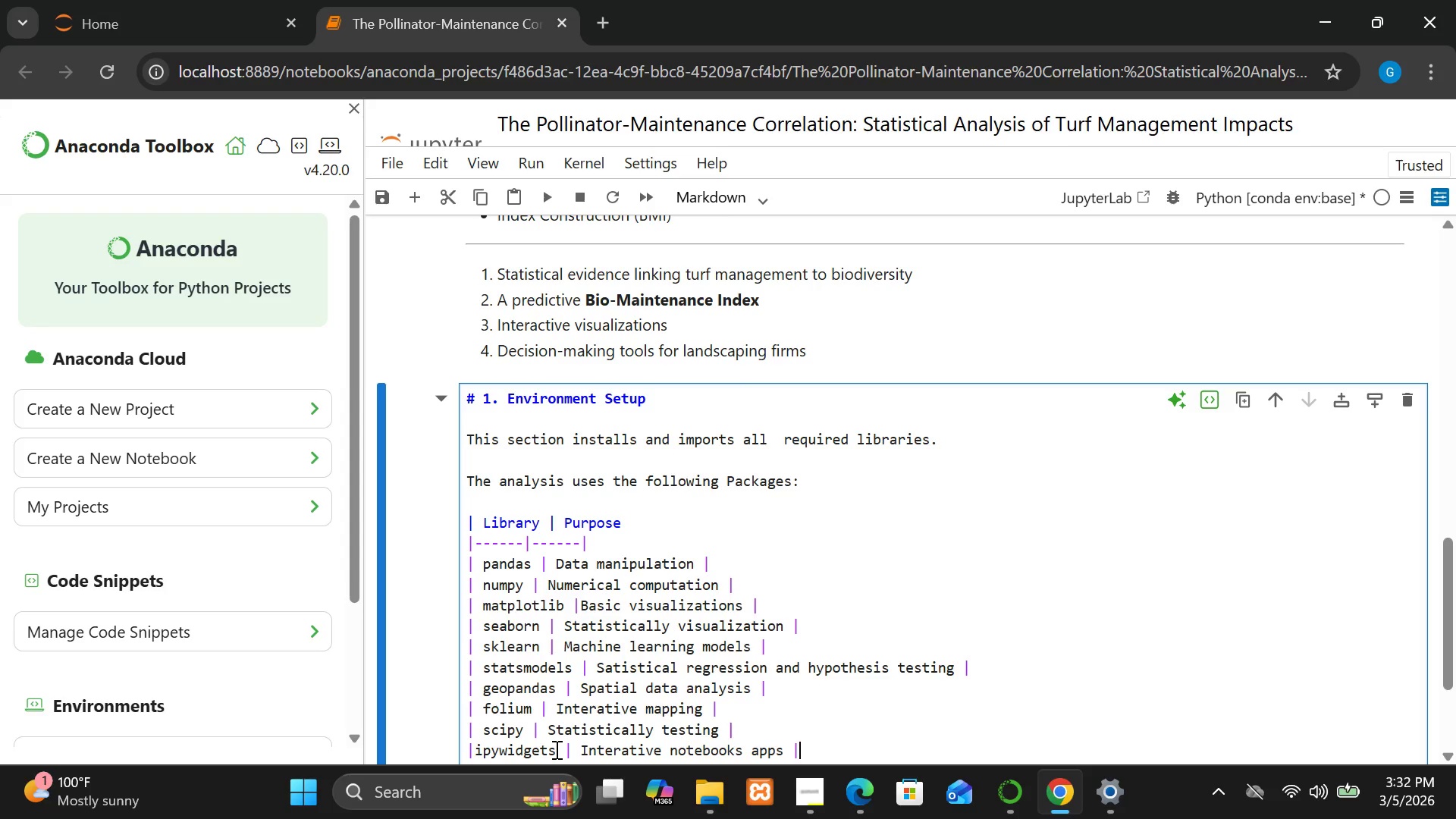 
key(Enter)
 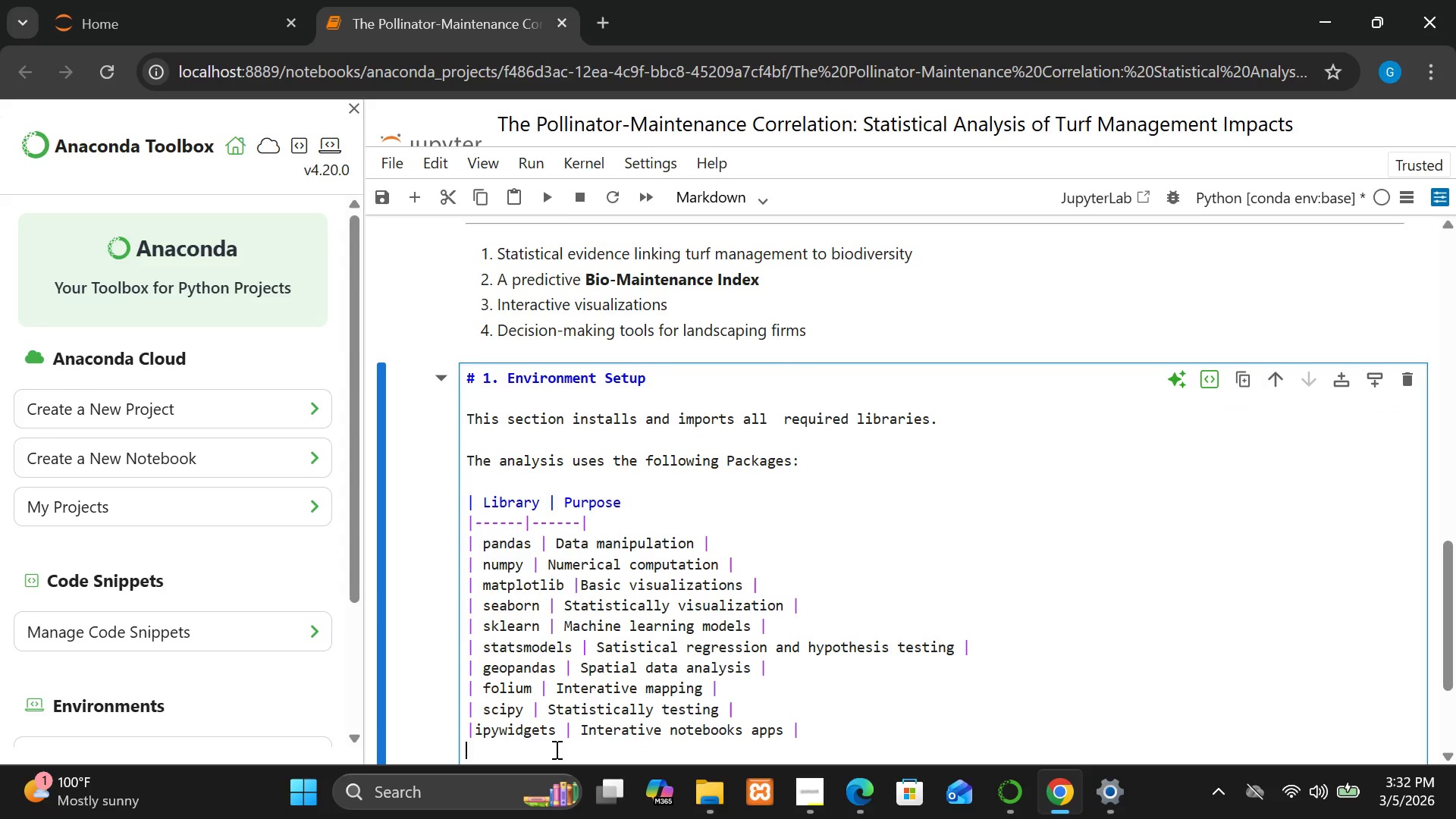 
key(Enter)
 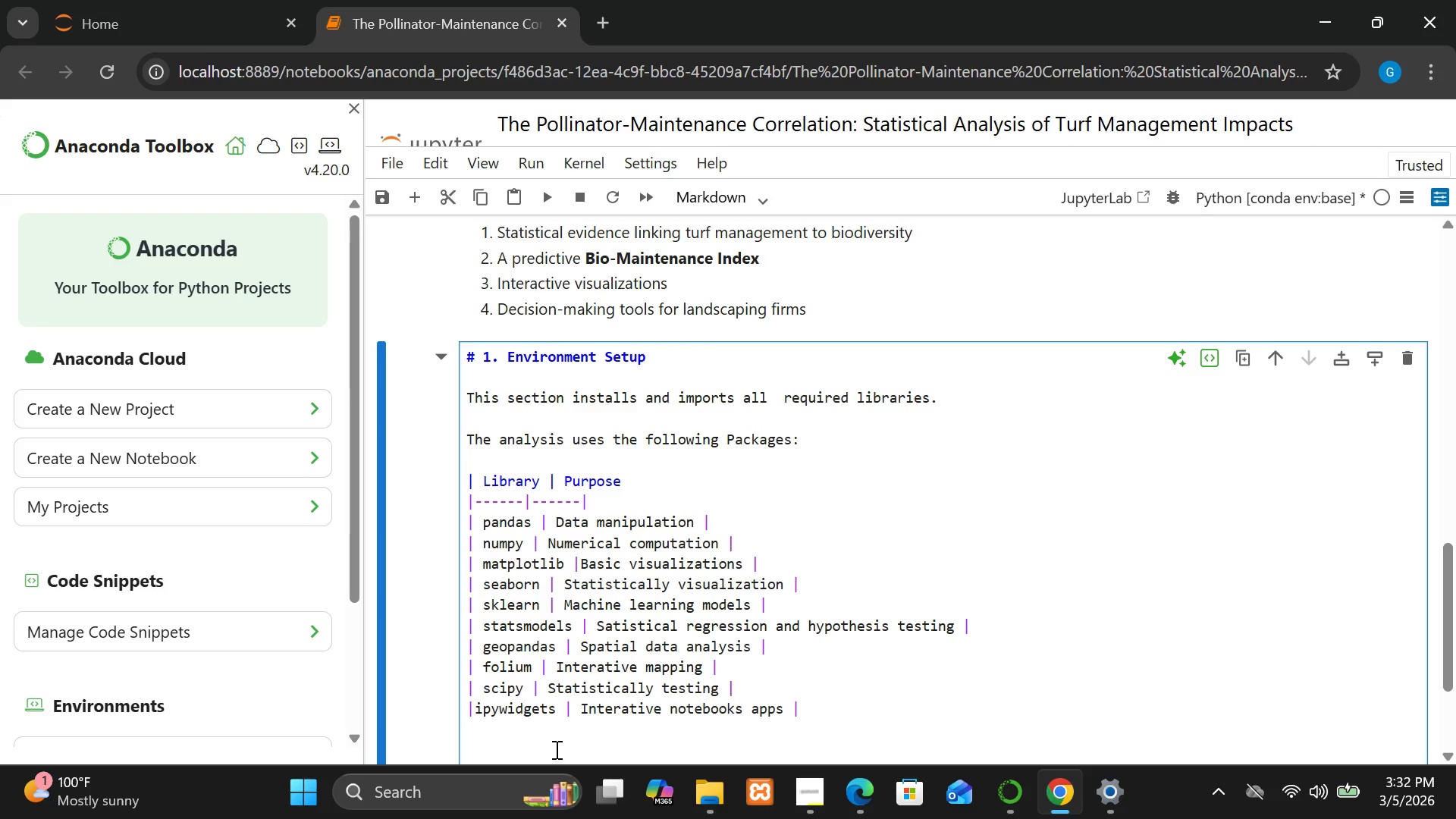 
type(all)
key(Backspace)
key(Backspace)
key(Backspace)
type(All packa)
 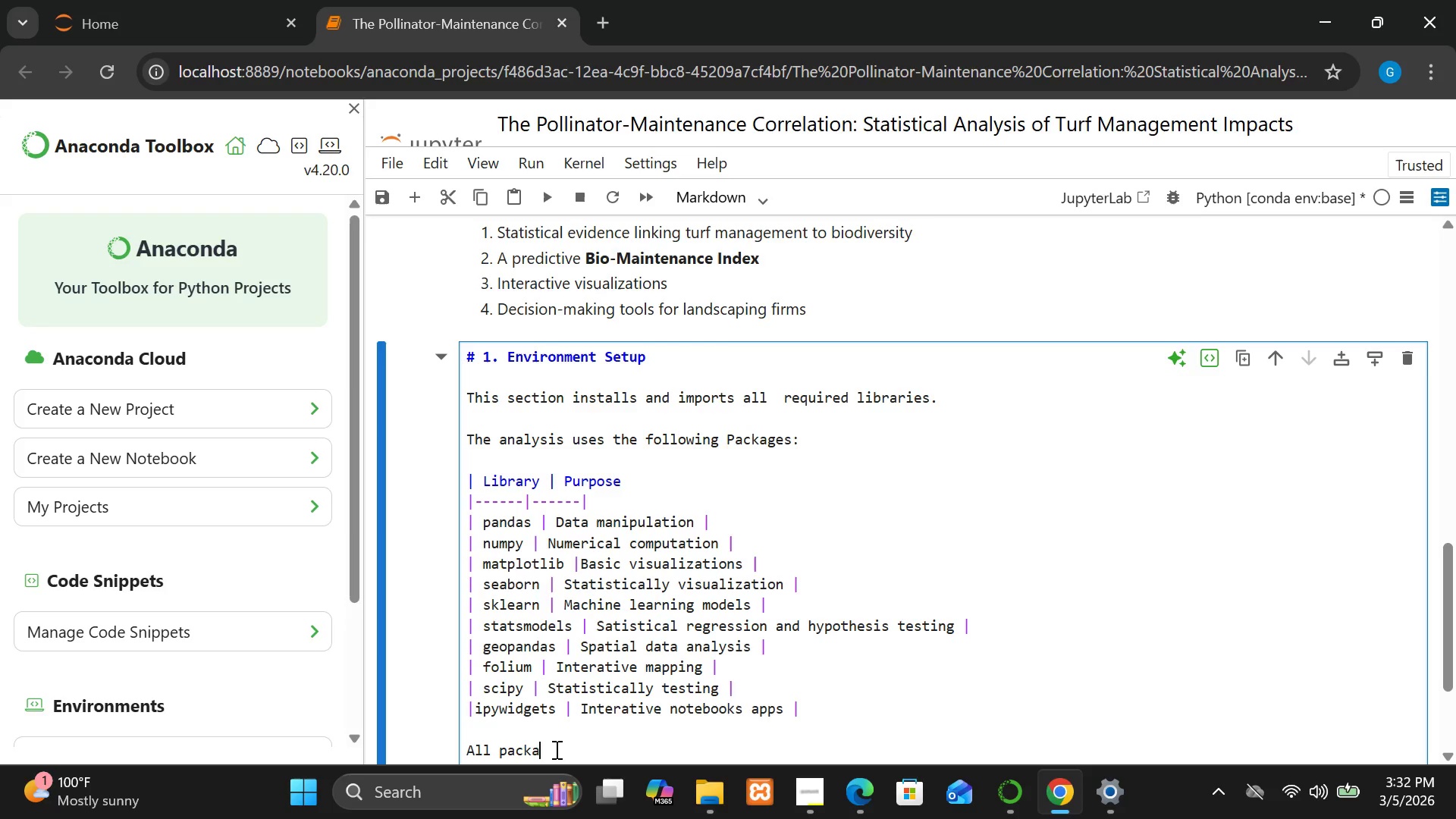 
type(ges are  standard)
 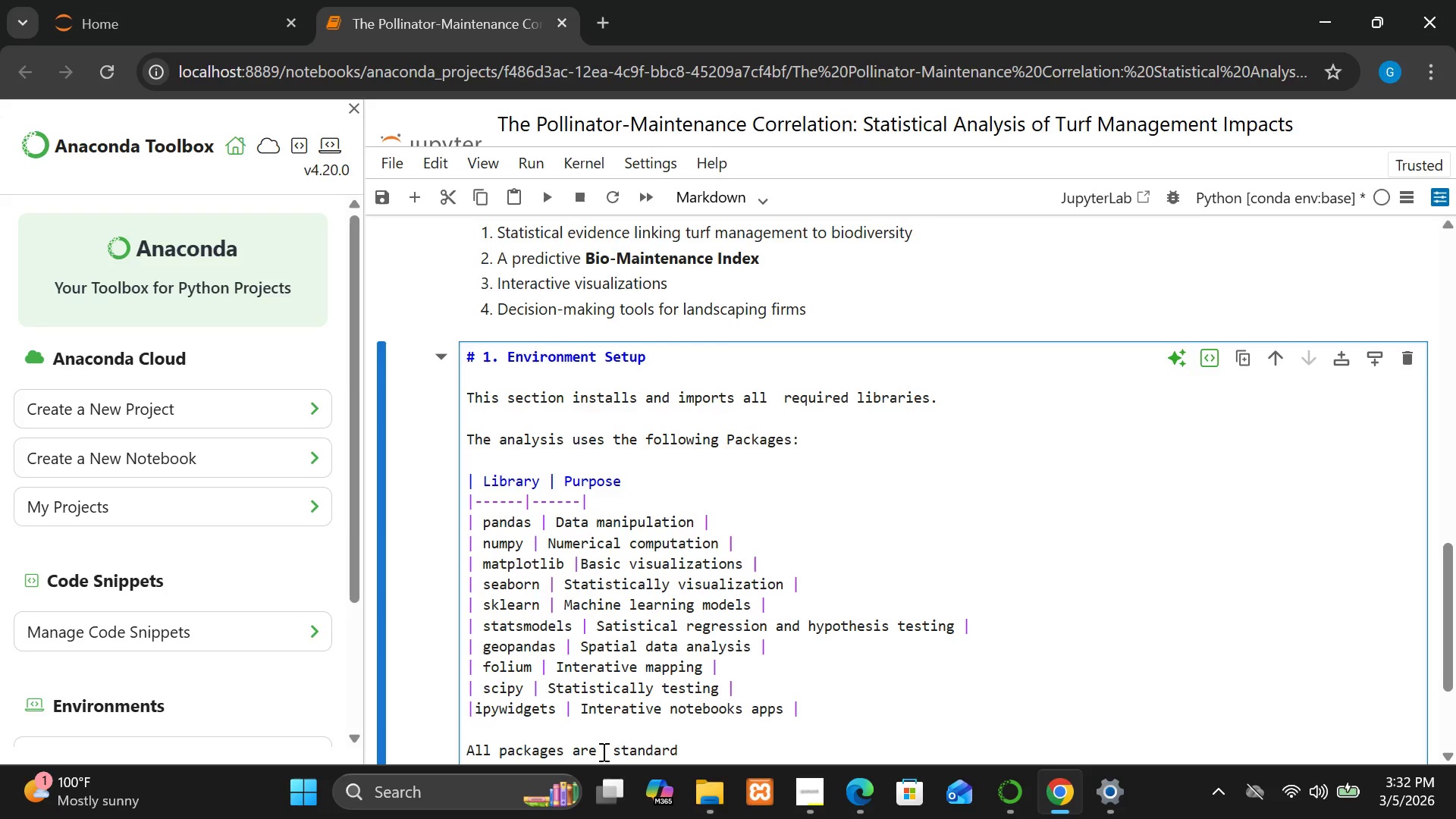 
left_click([612, 749])
 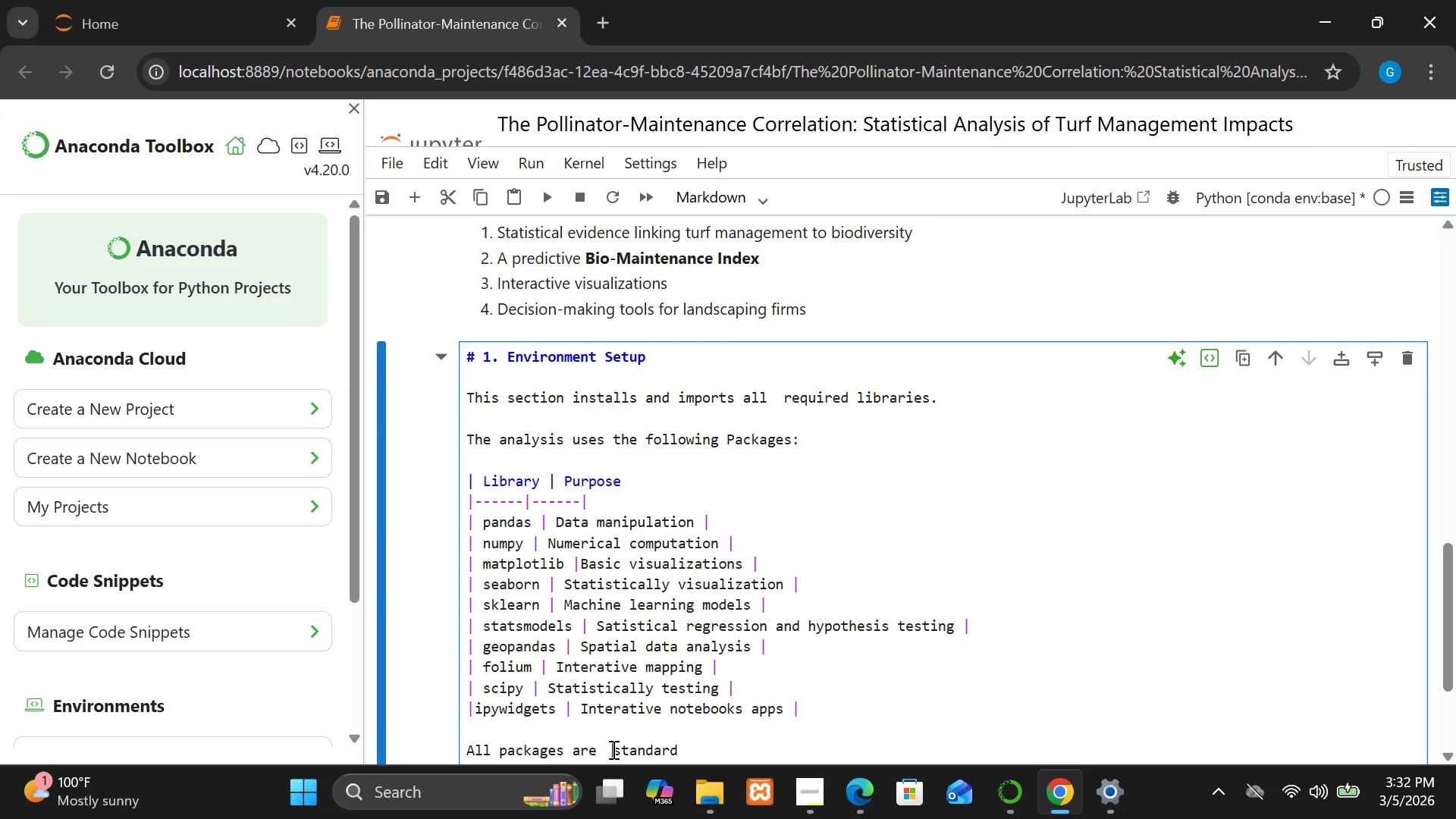 
key(Backspace)
 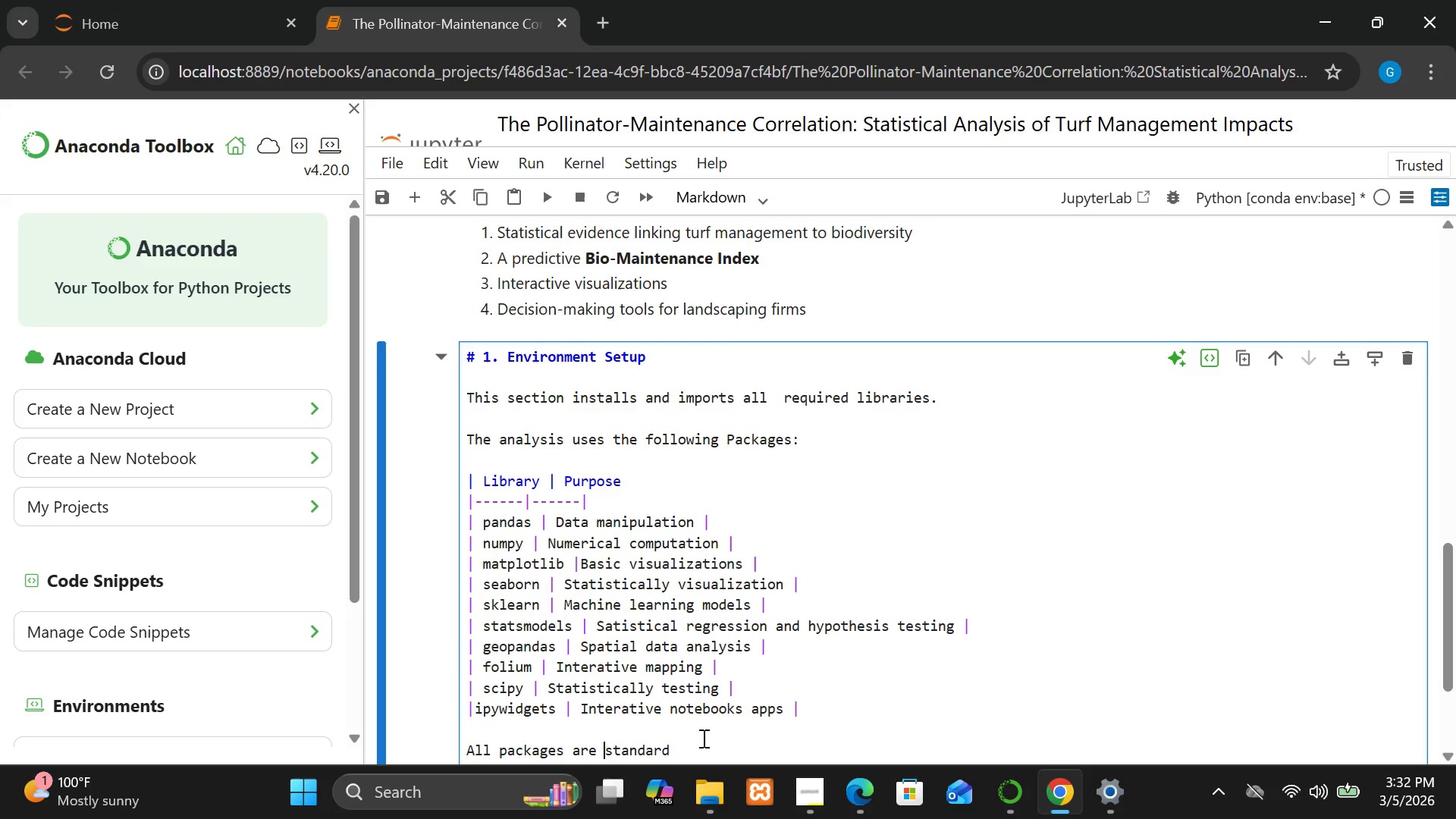 
left_click([676, 749])
 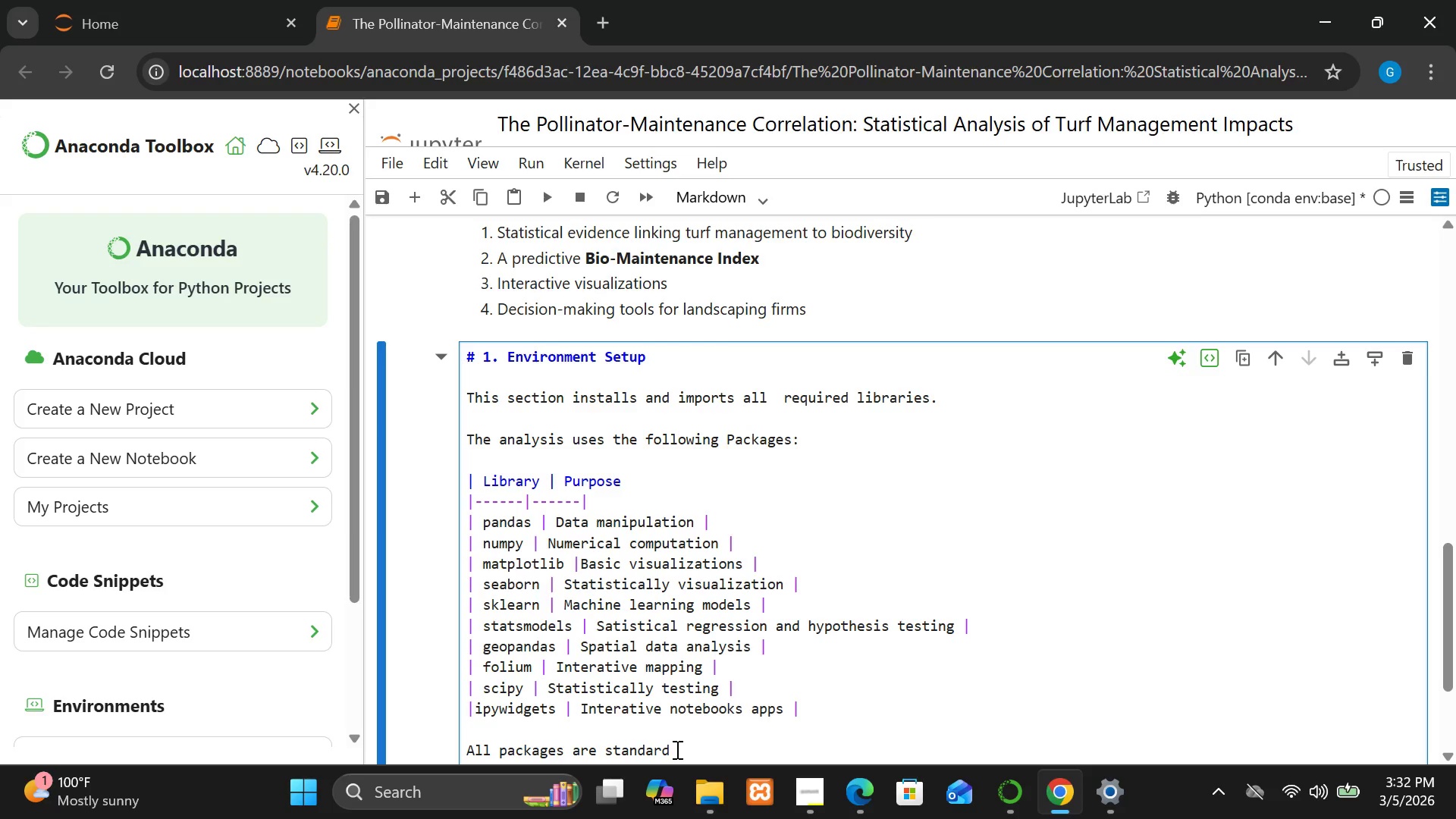 
type( within )
 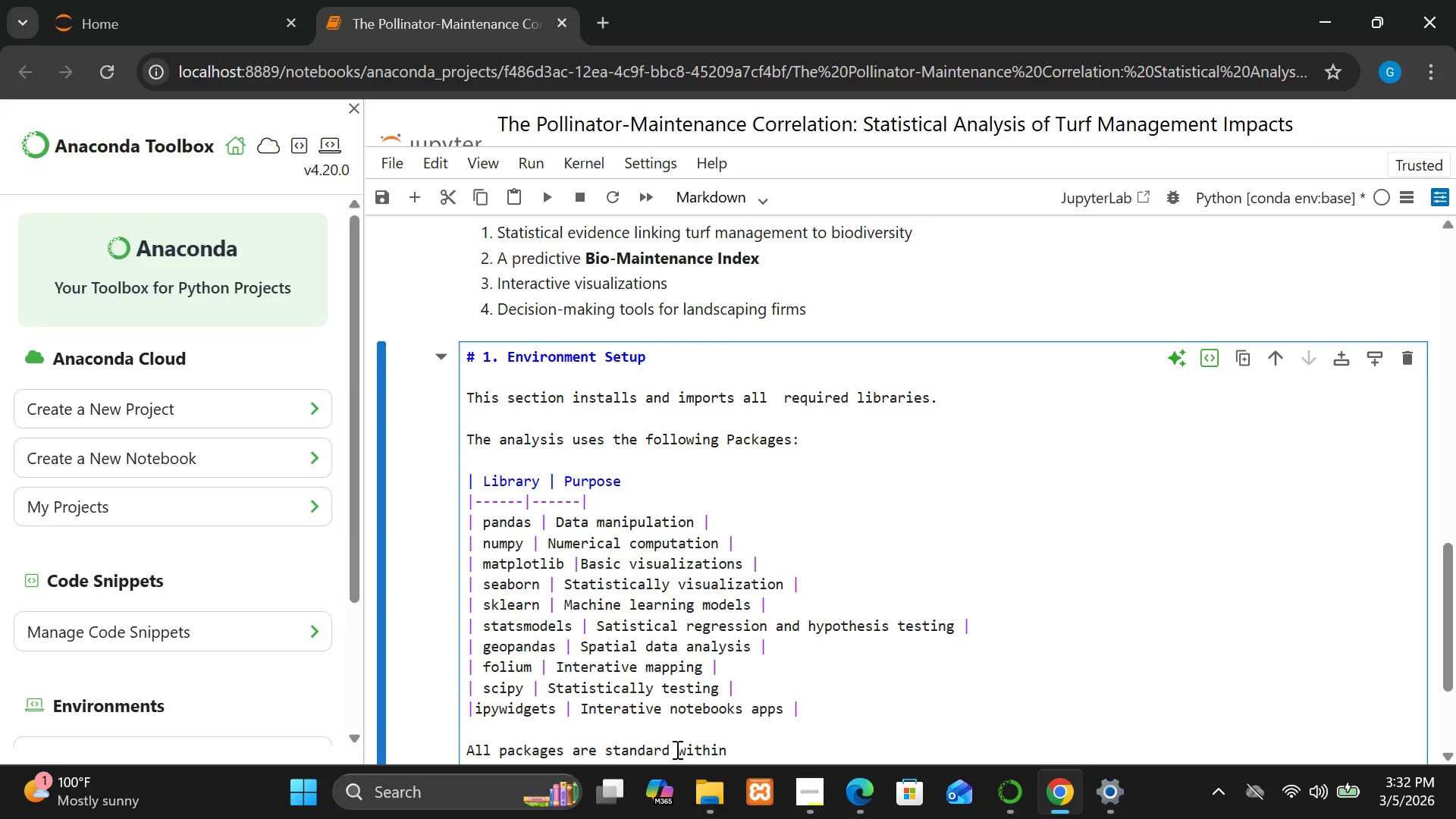 
type(a scientific python enn)
key(Backspace)
type(vironment.)
 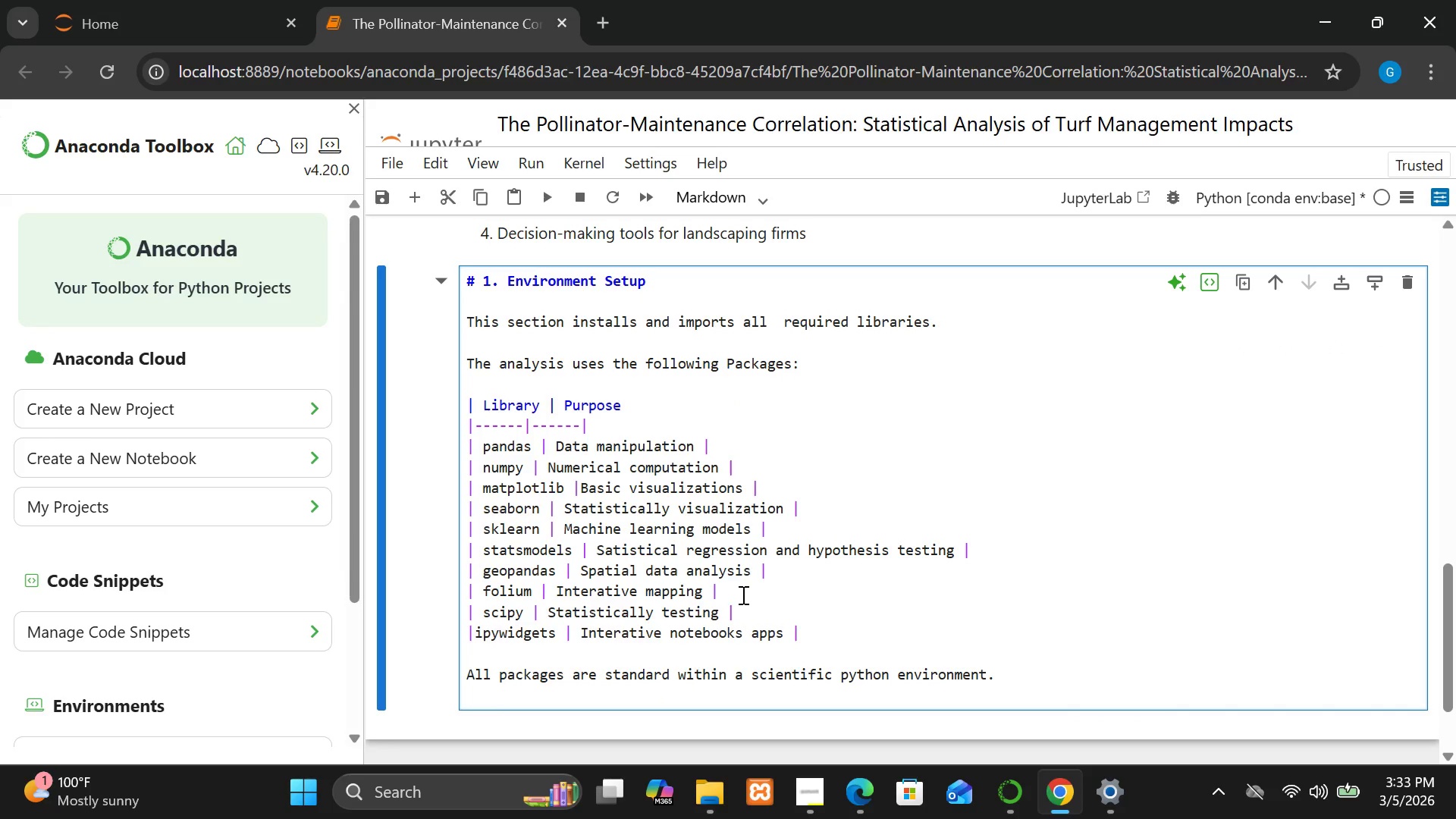 
left_click([743, 695])
 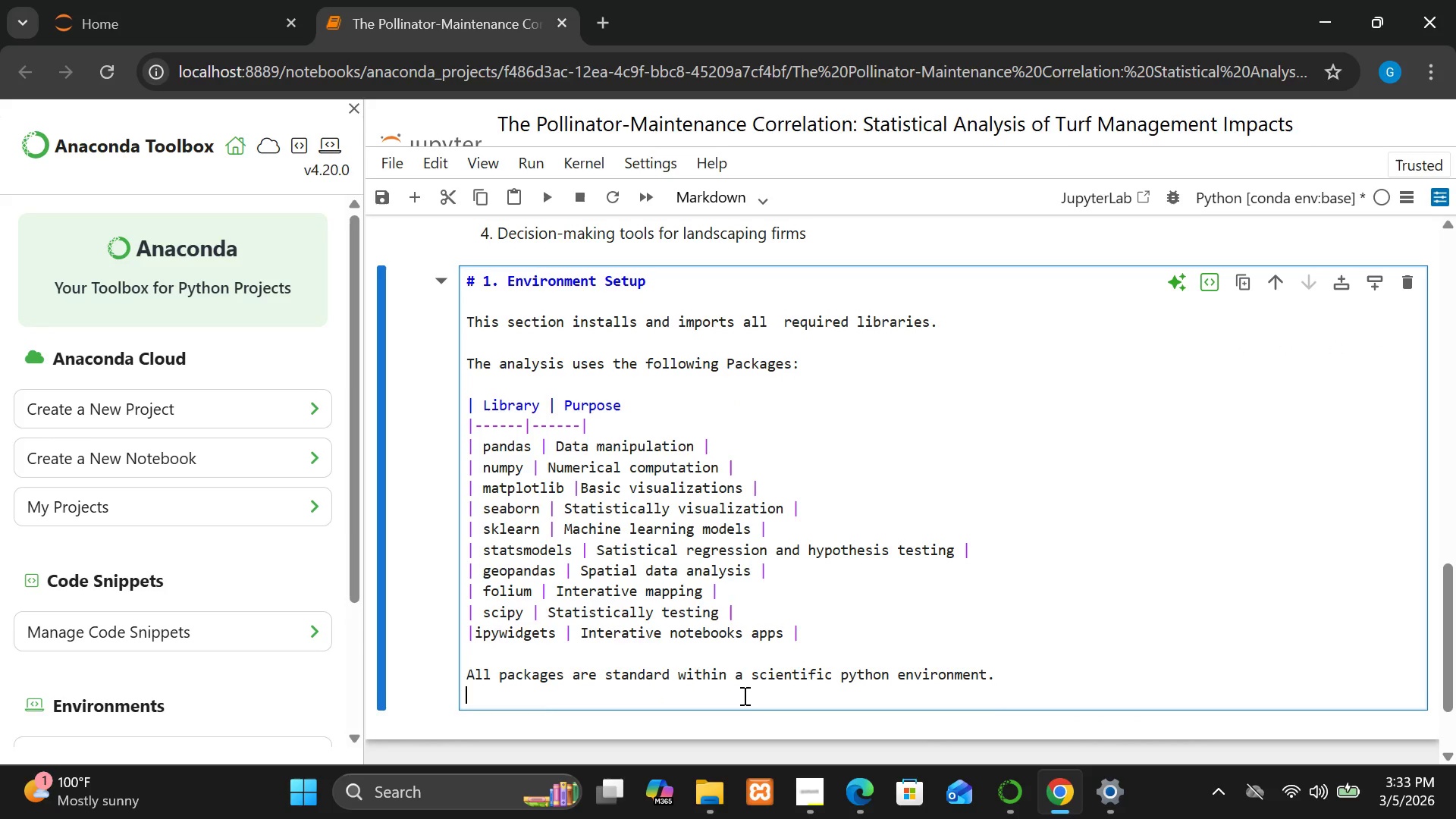 
key(Backspace)
 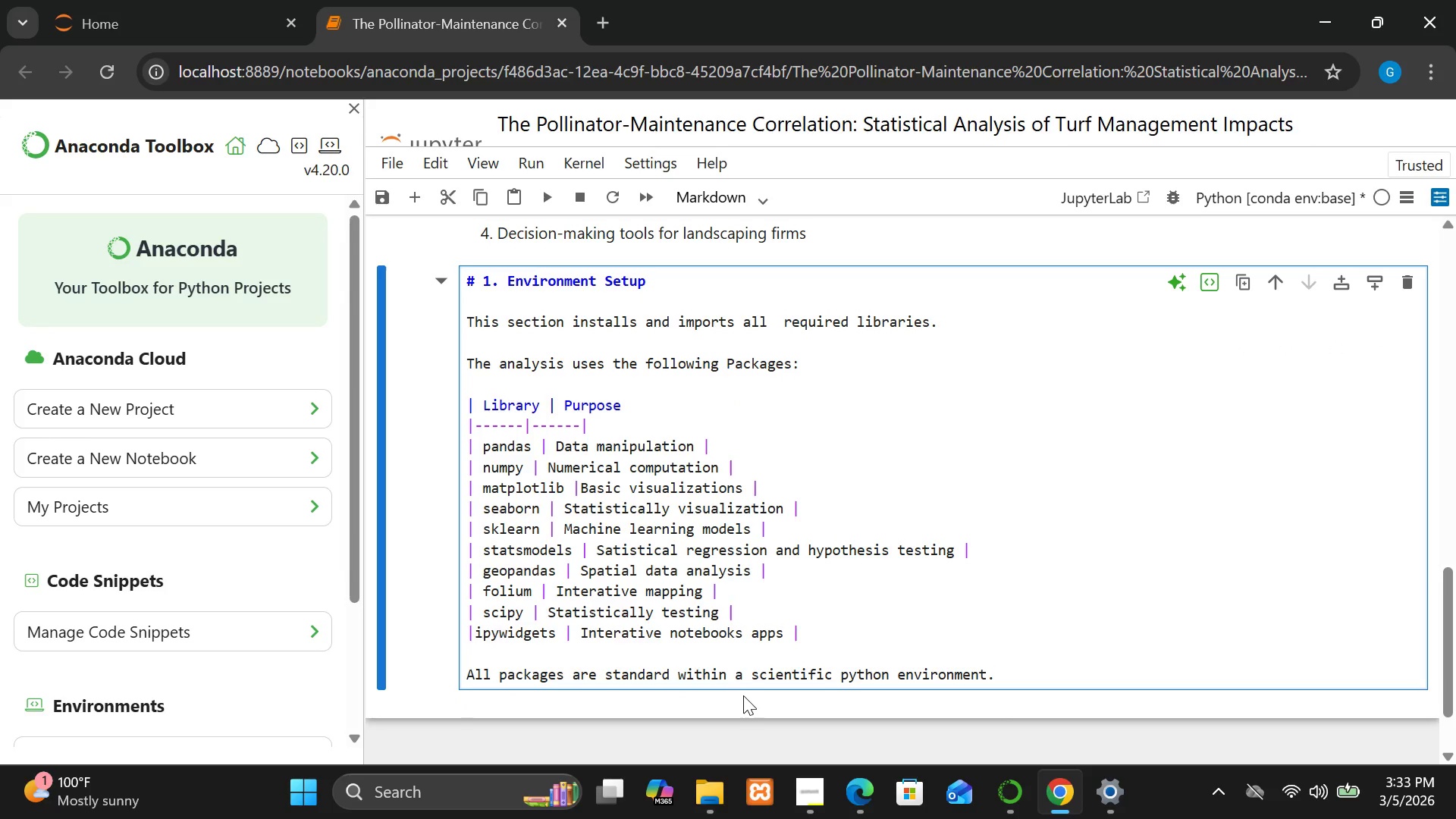 
key(Shift+Enter)
 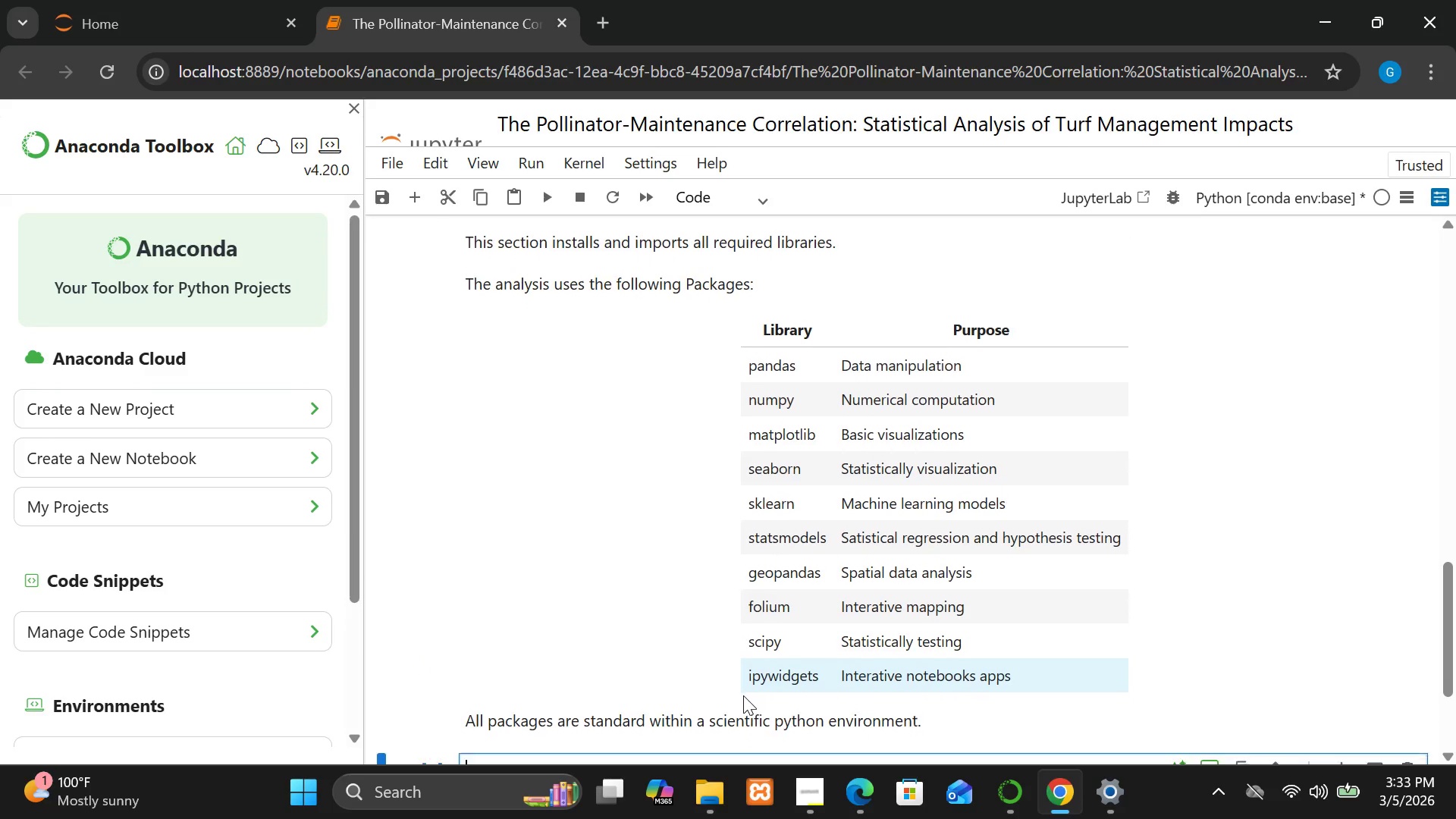 
wait(16.33)
 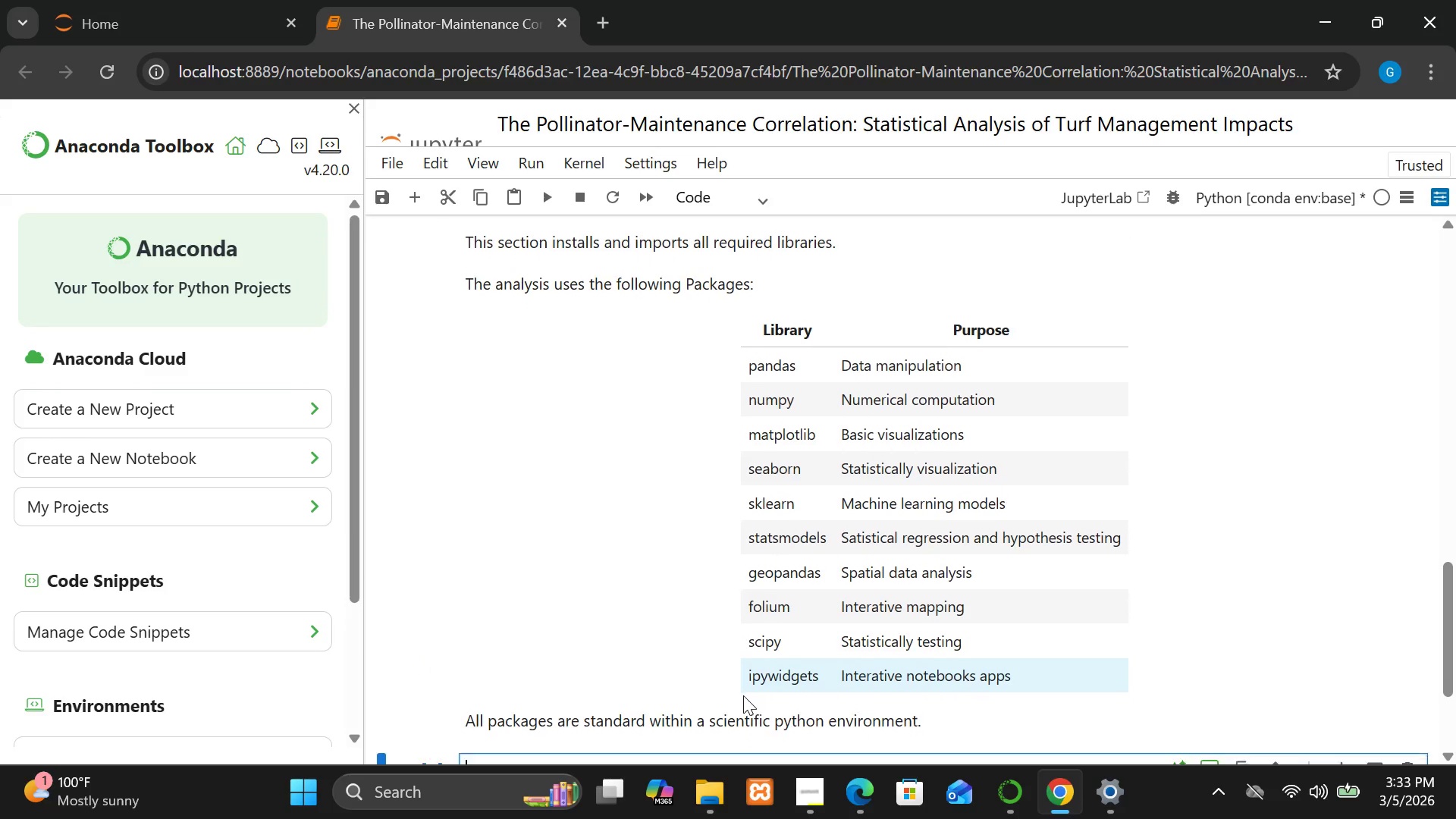 
left_click([700, 563])
 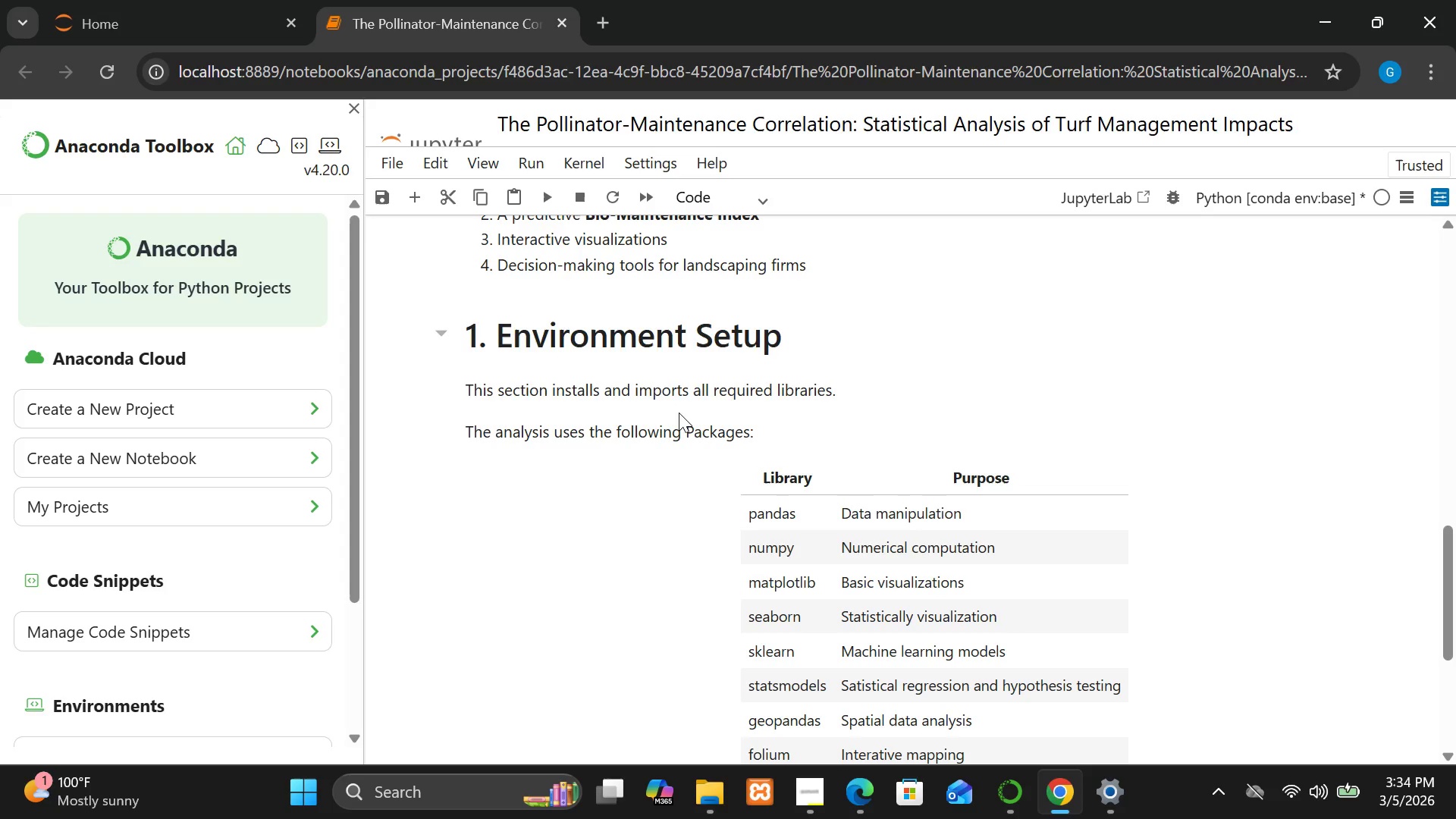 
wait(33.14)
 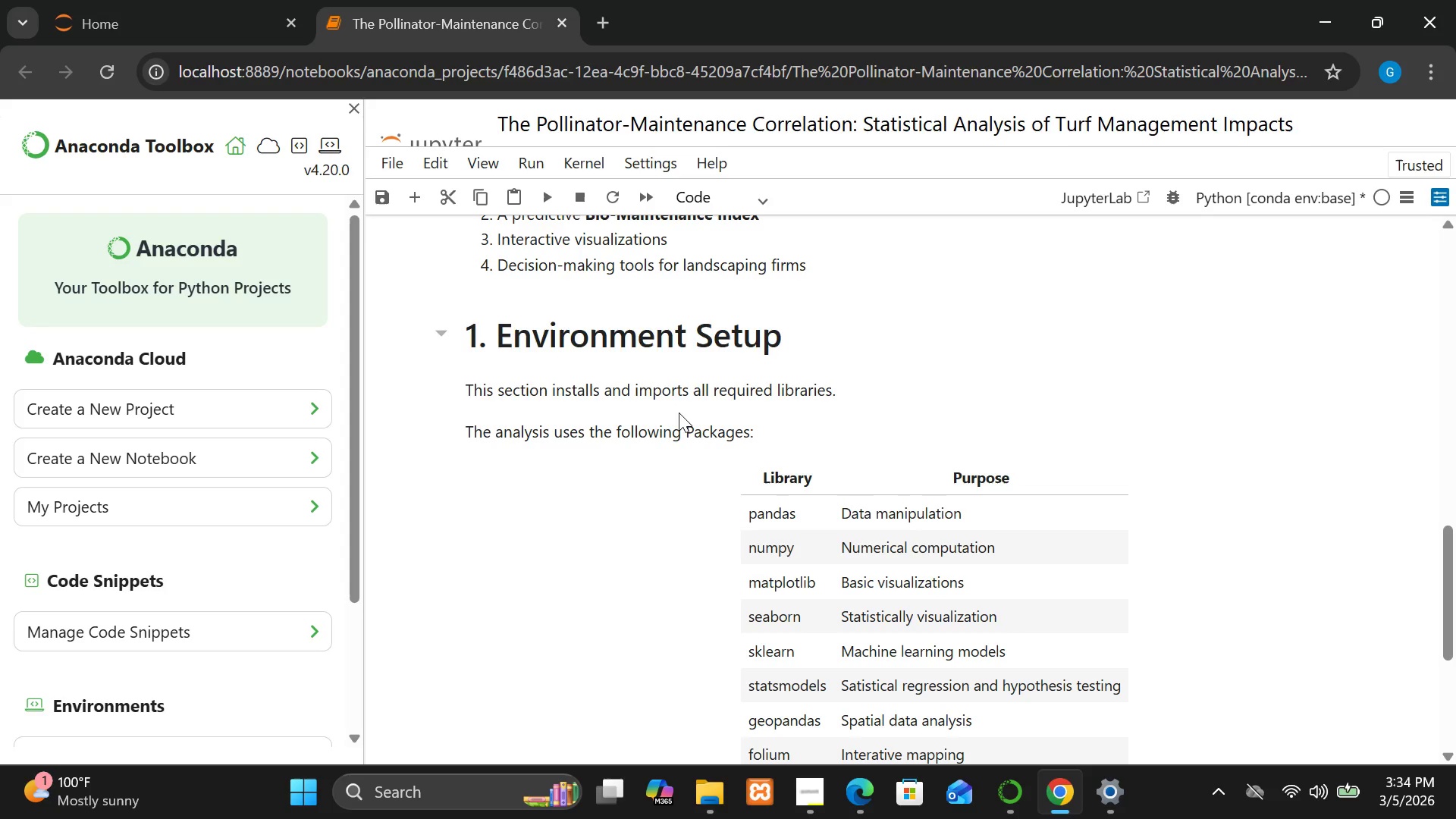 
left_click([645, 579])
 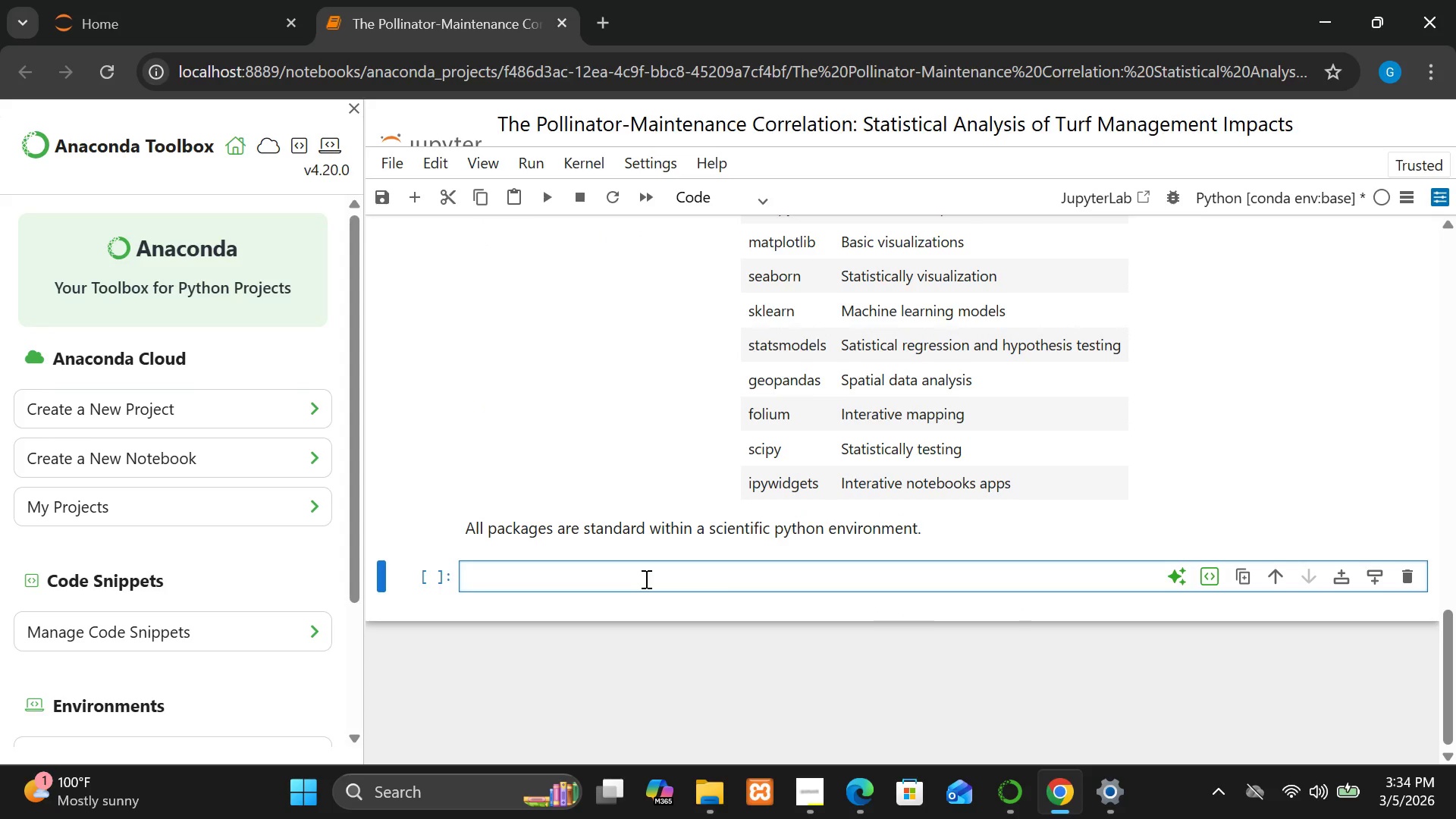 
type(import pandas as pd )
key(Backspace)
 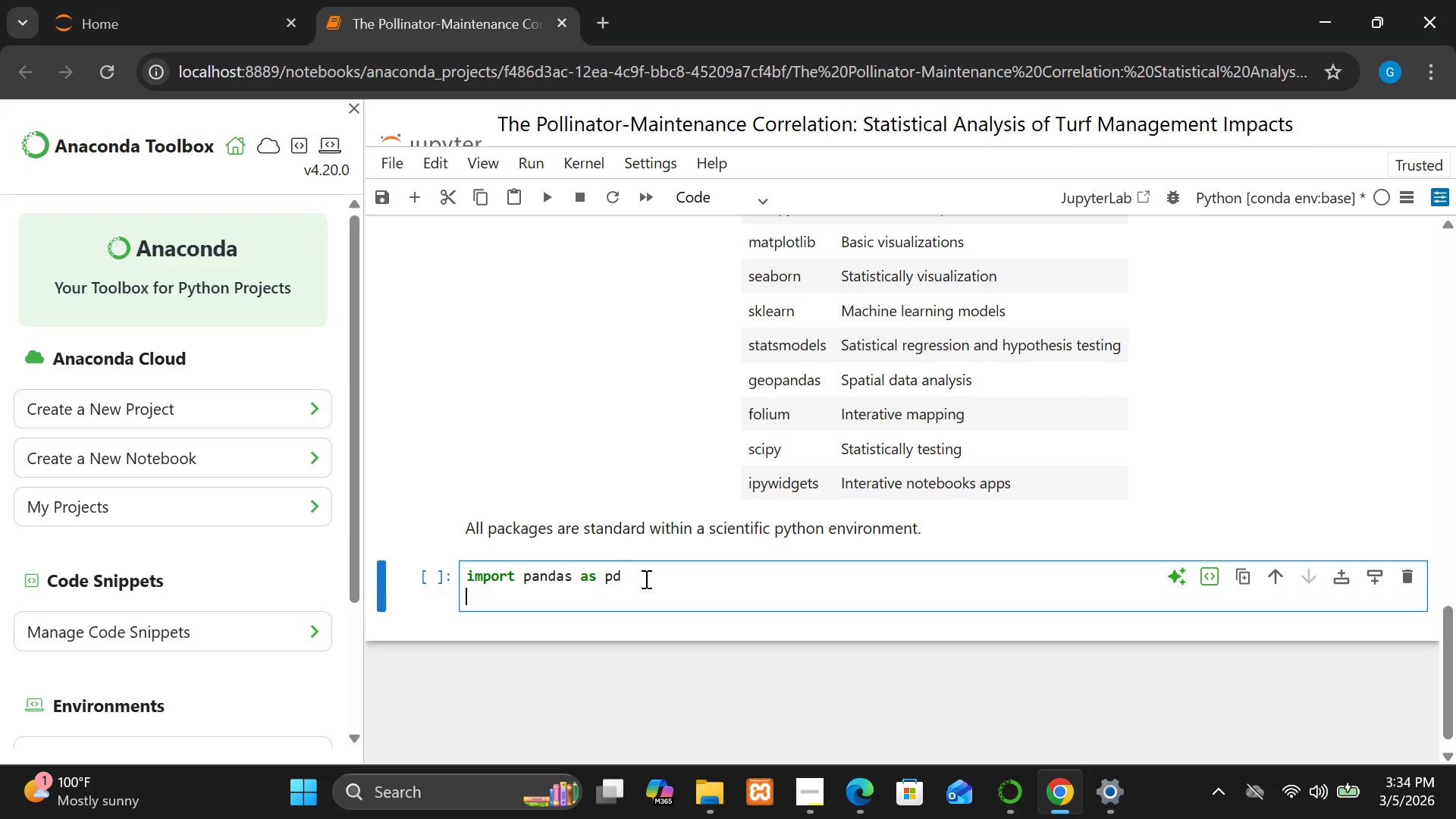 
key(Enter)
 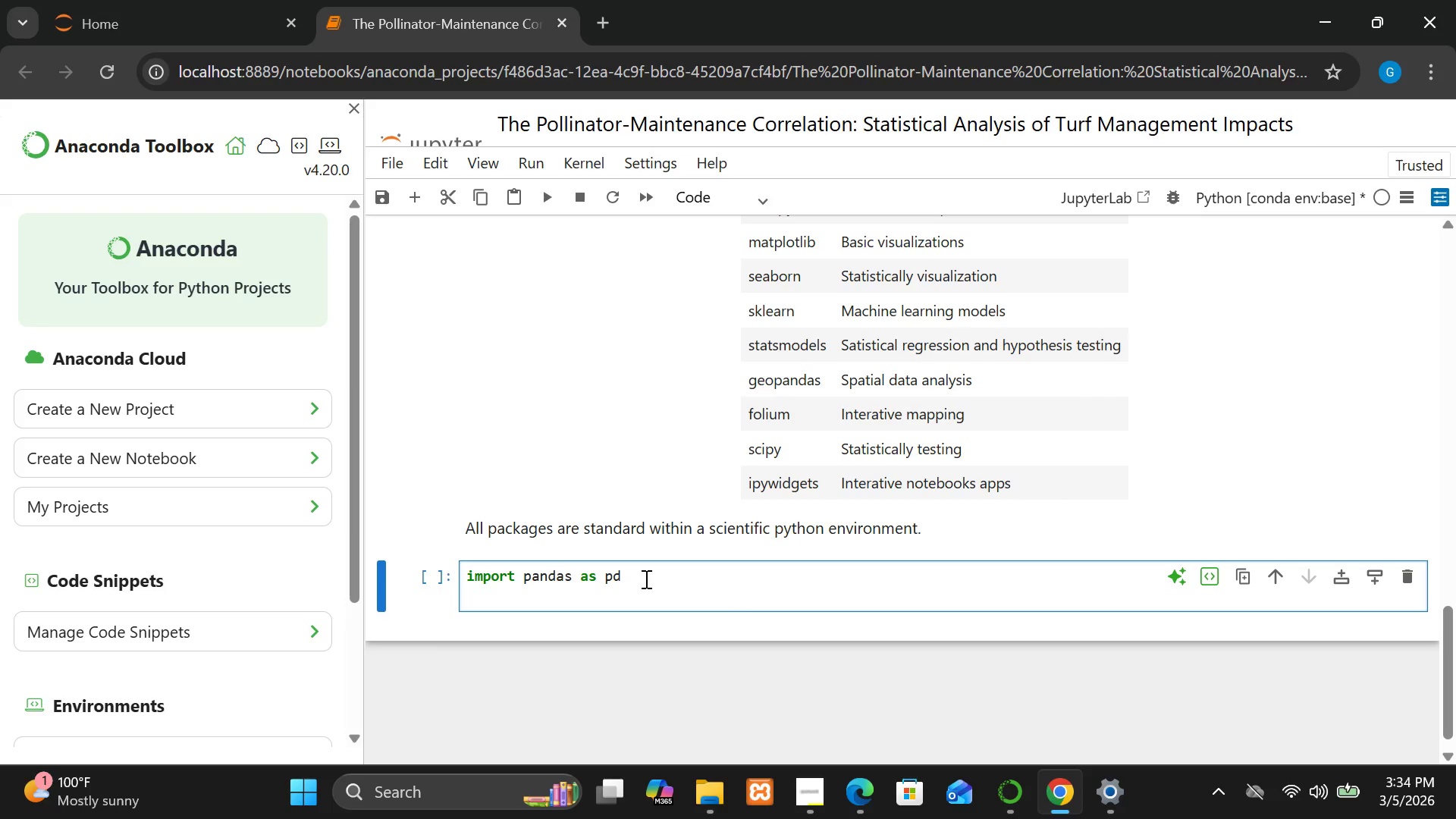 
type(import nnumpy as np)
 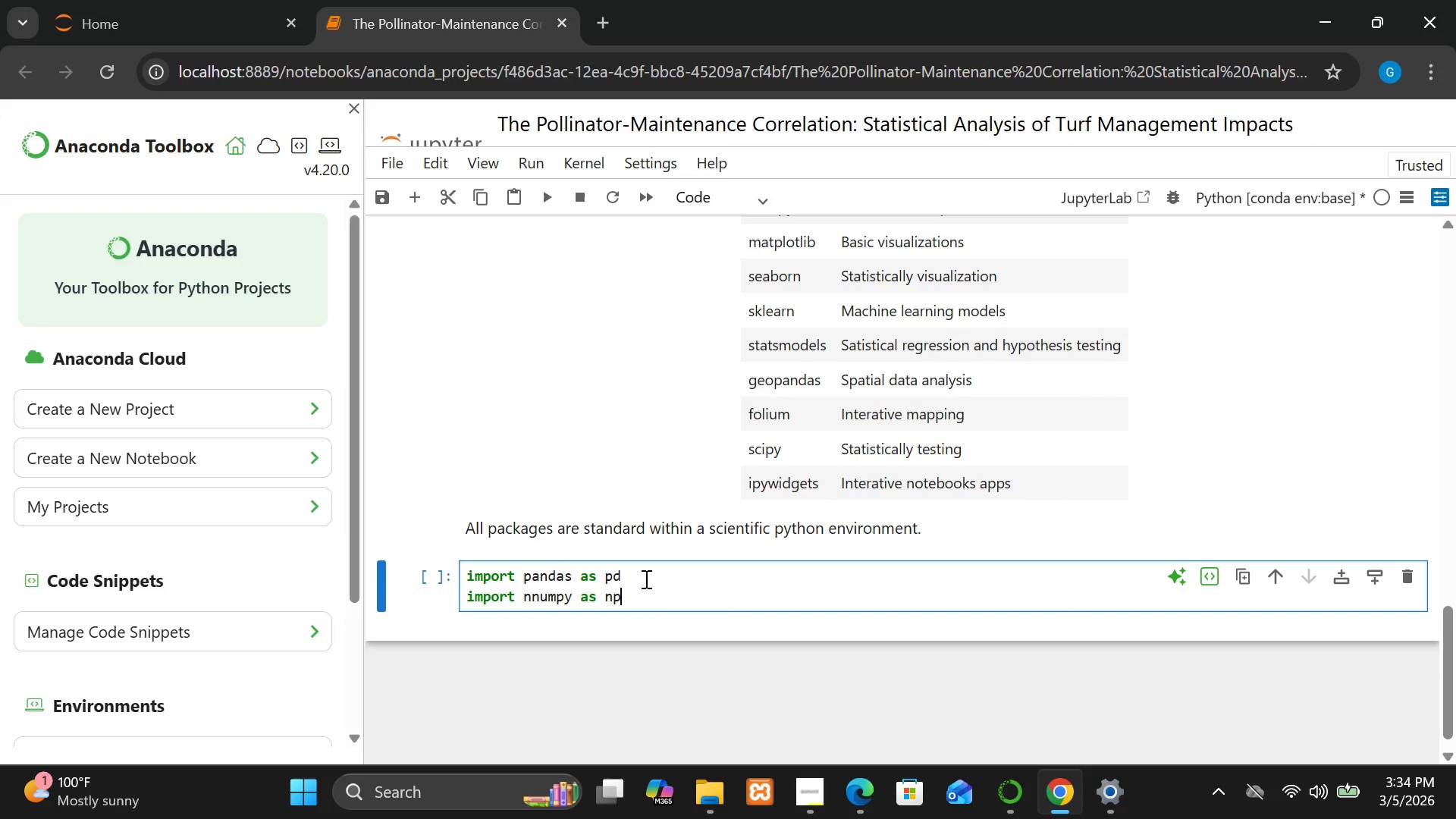 
key(Enter)
 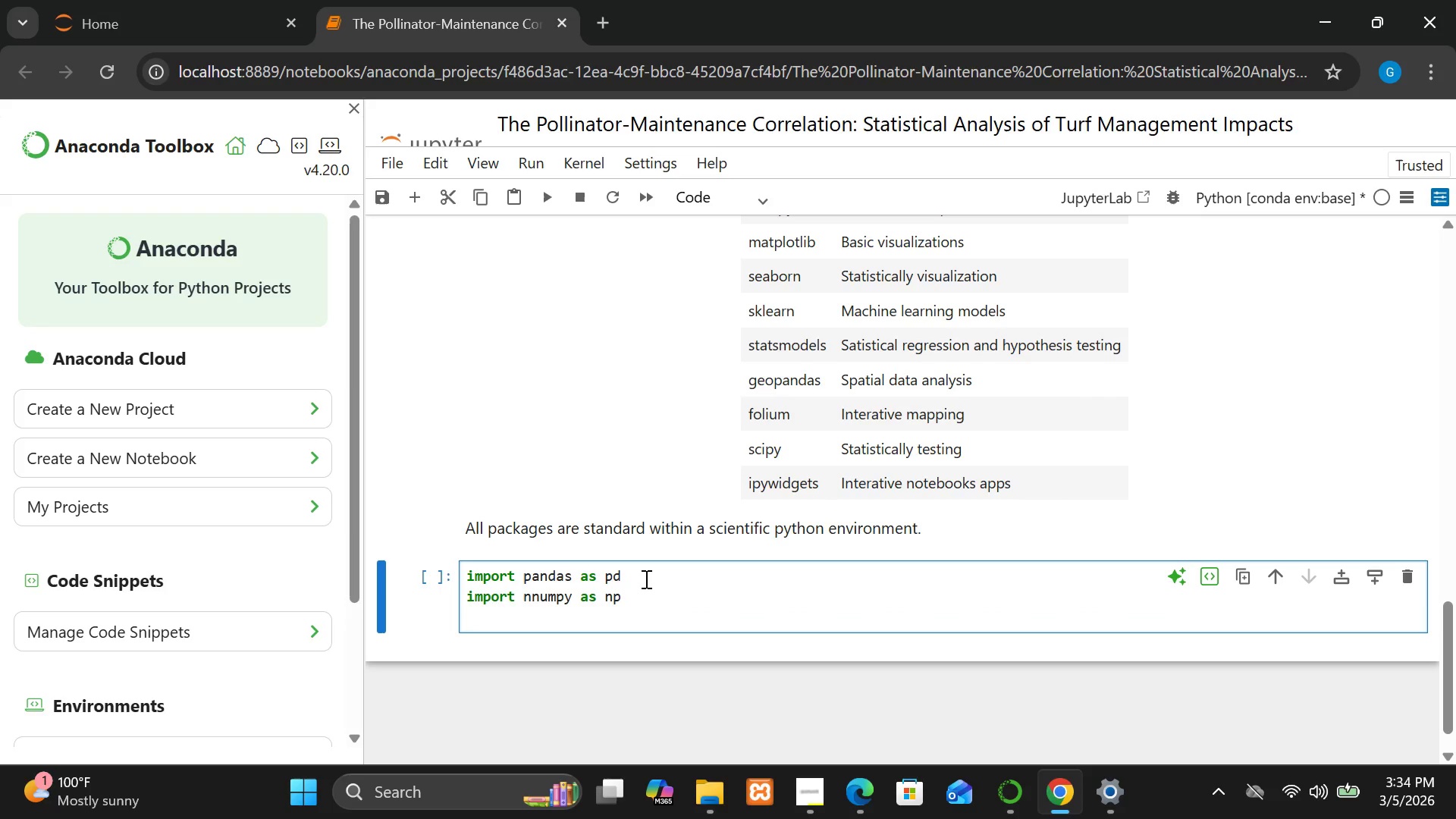 
type(import)
key(Backspace)
key(Backspace)
key(Backspace)
key(Backspace)
key(Backspace)
key(Backspace)
 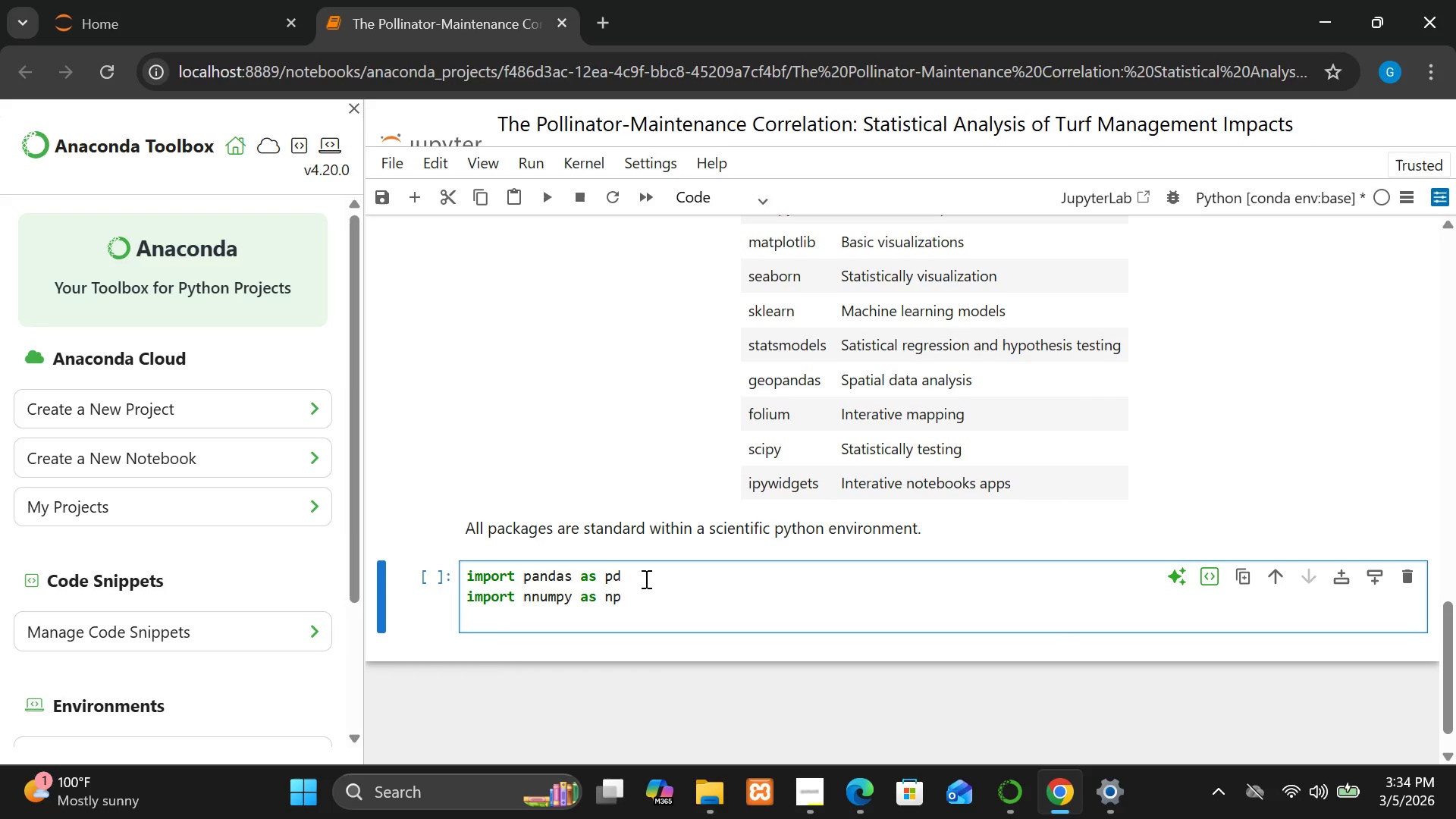 
key(Enter)
 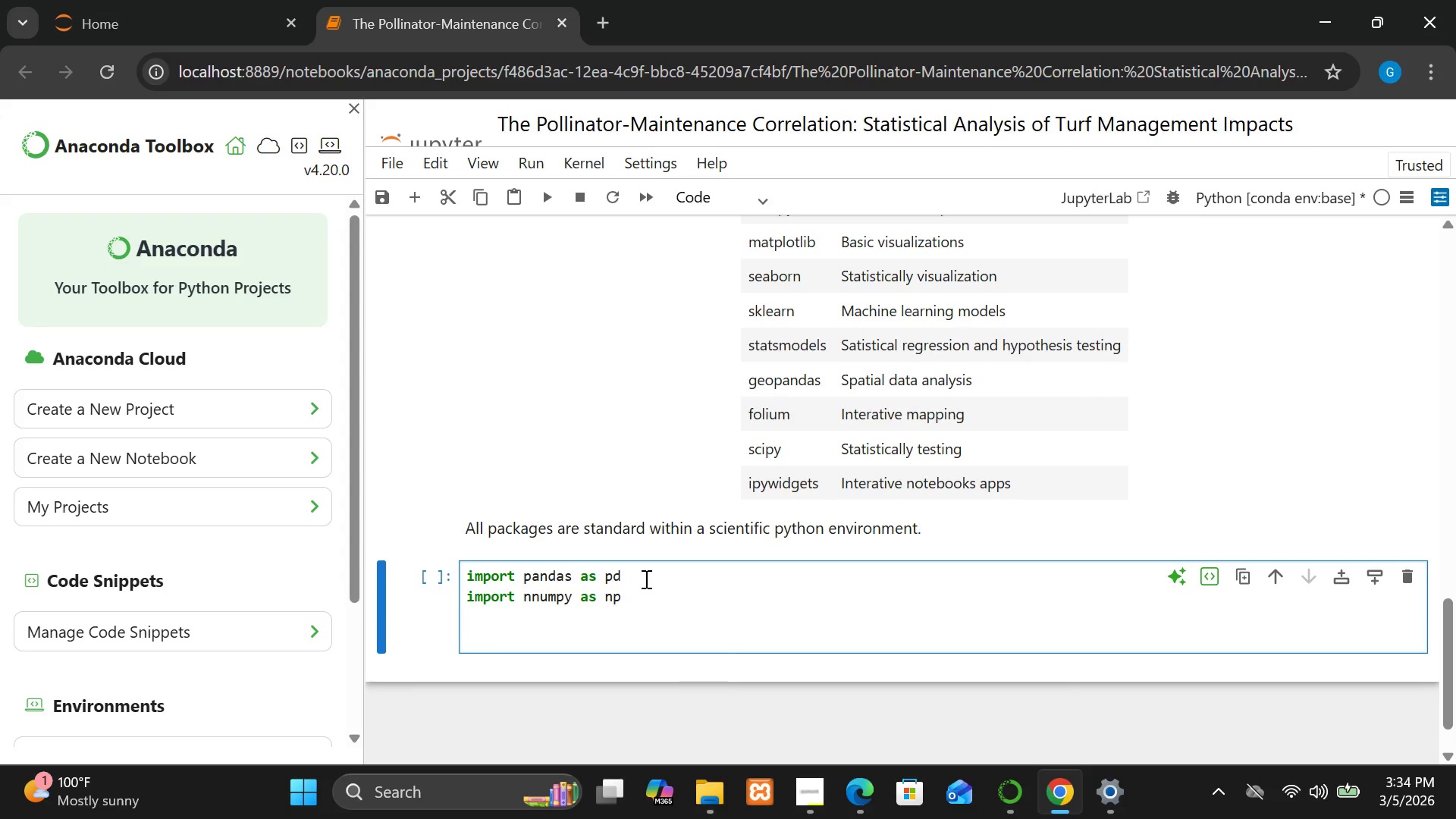 
type(imp)
 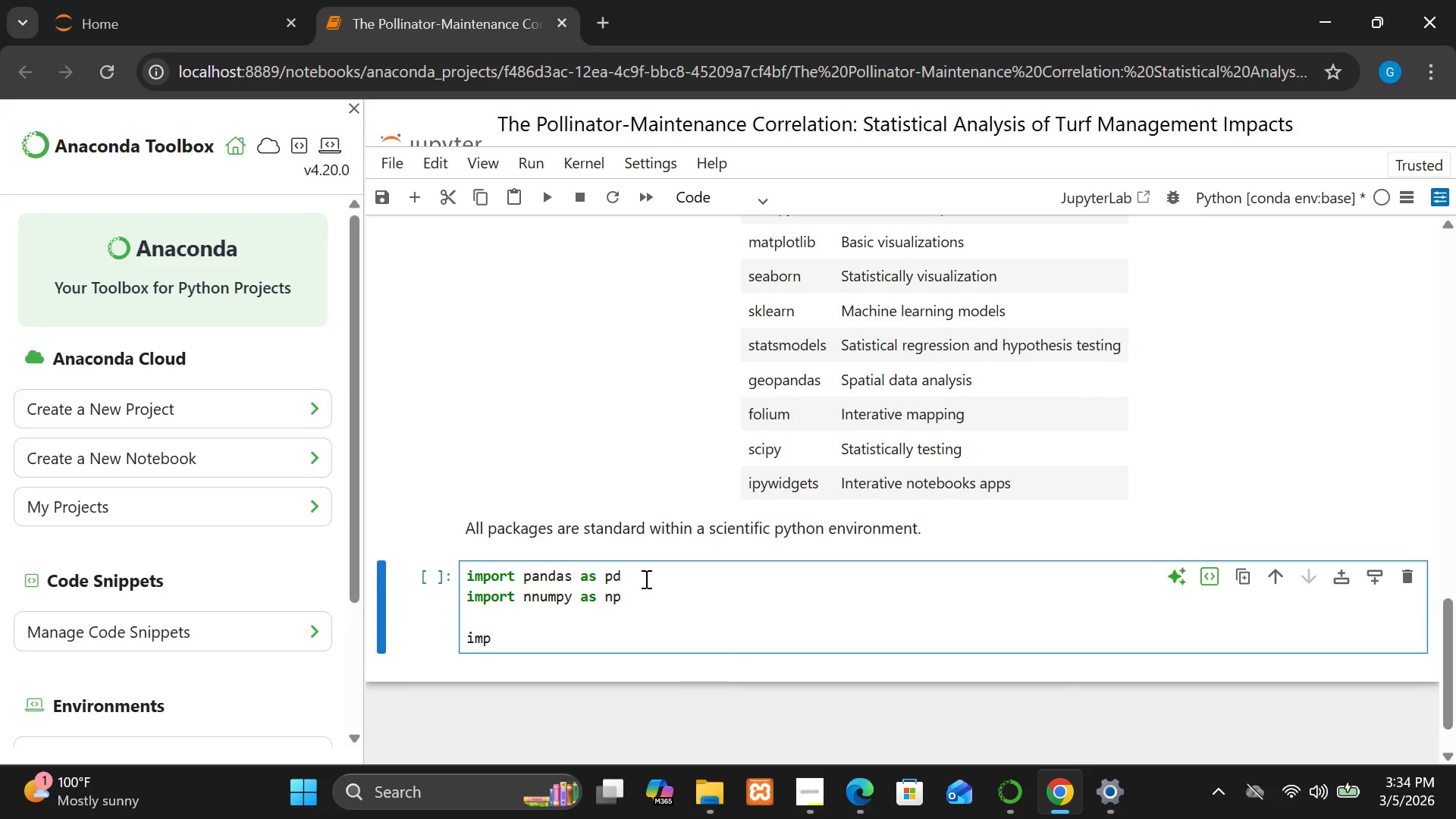 
type(ort mat)
 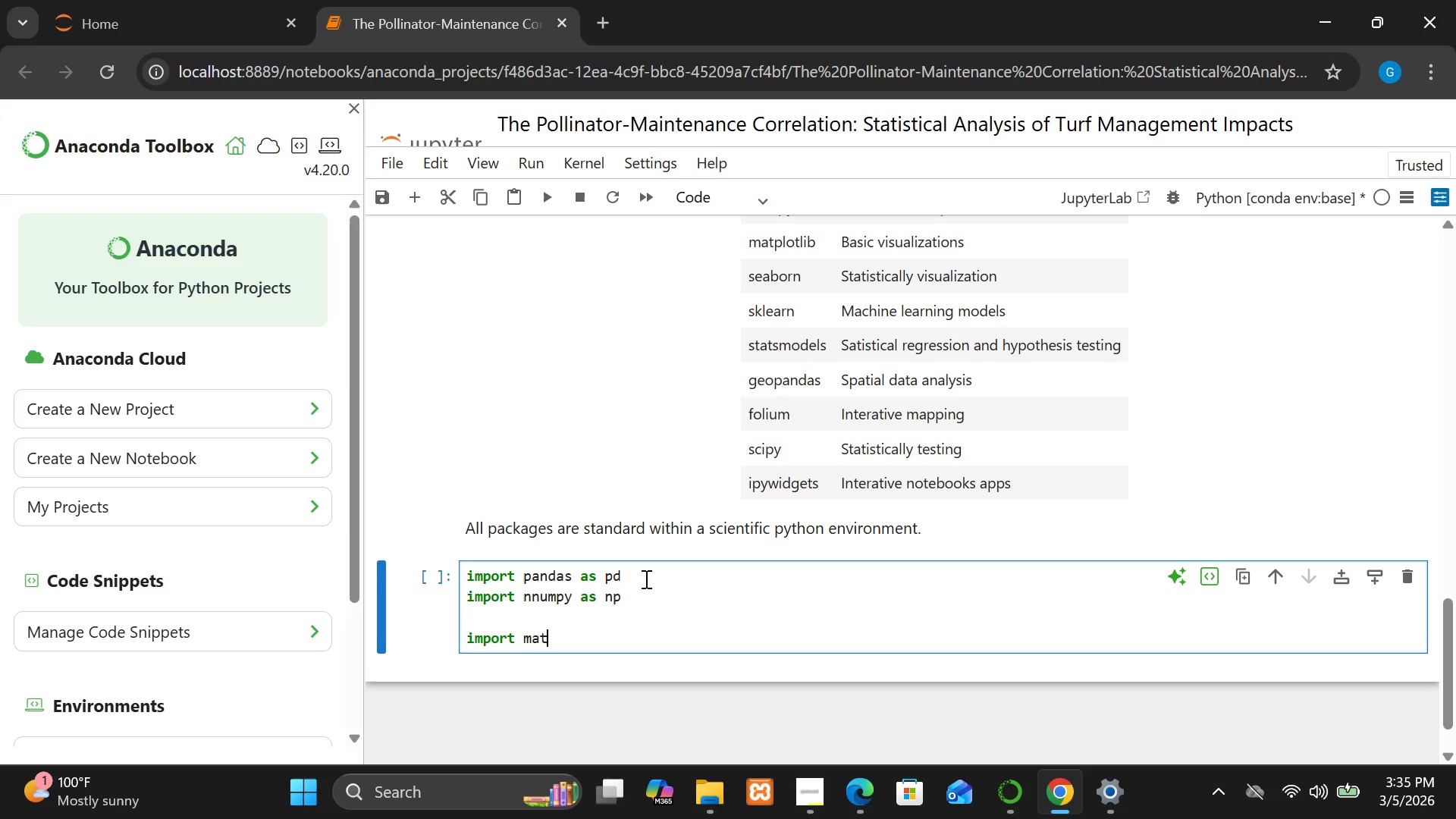 
type(plotlib,pyplot as plt)
 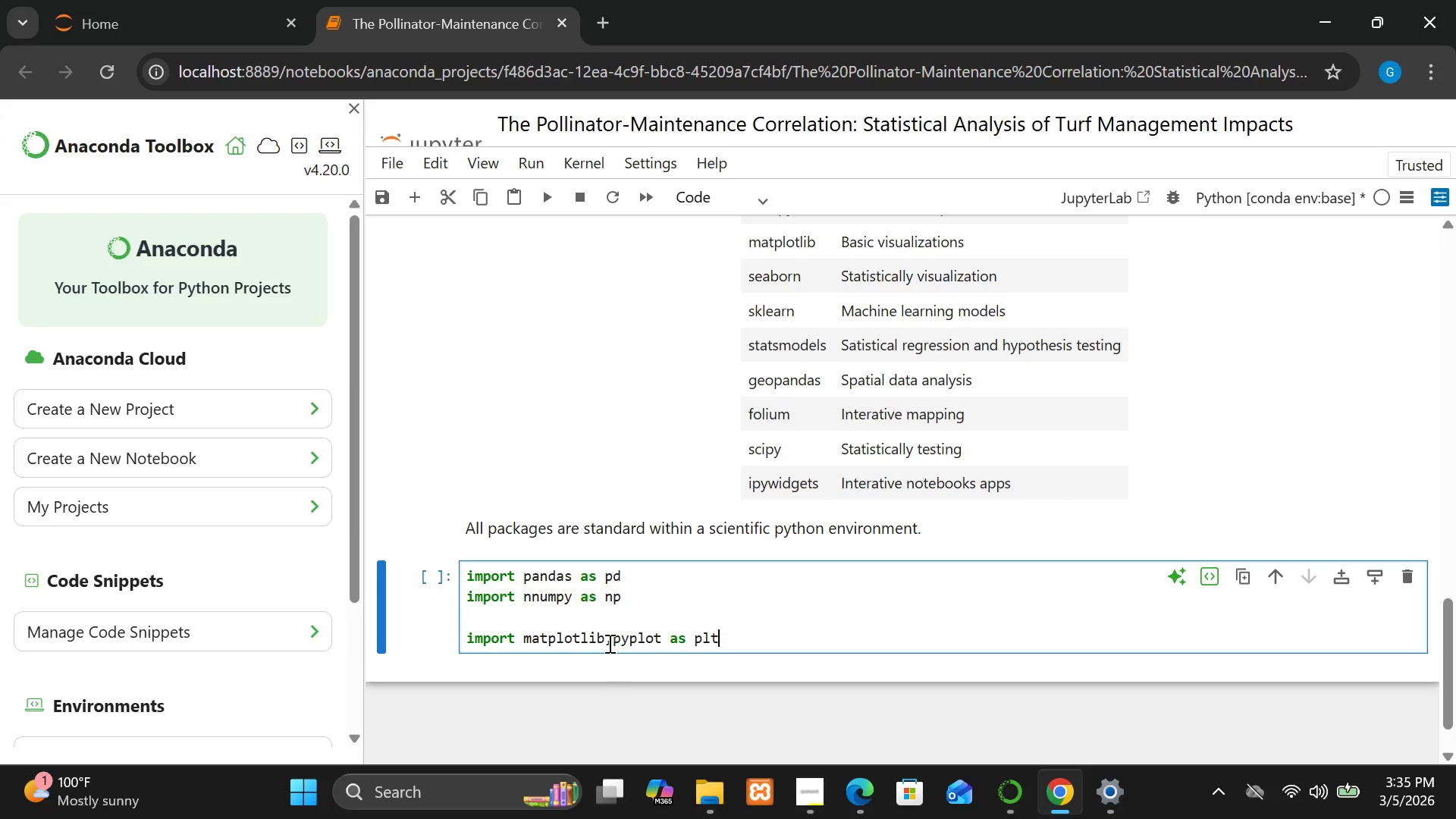 
left_click([607, 640])
 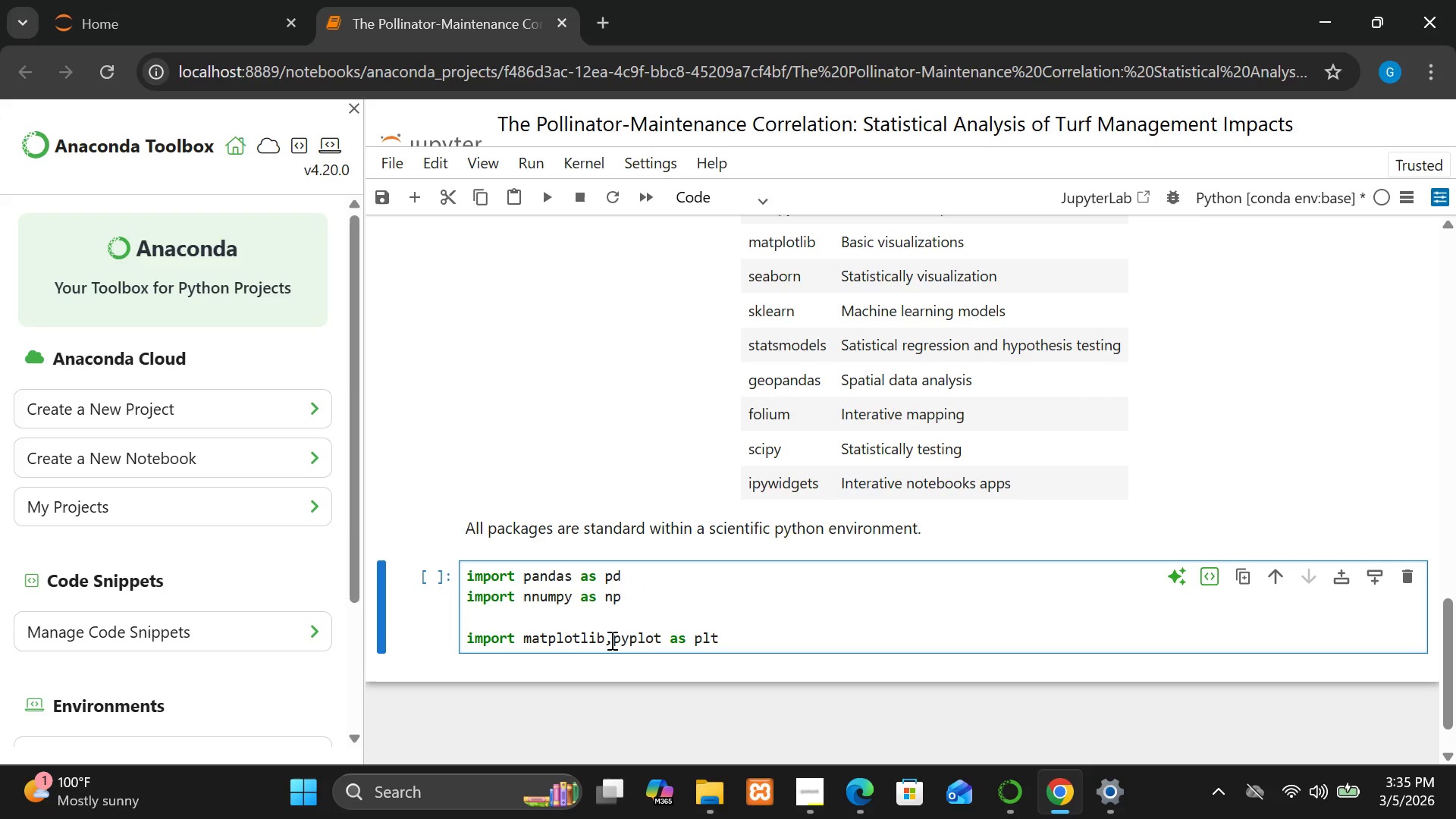 
left_click([610, 640])
 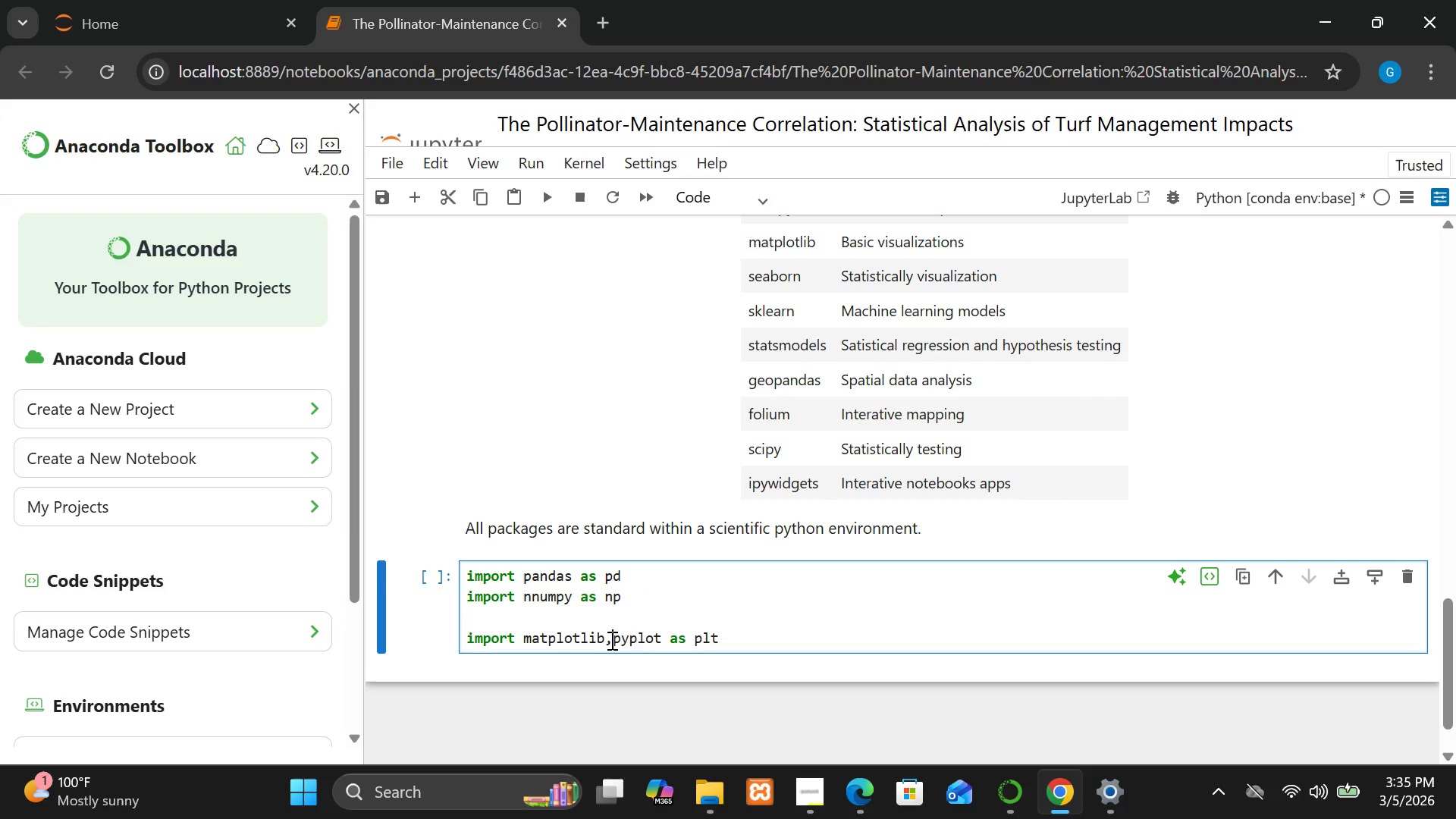 
key(Backspace)
 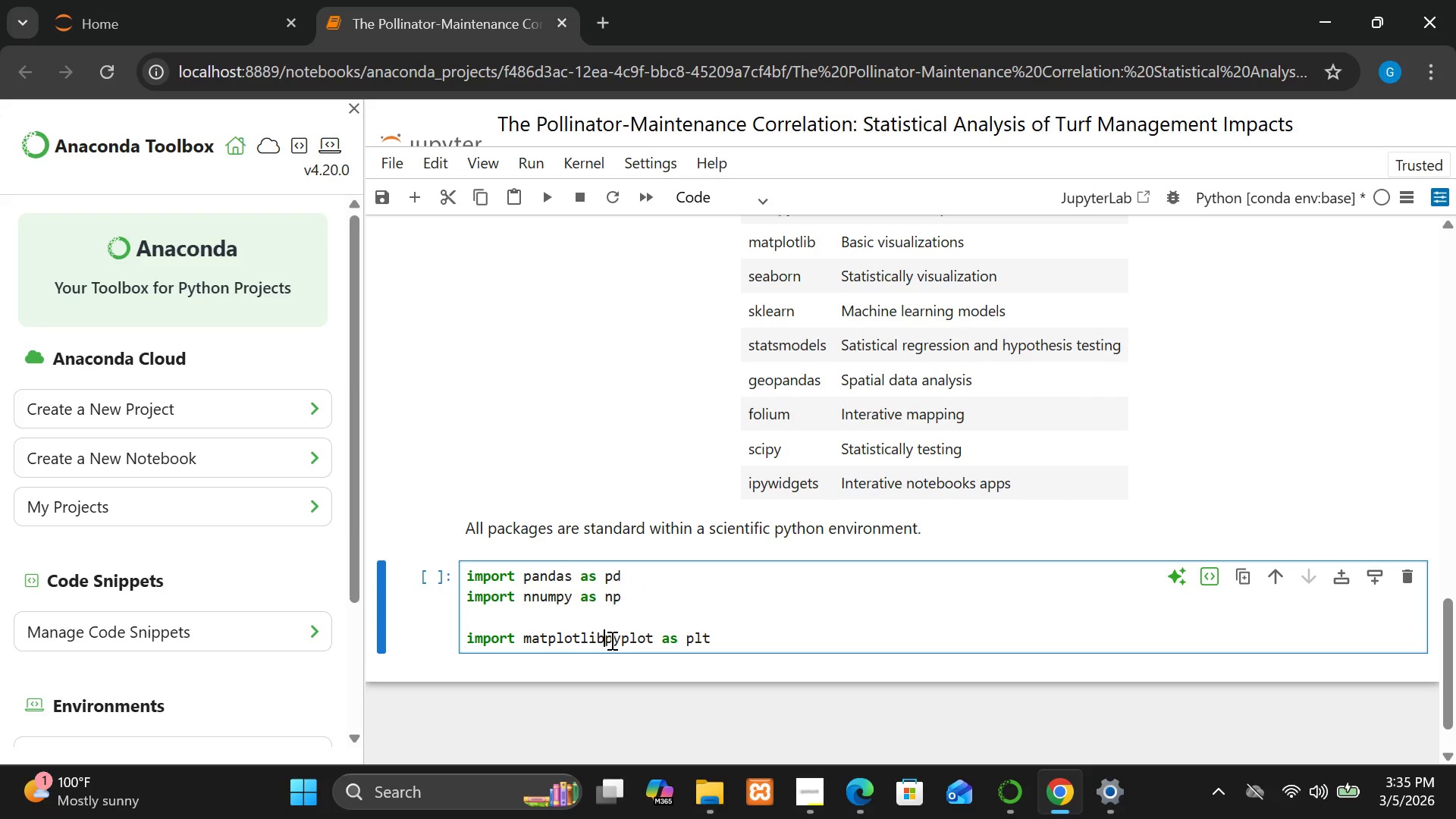 
key(Period)
 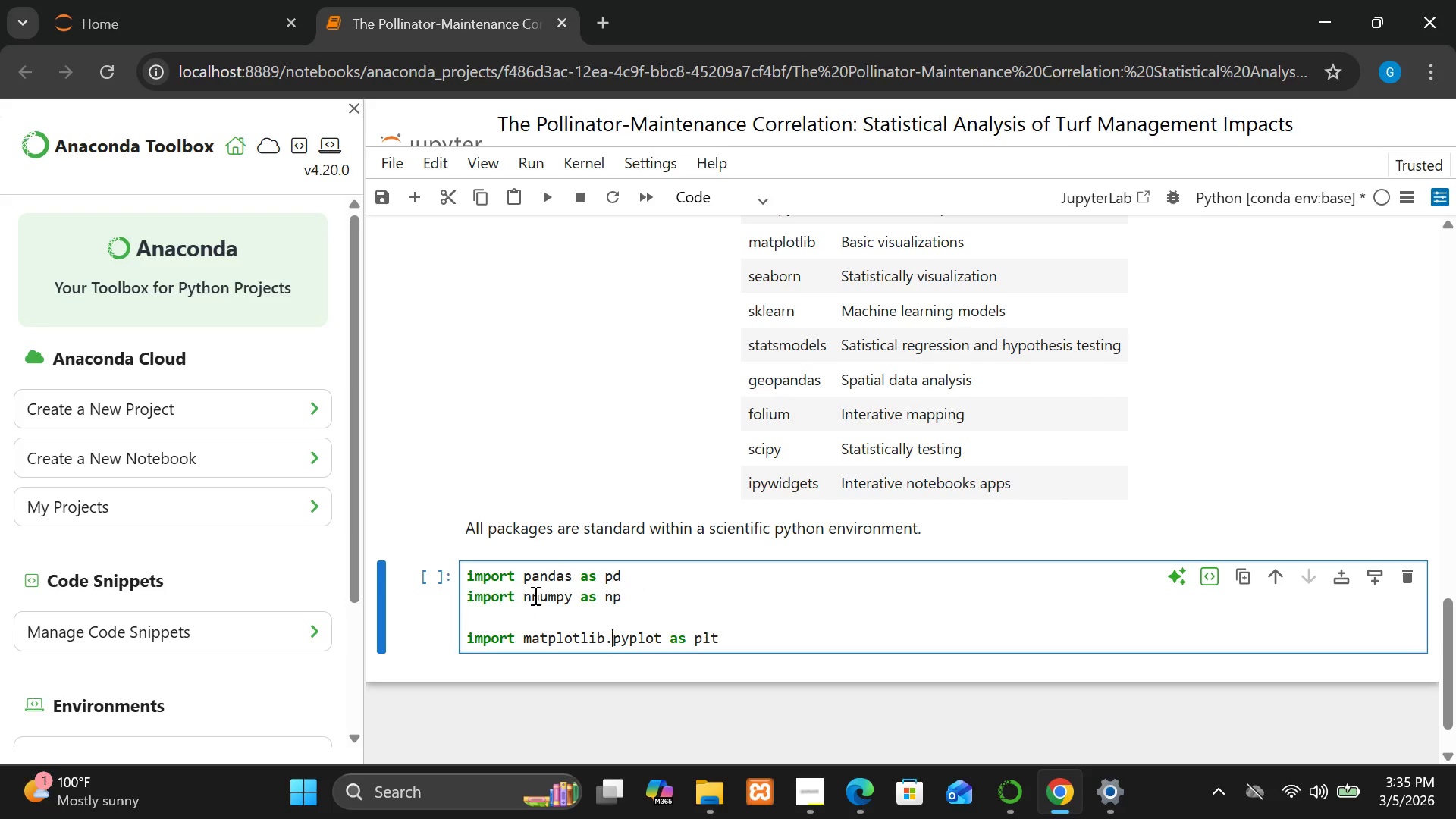 
left_click([532, 595])
 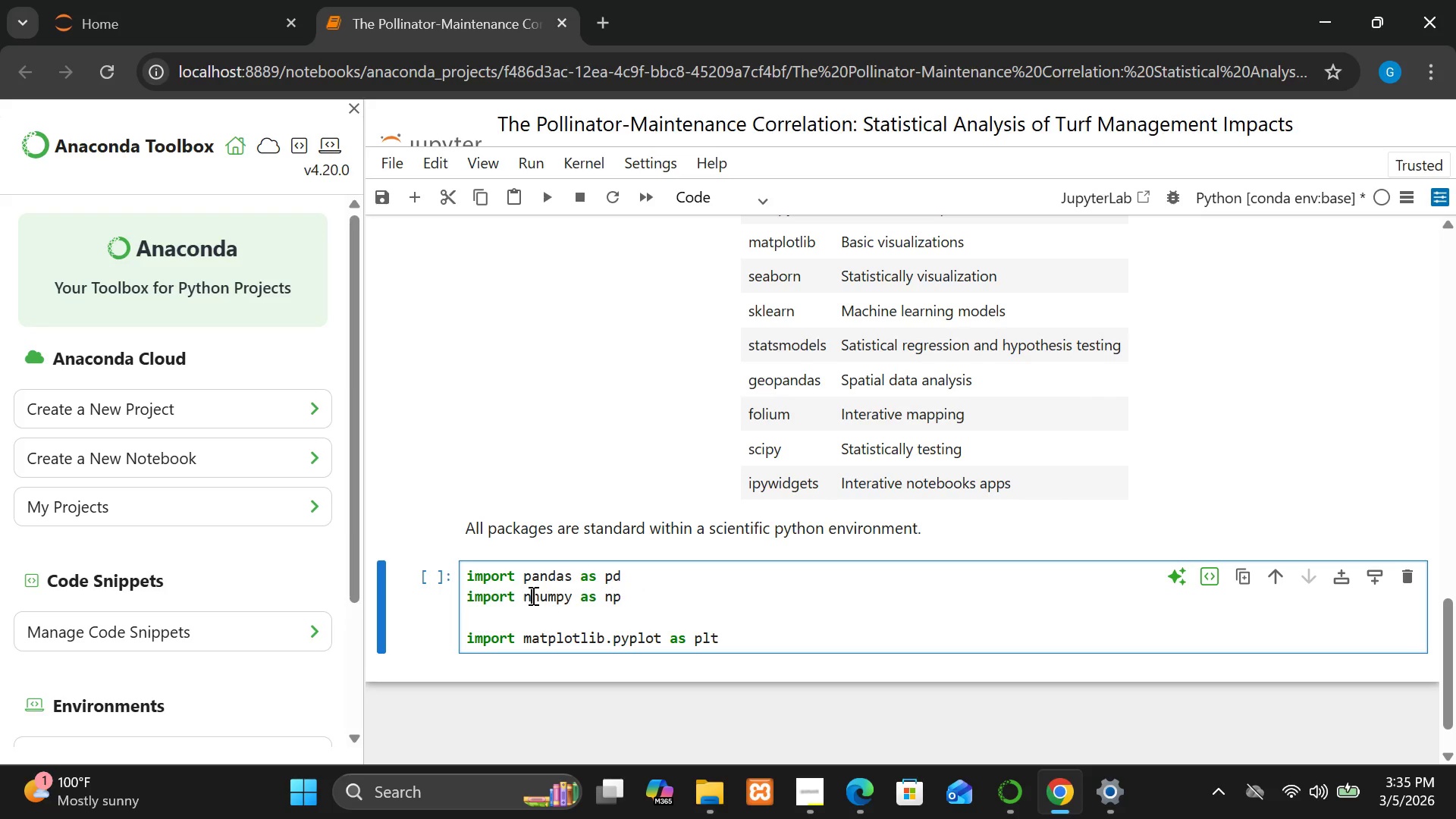 
key(Backspace)
 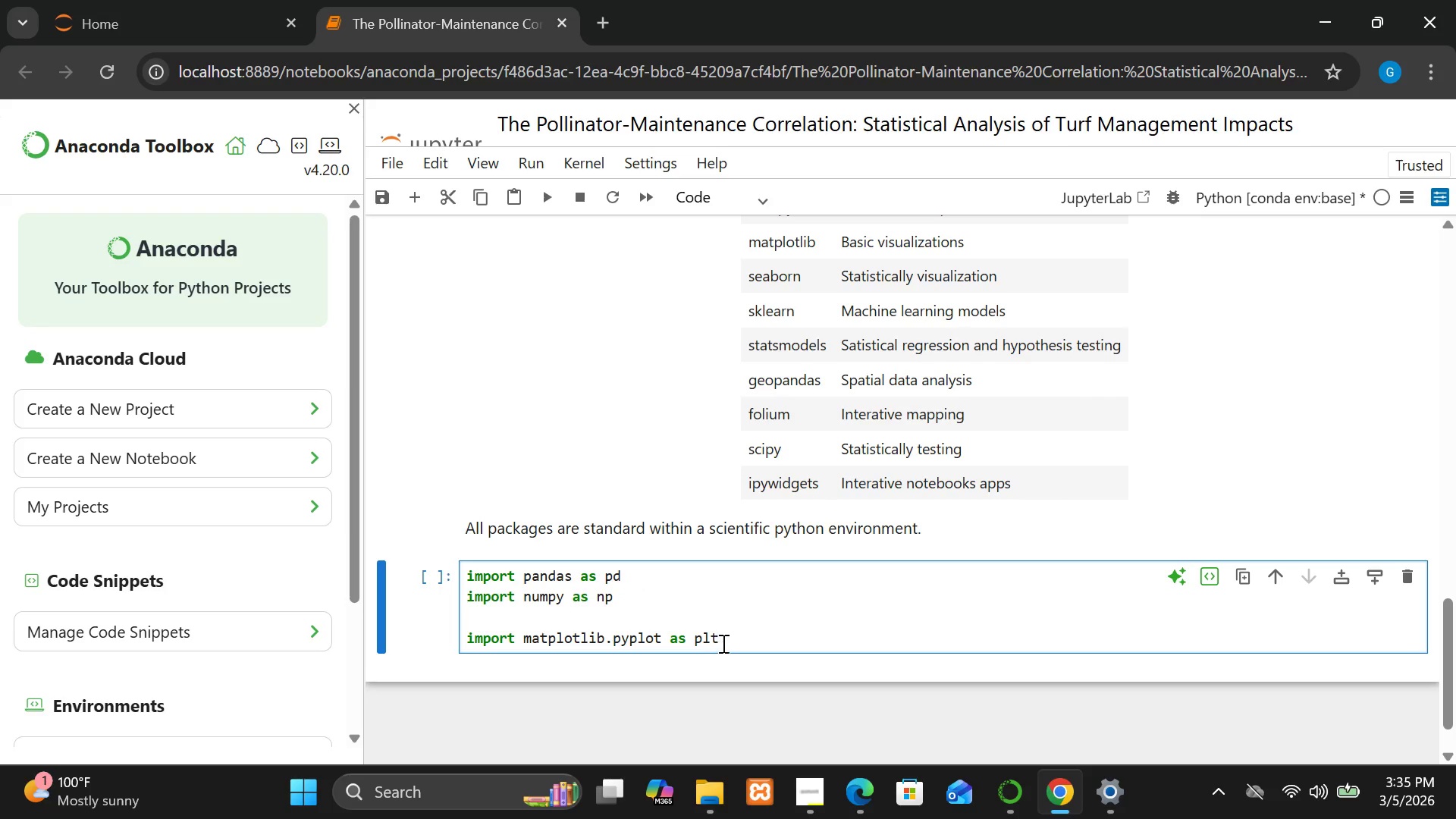 
left_click([726, 643])
 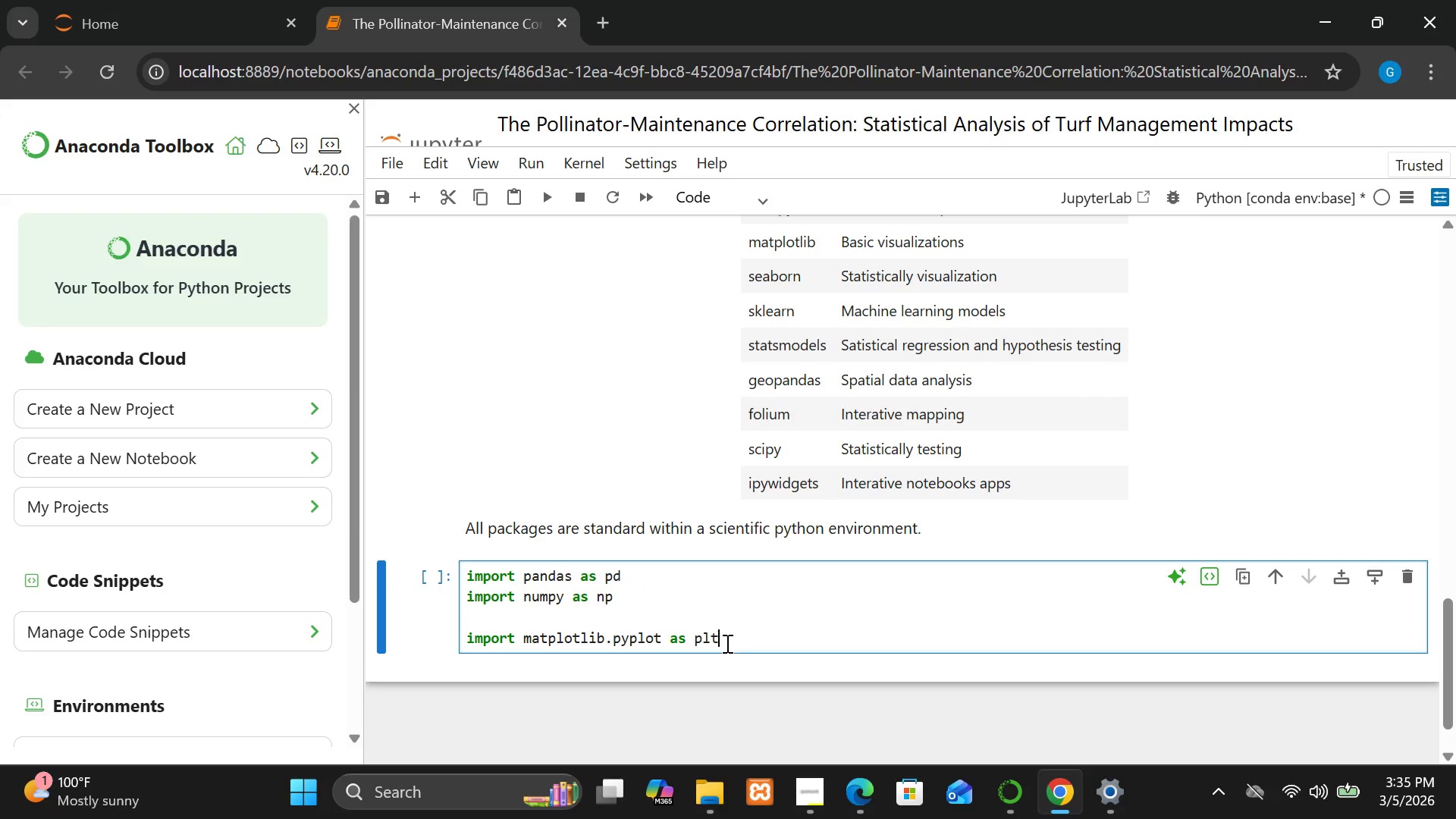 
key(Enter)
 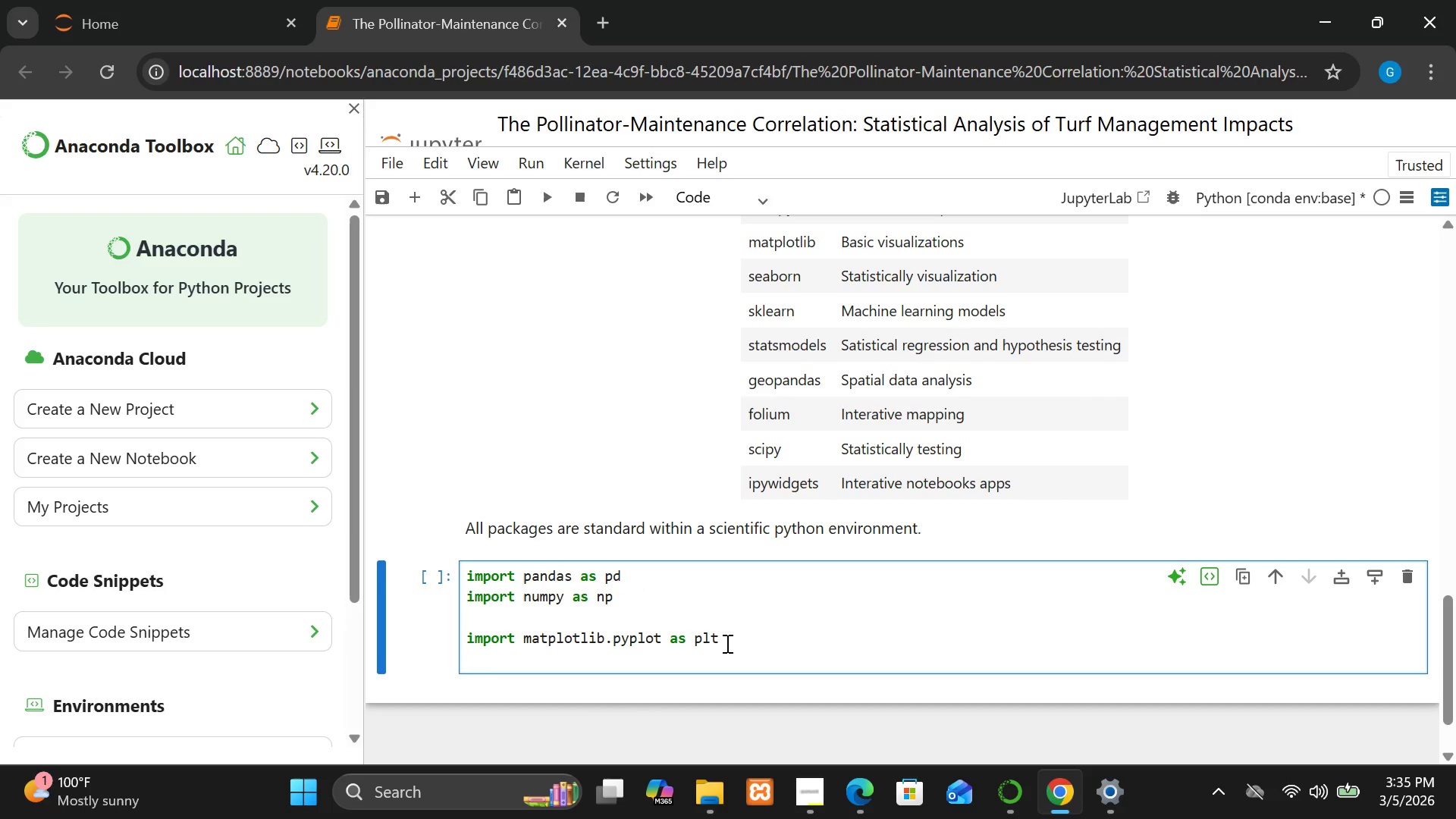 
type(imoo)
key(Backspace)
type(port)
key(Backspace)
key(Backspace)
key(Backspace)
key(Backspace)
key(Backspace)
type(port seaborn as sns)
 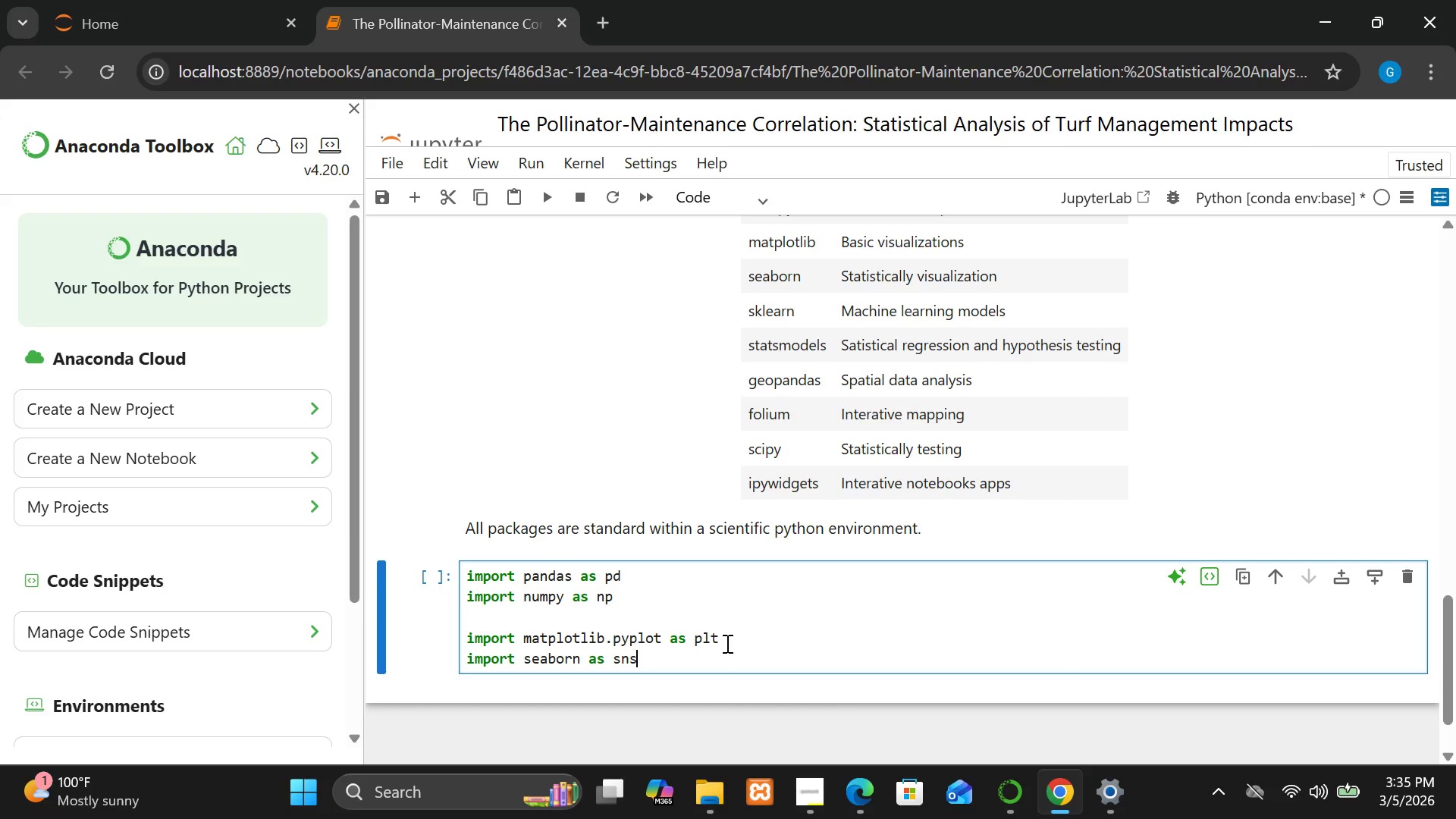 
key(Enter)
 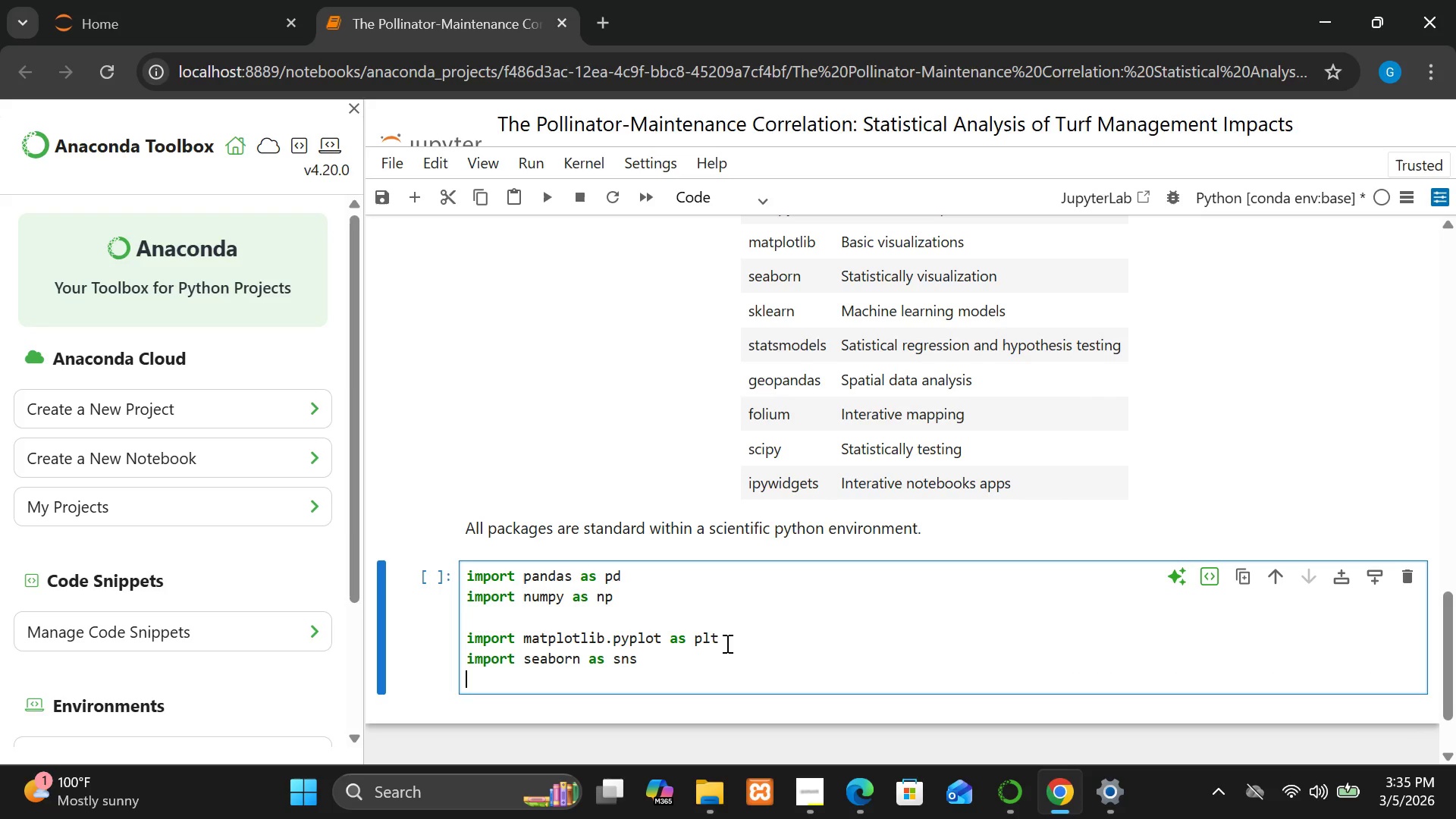 
key(Enter)
 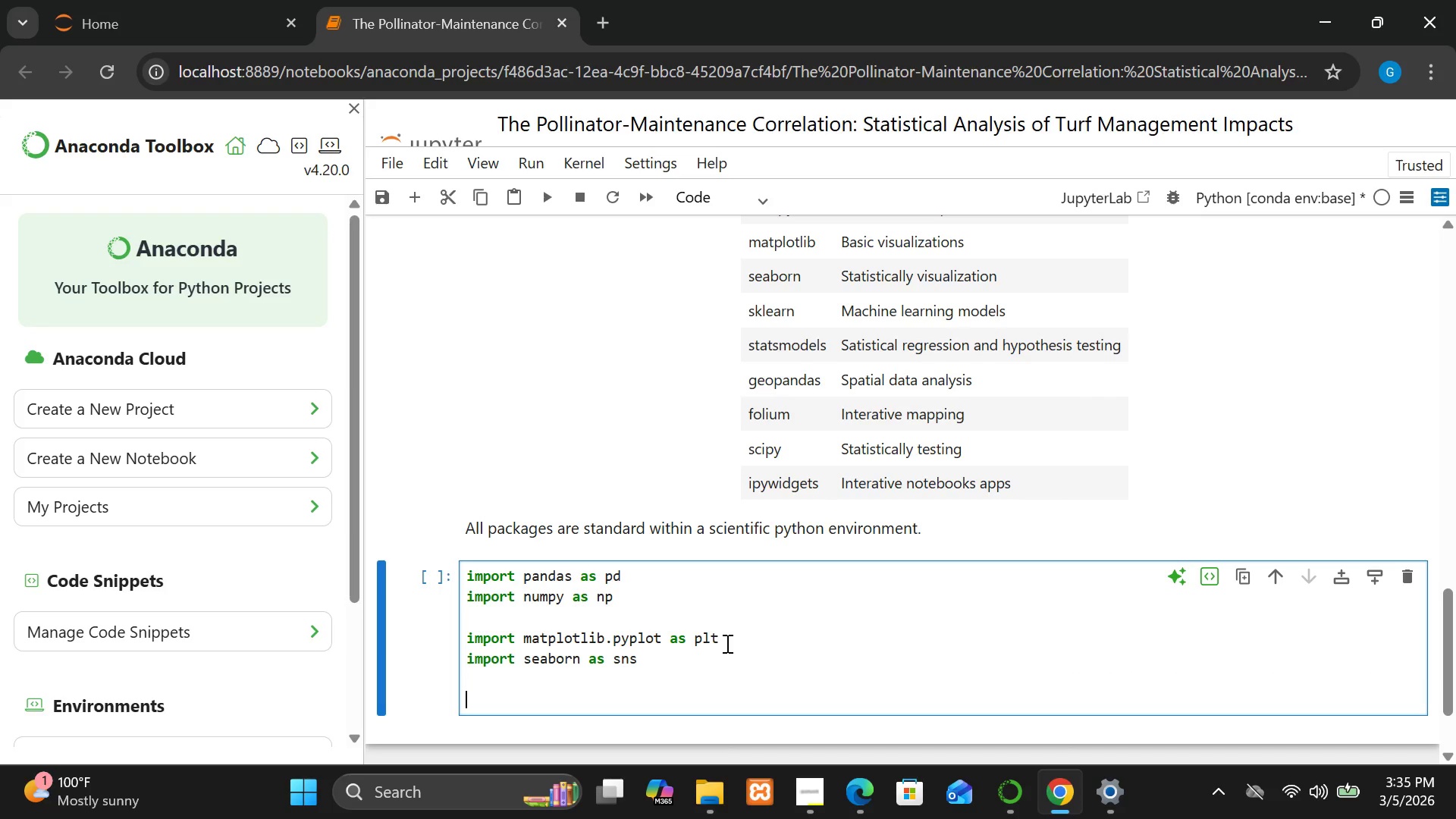 
type(from sj)
key(Backspace)
type(ke)
key(Backspace)
type(la)
key(Backspace)
type(earn,model)
key(Backspace)
key(Backspace)
key(Backspace)
key(Backspace)
key(Backspace)
key(Backspace)
type(.model_selecr)
key(Backspace)
type(tiob)
key(Backspace)
type(m)
key(Backspace)
type(n import train_tesr)
key(Backspace)
type(t_split)
 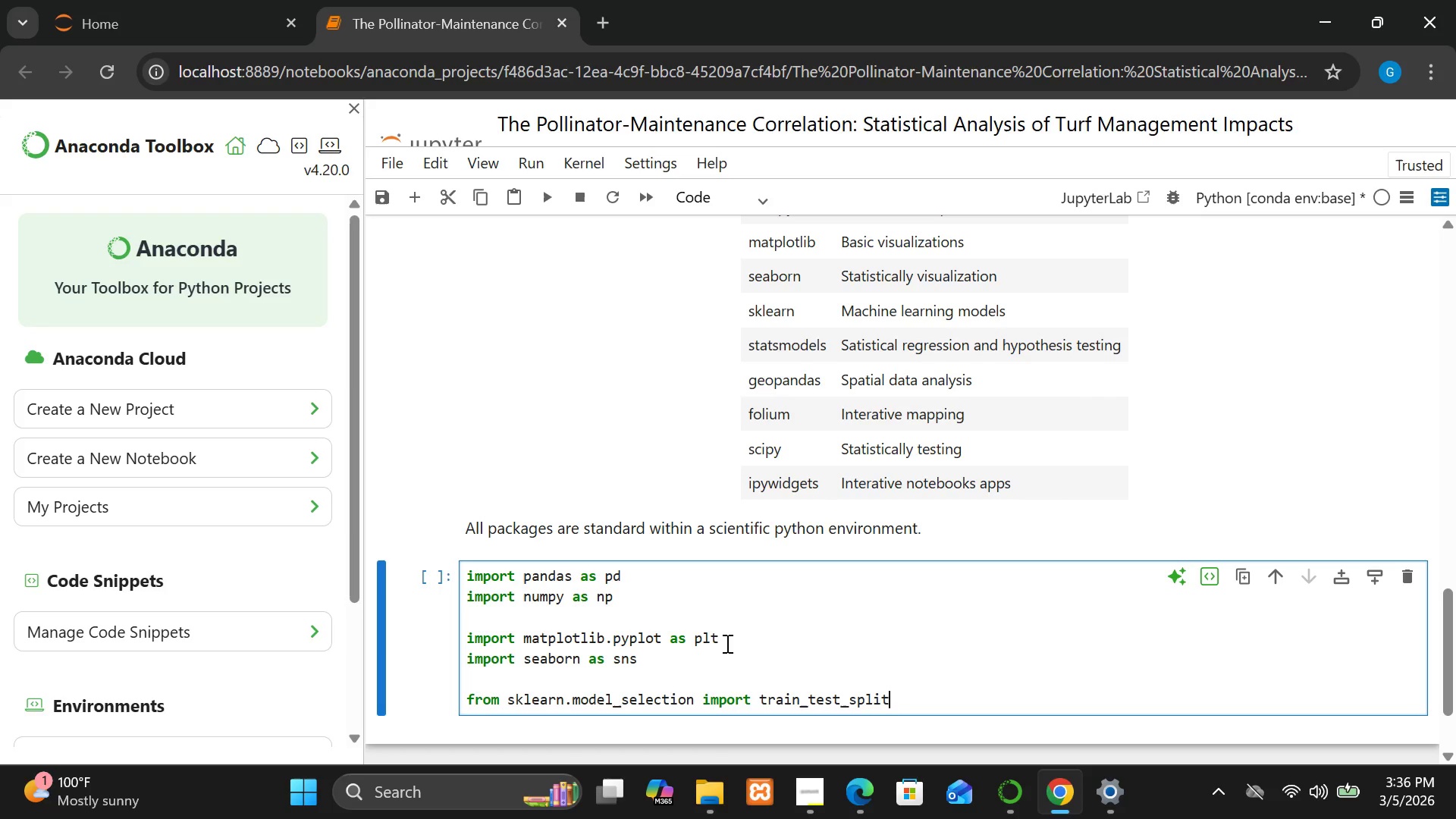 
key(Enter)
 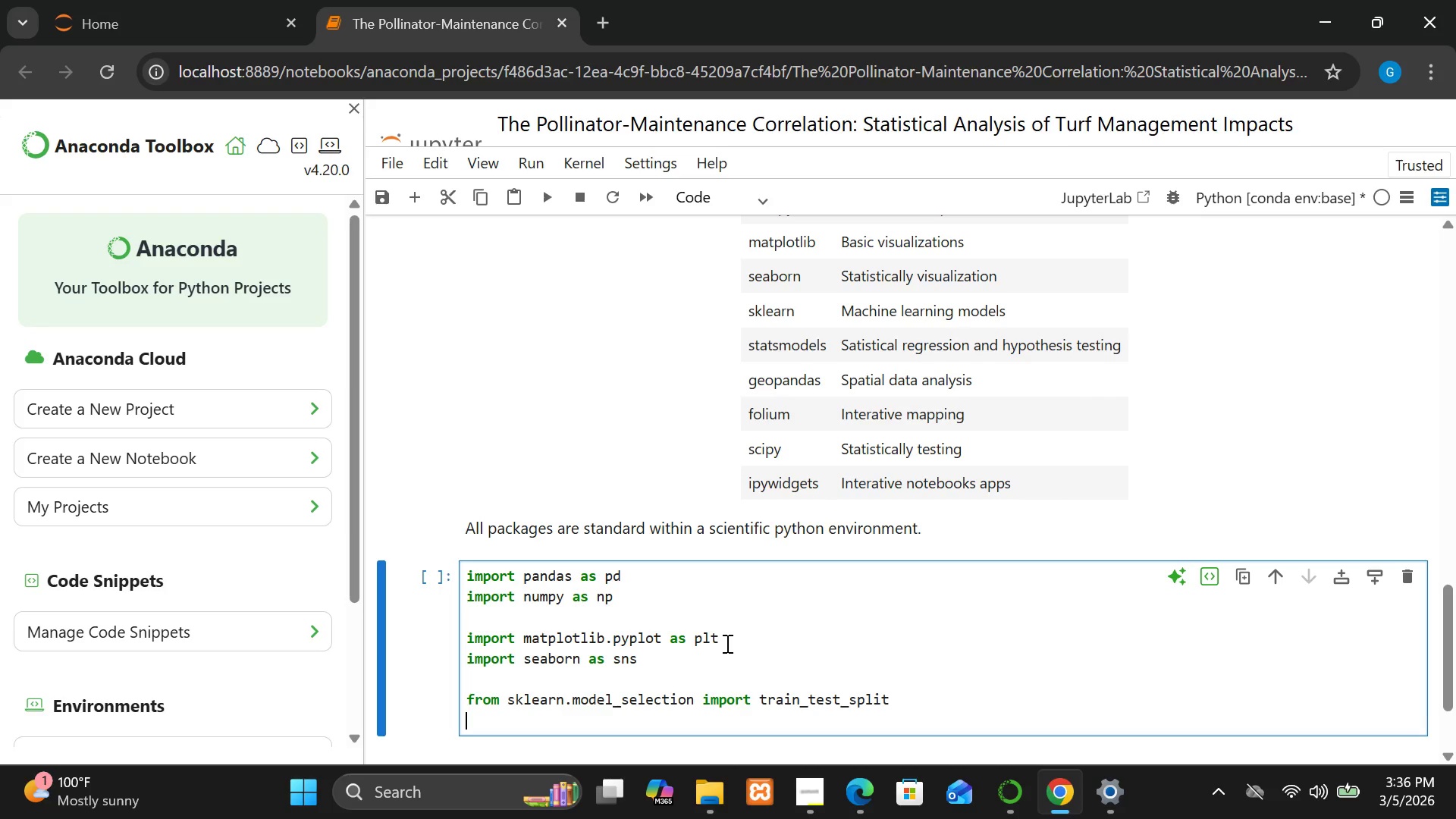 
type(from sklearn )
key(Backspace)
type(.linearn)
key(Backspace)
key(Backspace)
key(Backspace)
type(ar)
 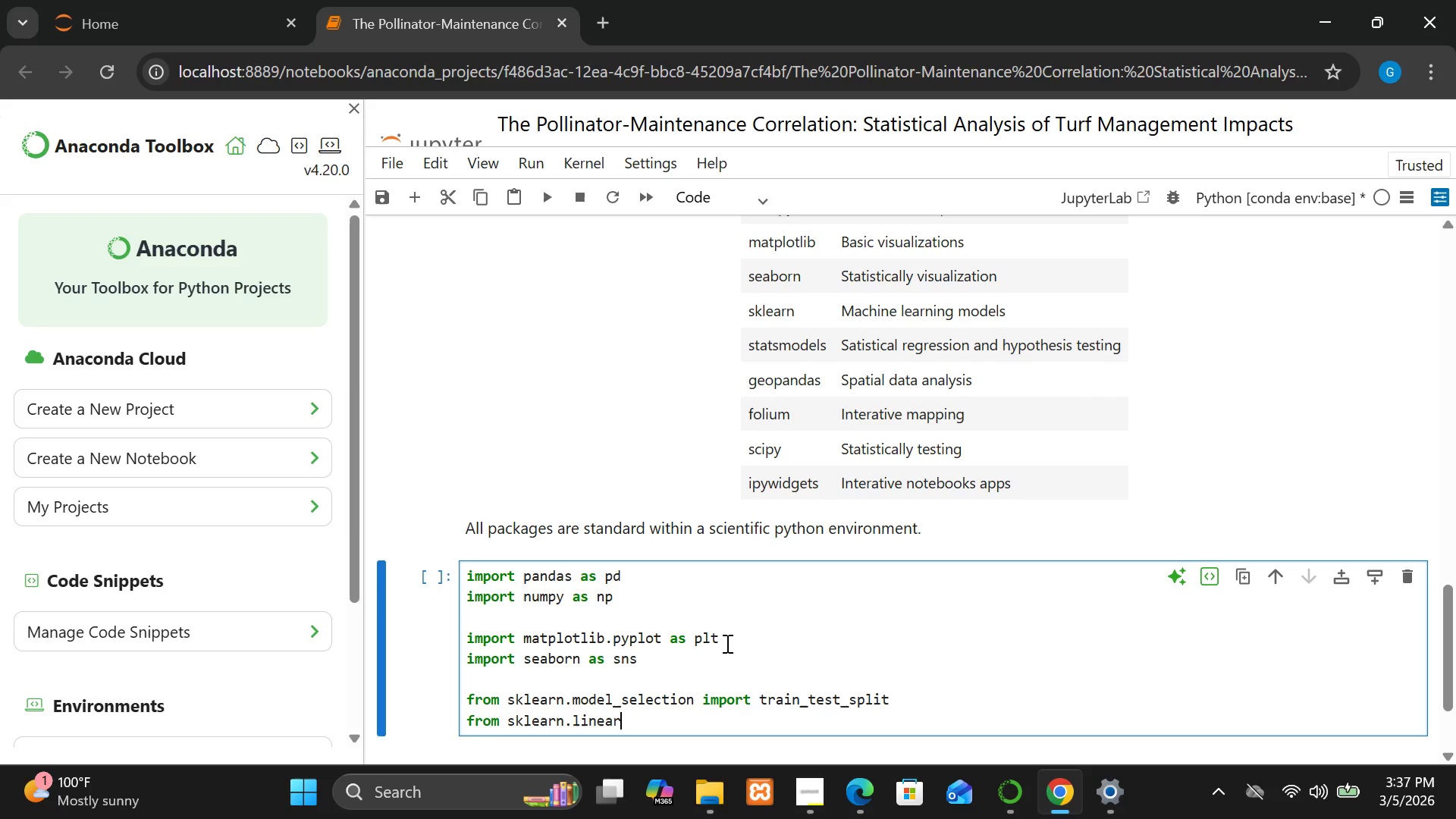 
type(_model import)
 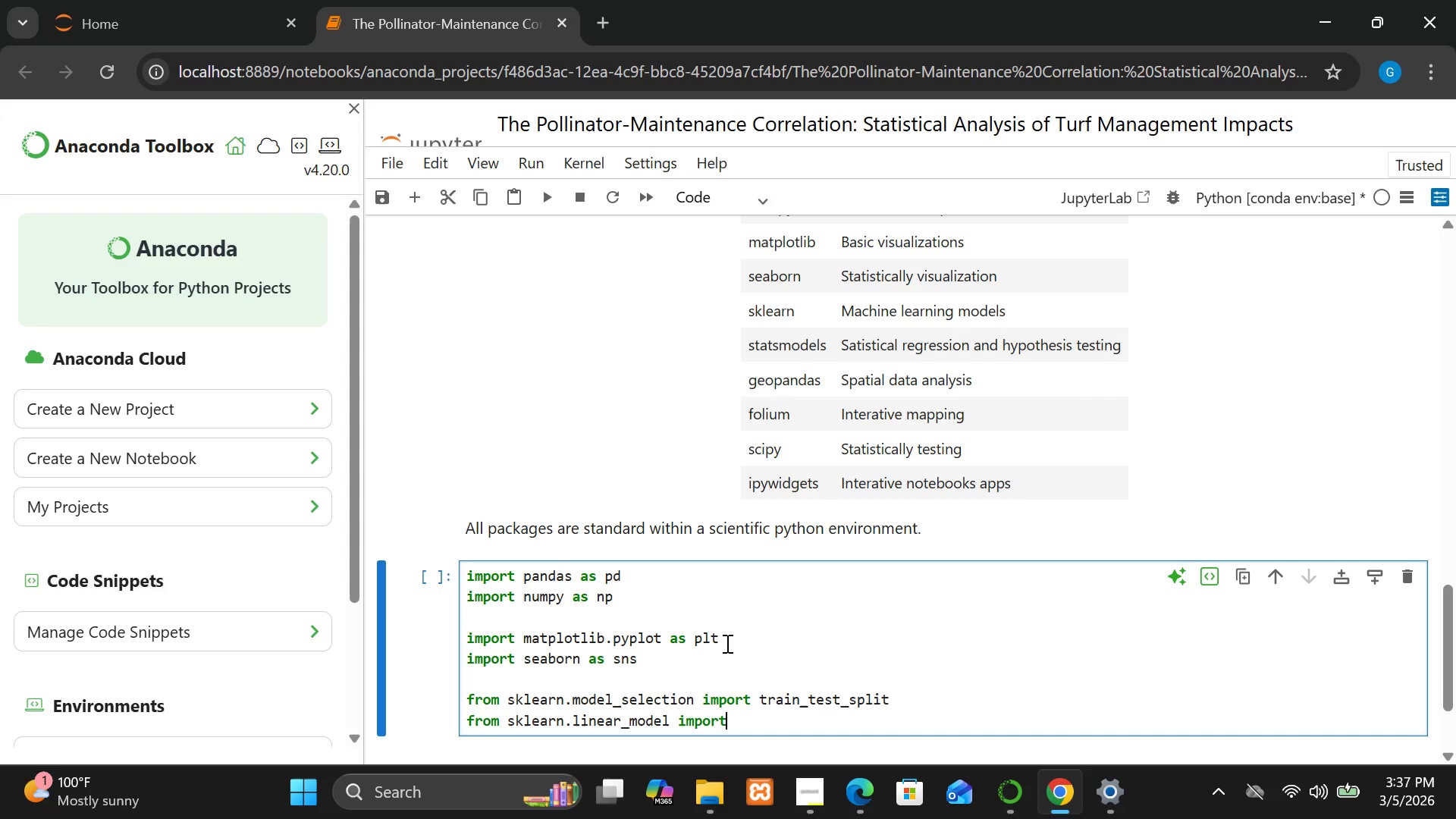 
wait(6.52)
 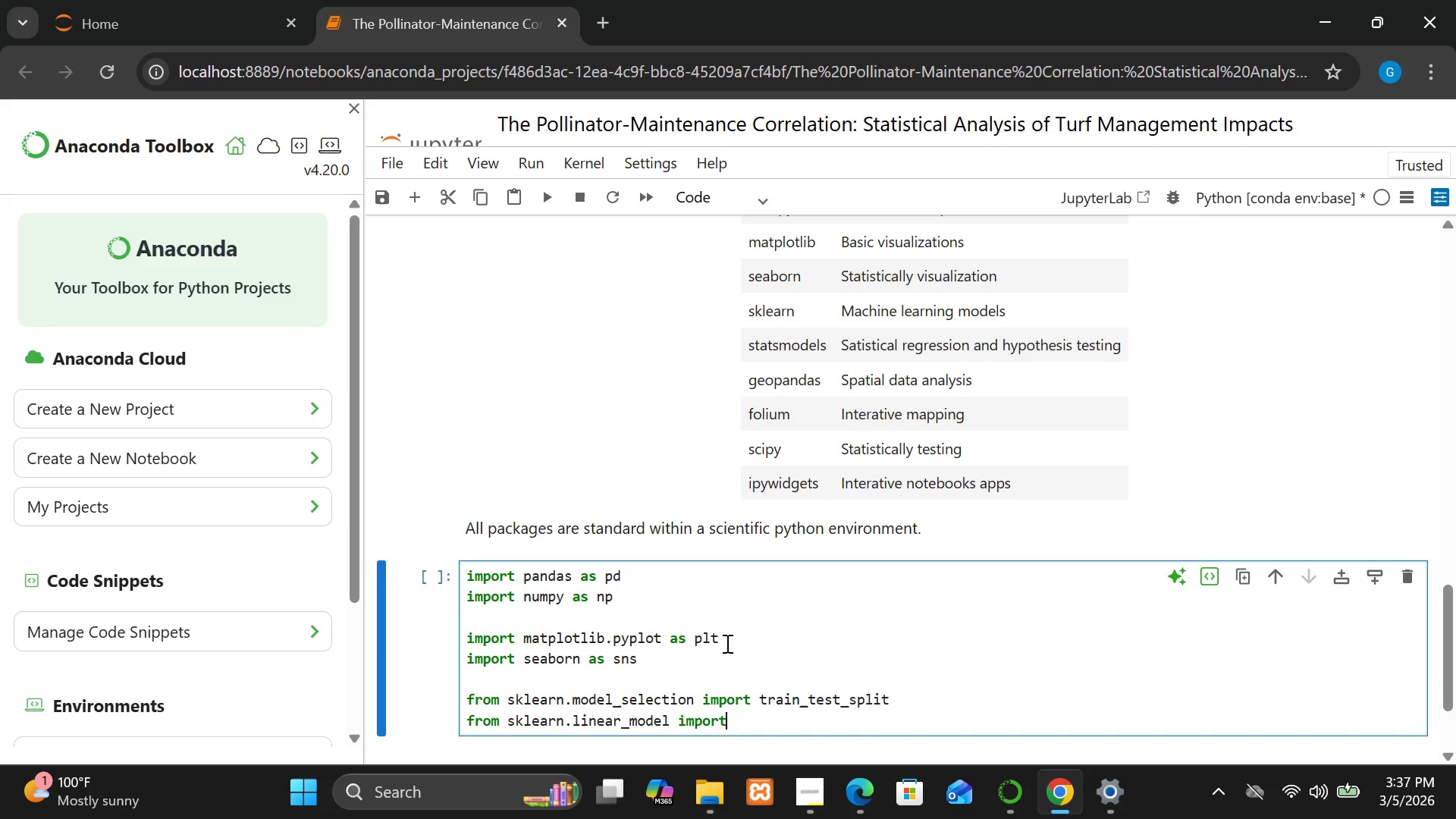 
hold_key(key=ShiftRight, duration=0.42)
 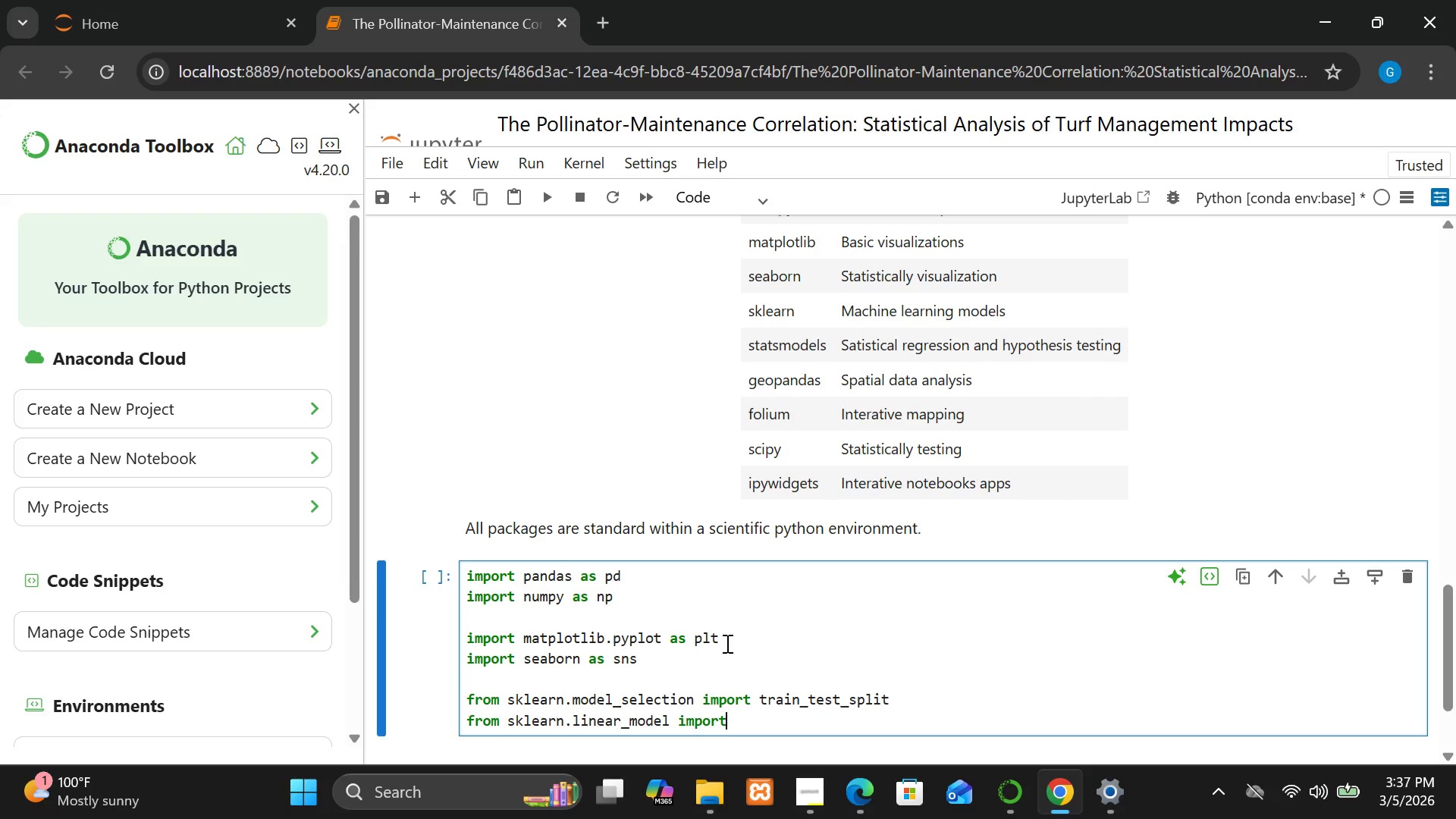 
key(Shift+L)
 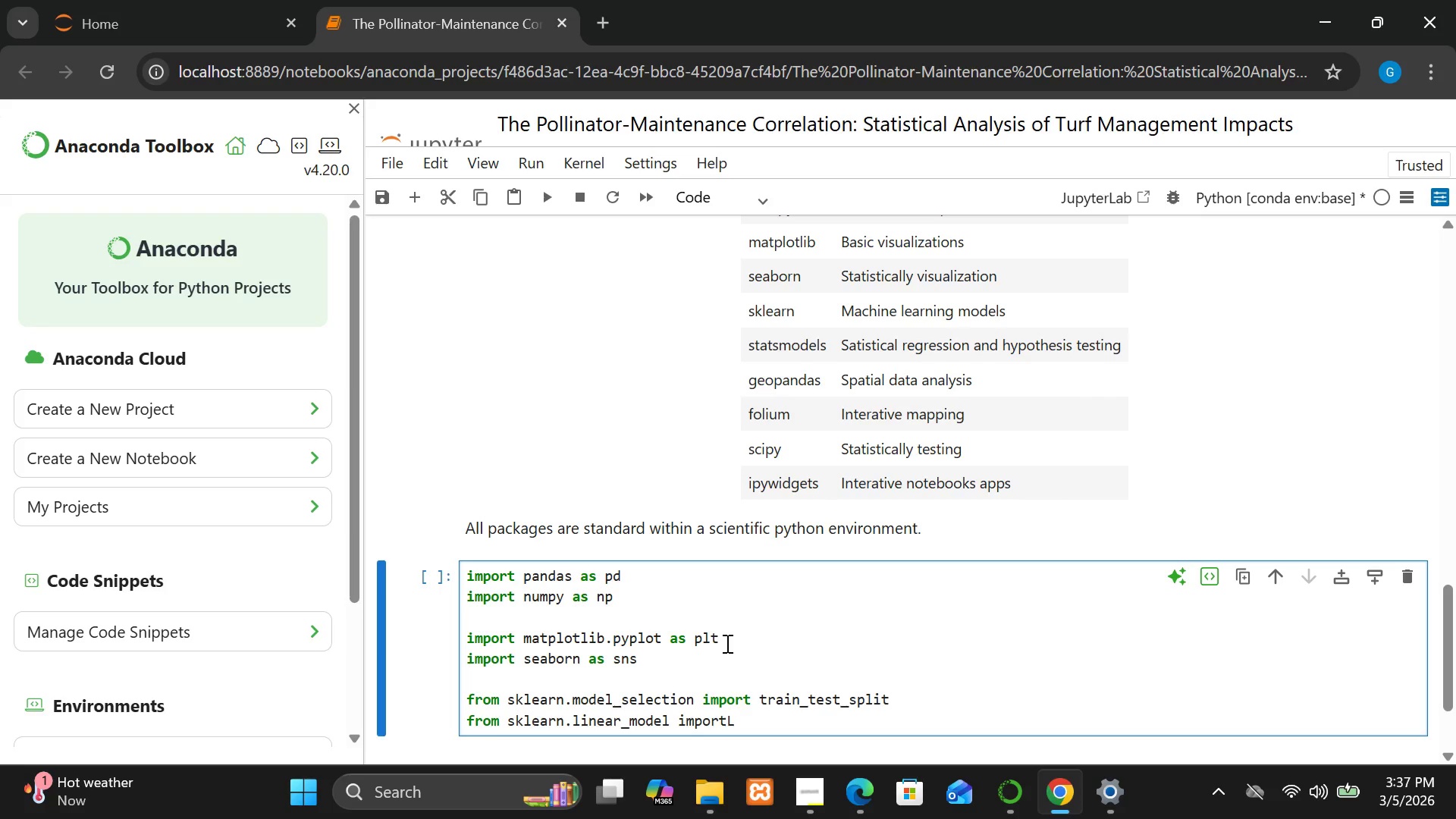 
type(linear)
 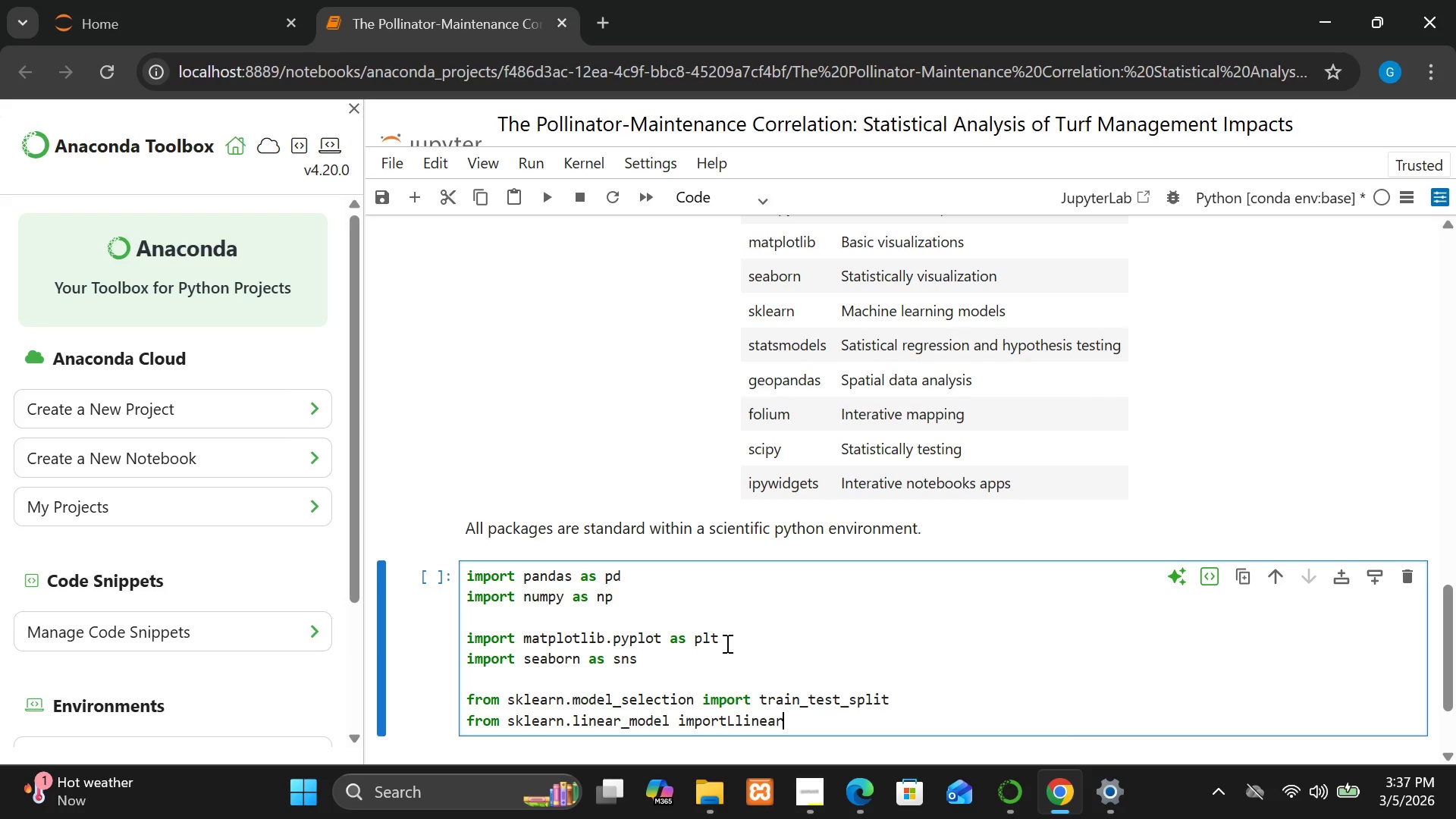 
type(Regression)
 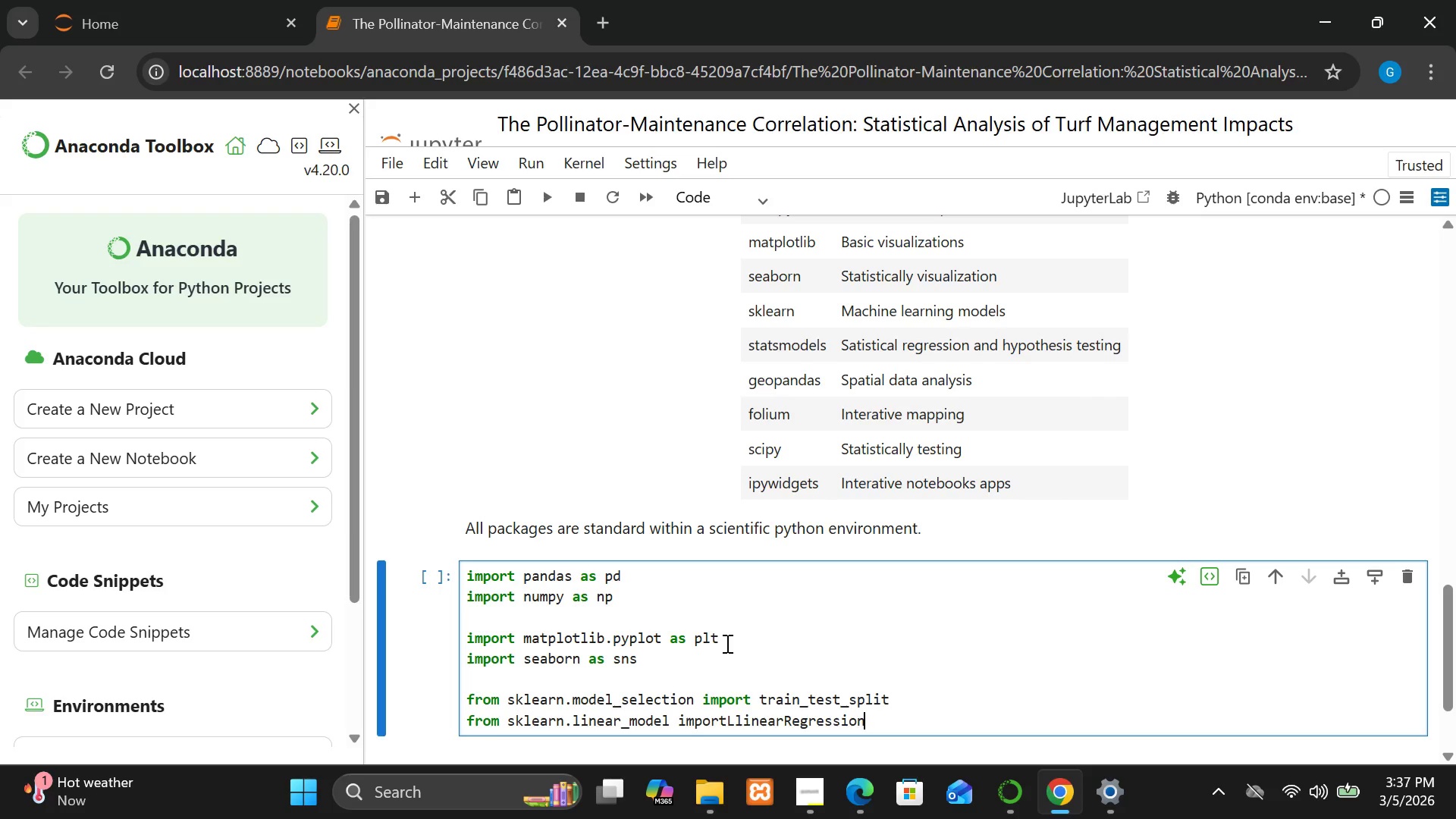 
key(Enter)
 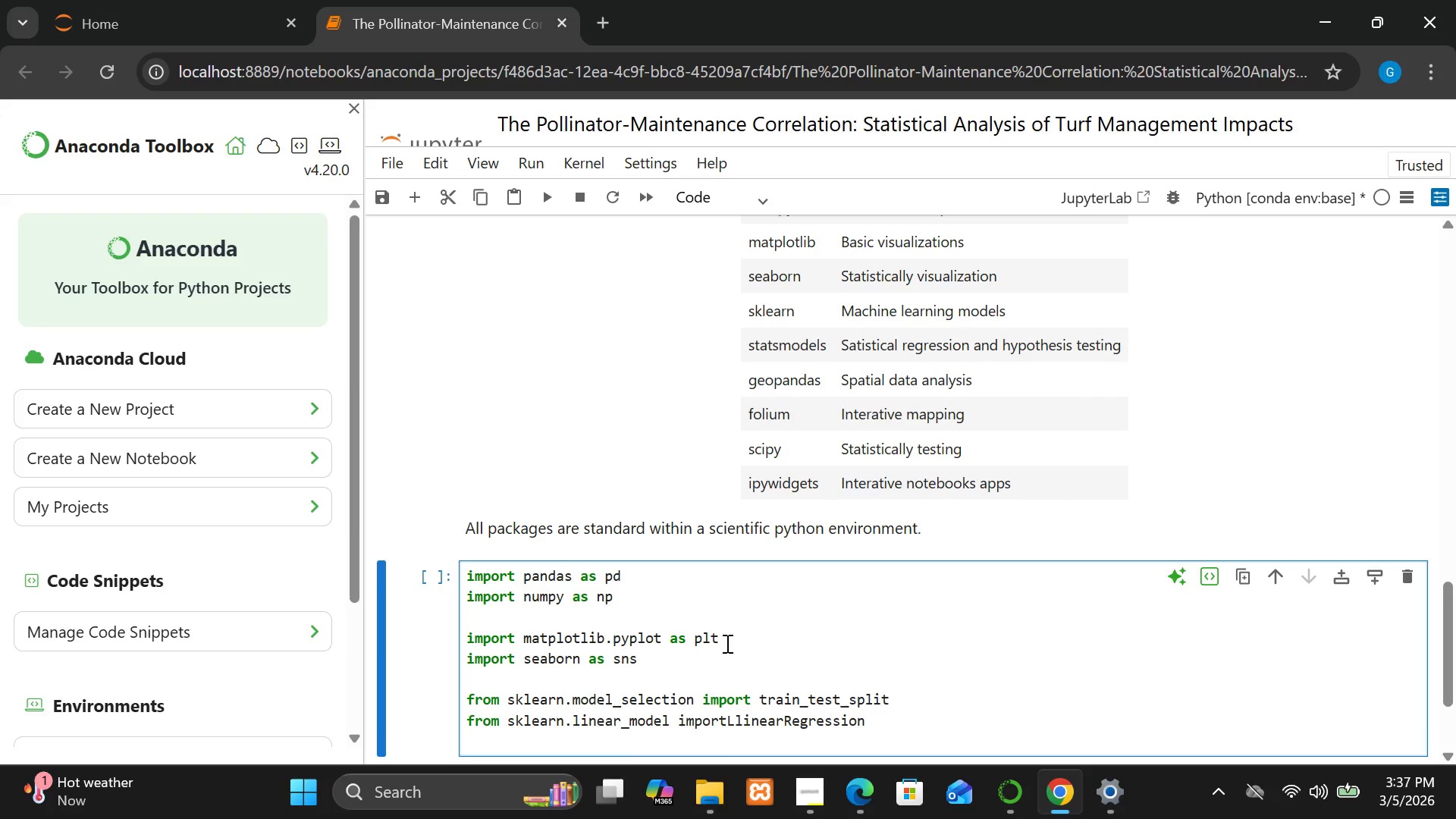 
type(from sklearn.n)
key(Backspace)
type(,)
key(Backspace)
type(metrics import )
 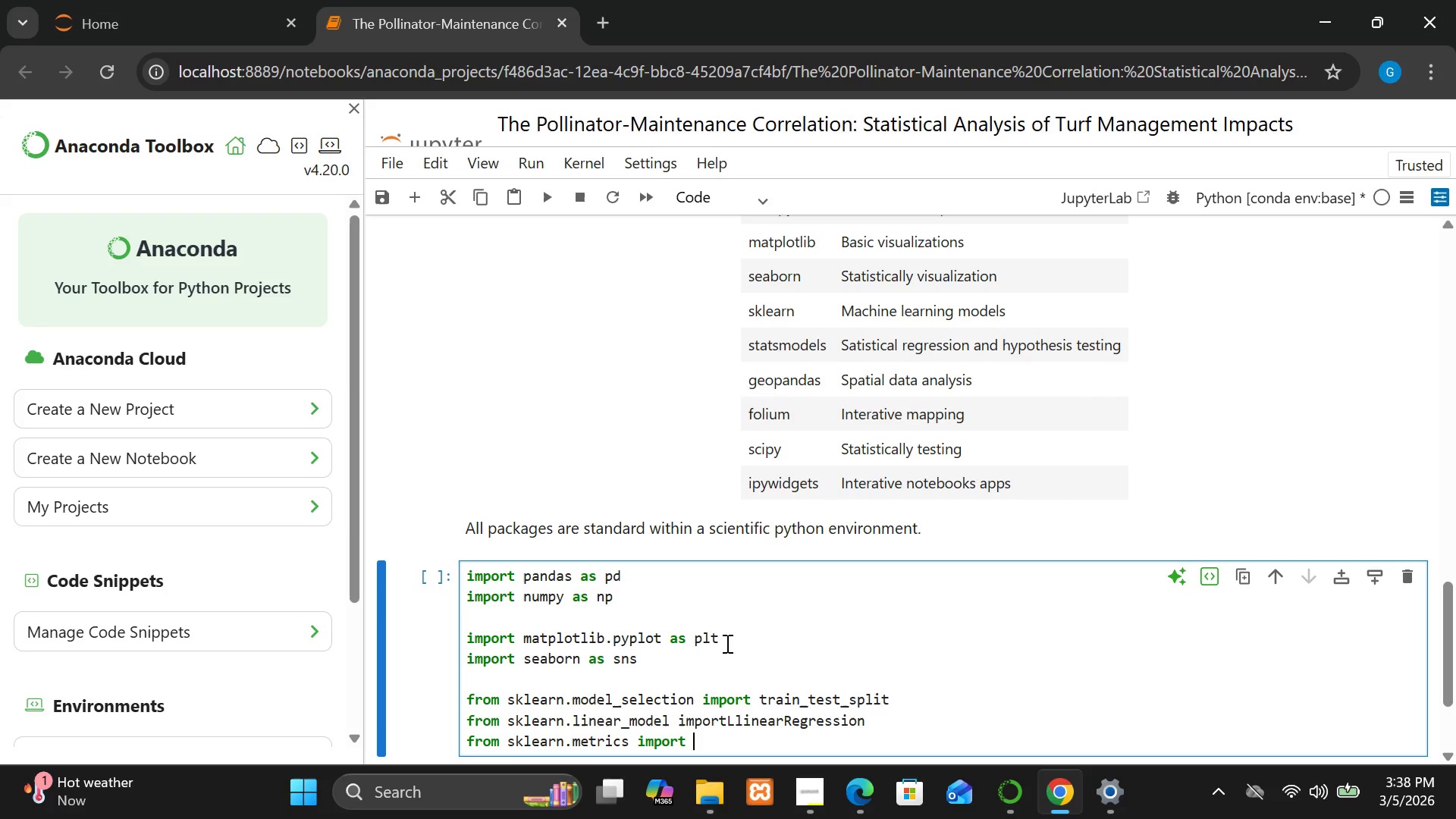 
type(r2_sci)
key(Backspace)
type(ore)
 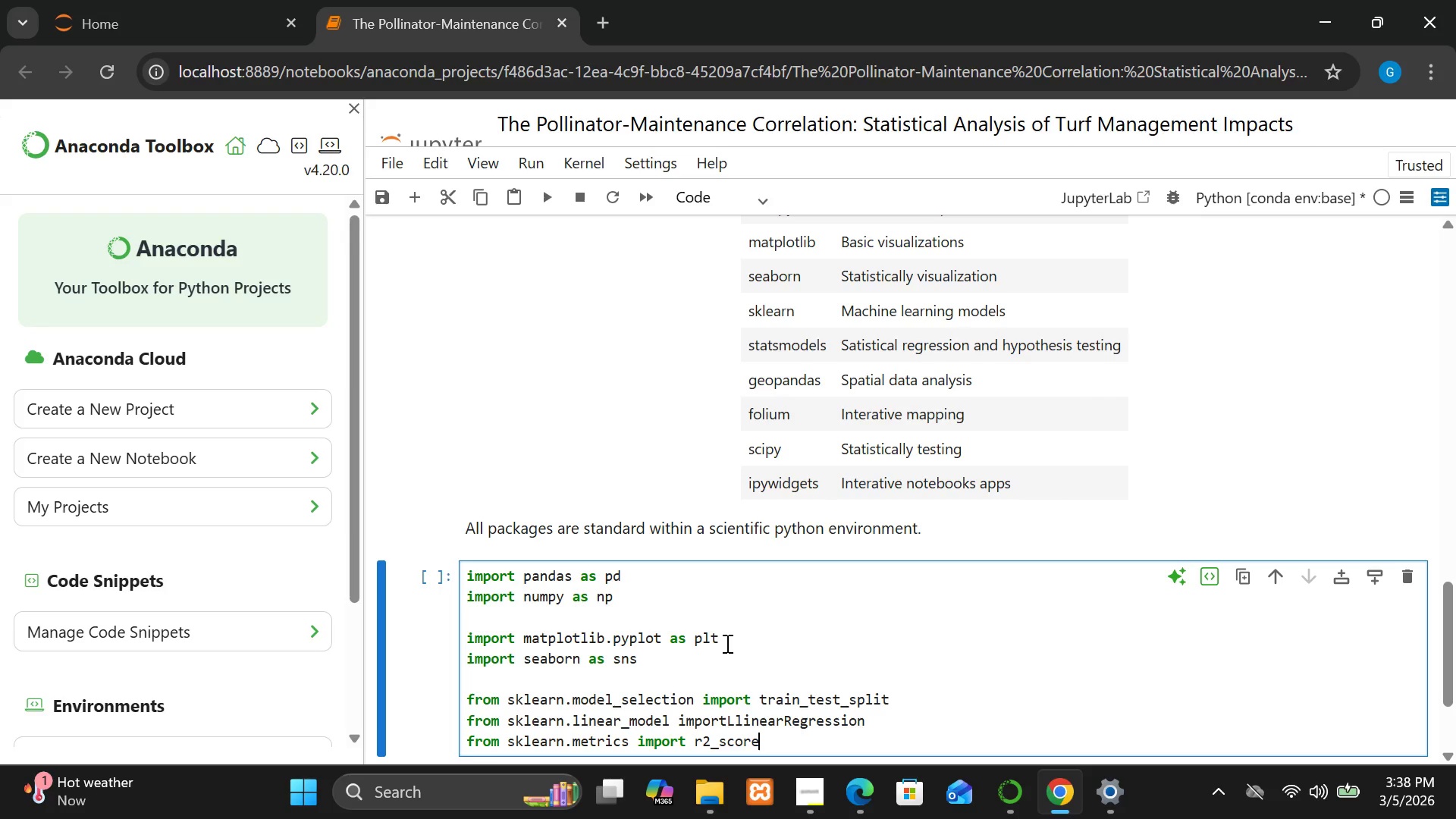 
key(Enter)
 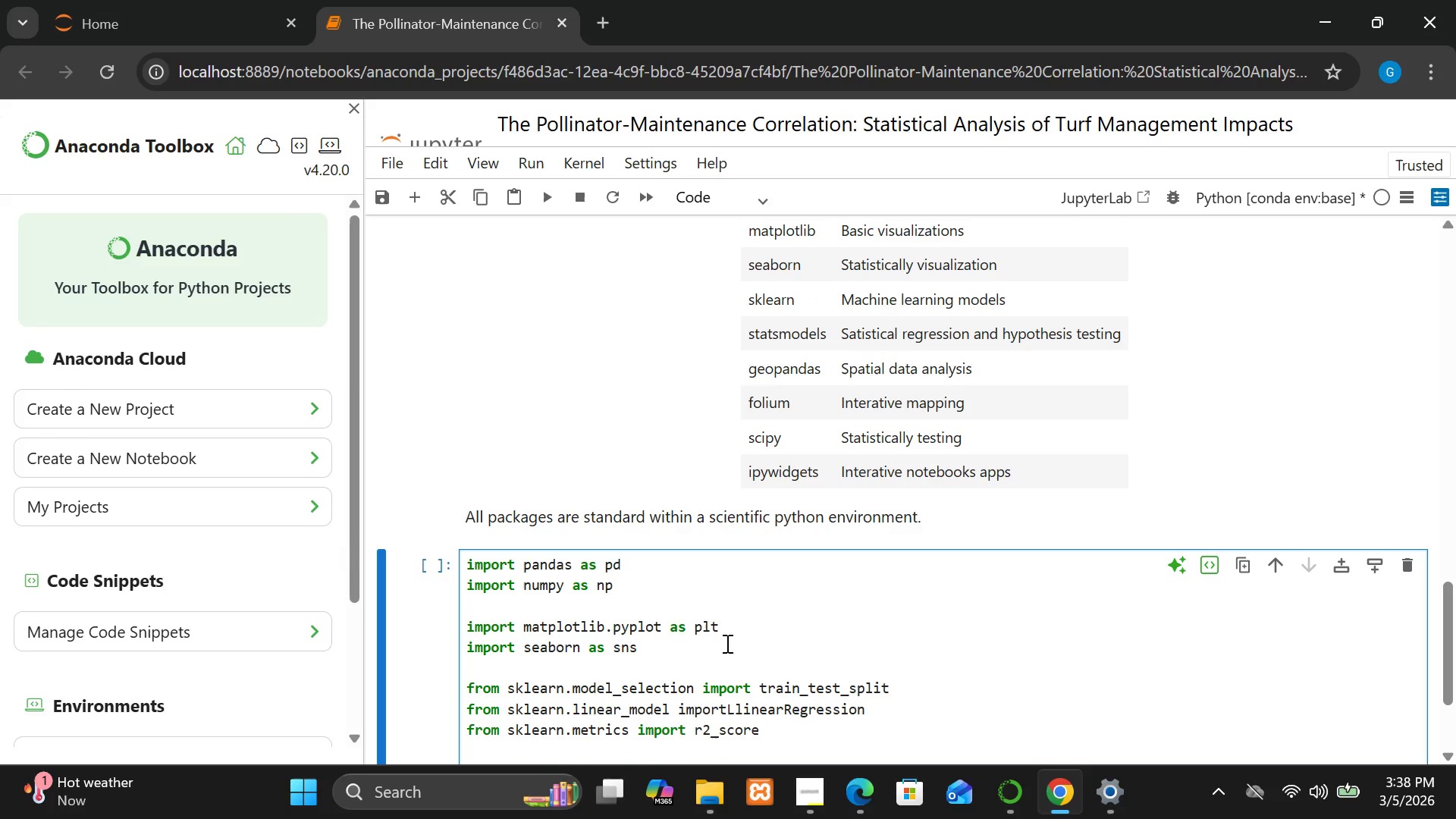 
key(Enter)
 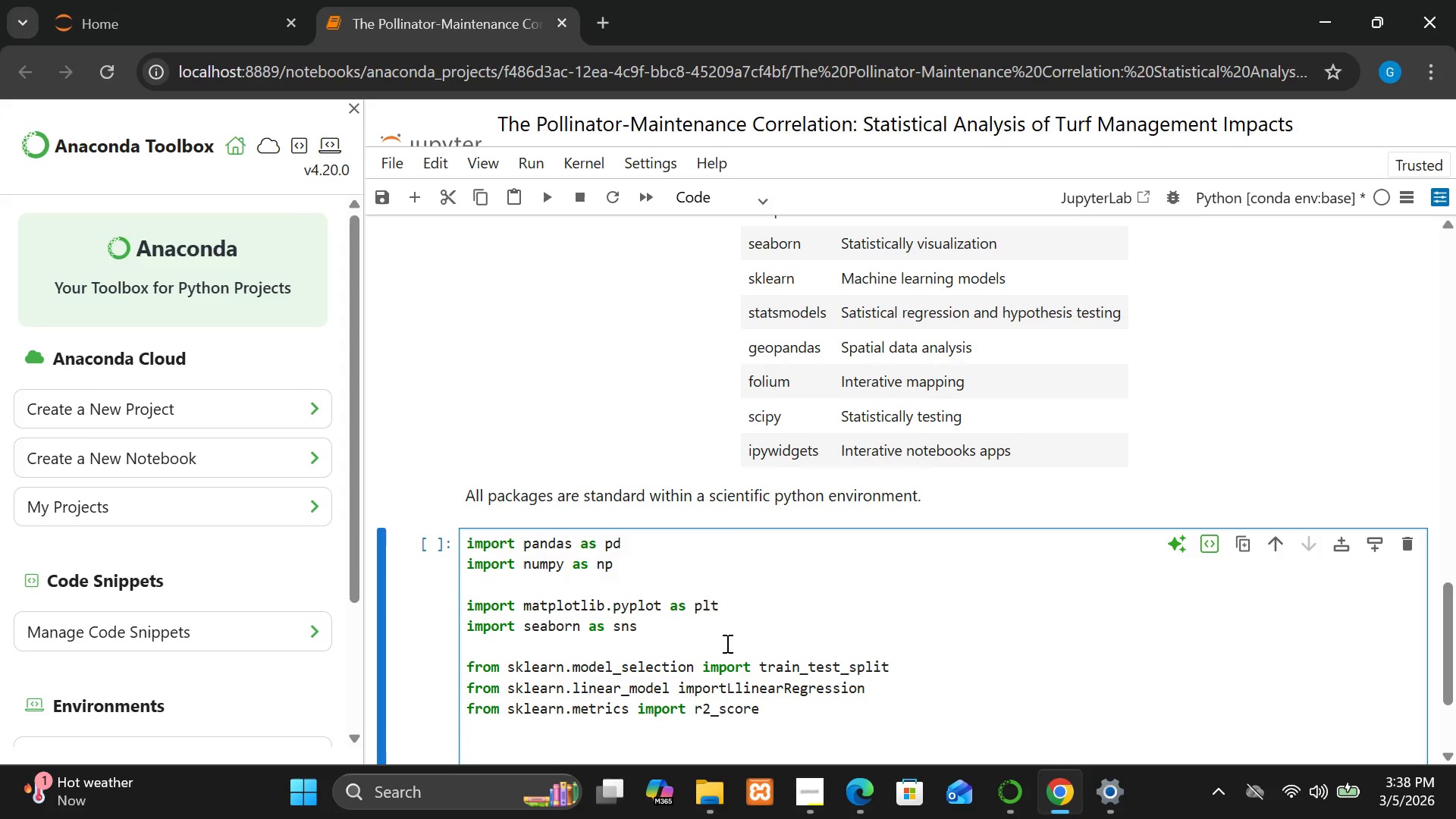 
type(import statsmodels,)
key(Backspace)
type(.api as sm)
 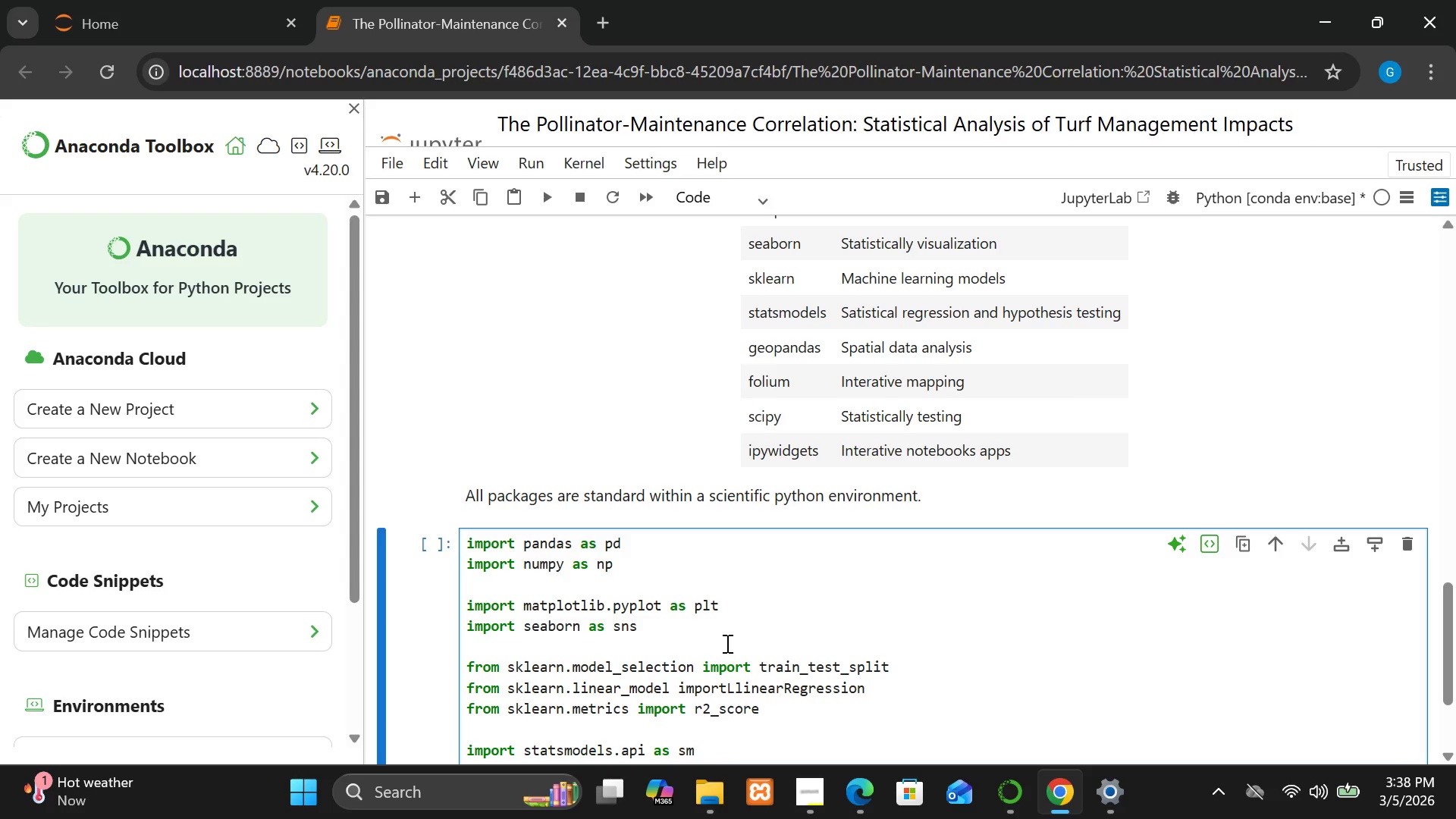 
key(Enter)
 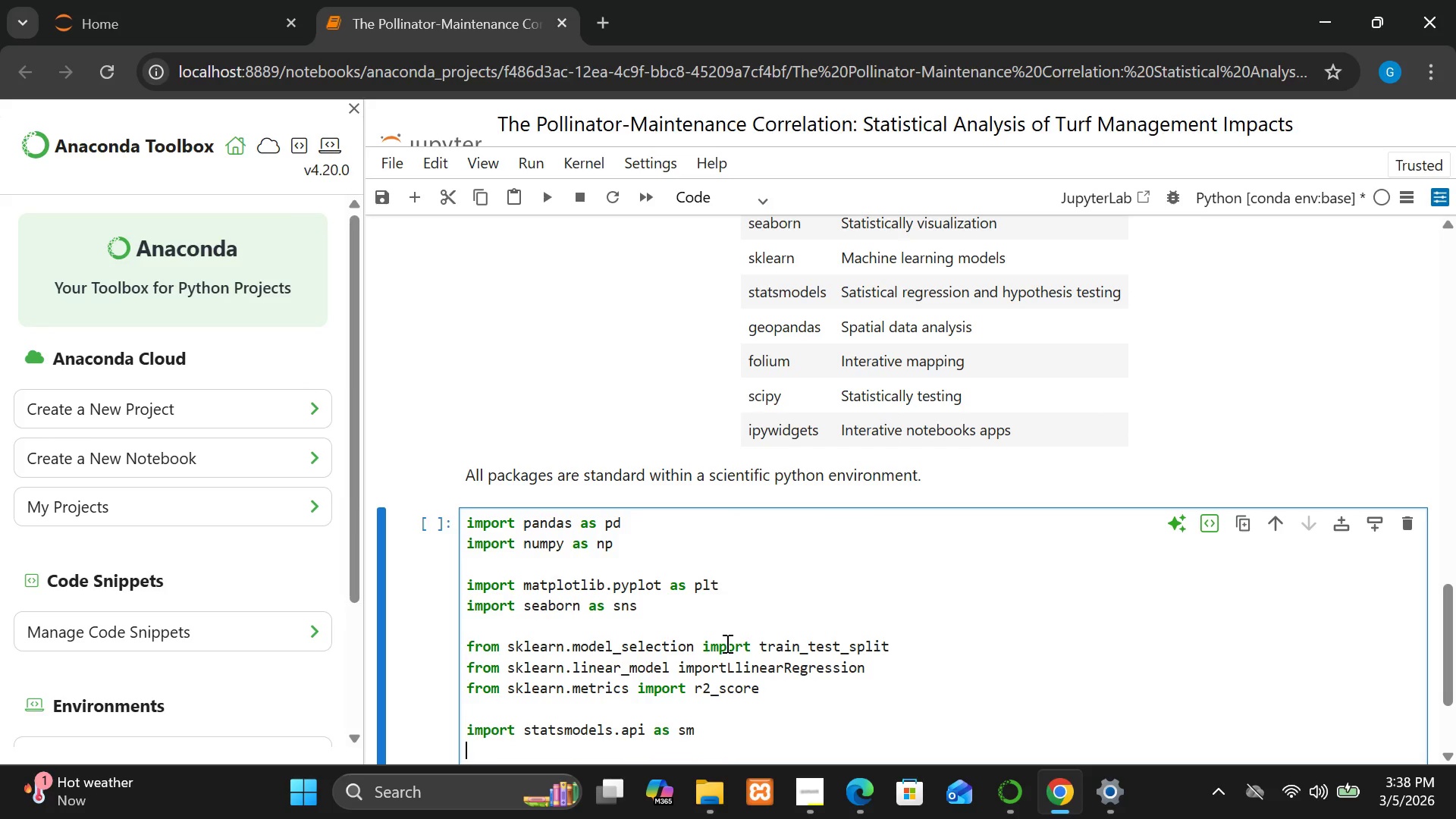 
type(ffrom scipy.stats import kru)
 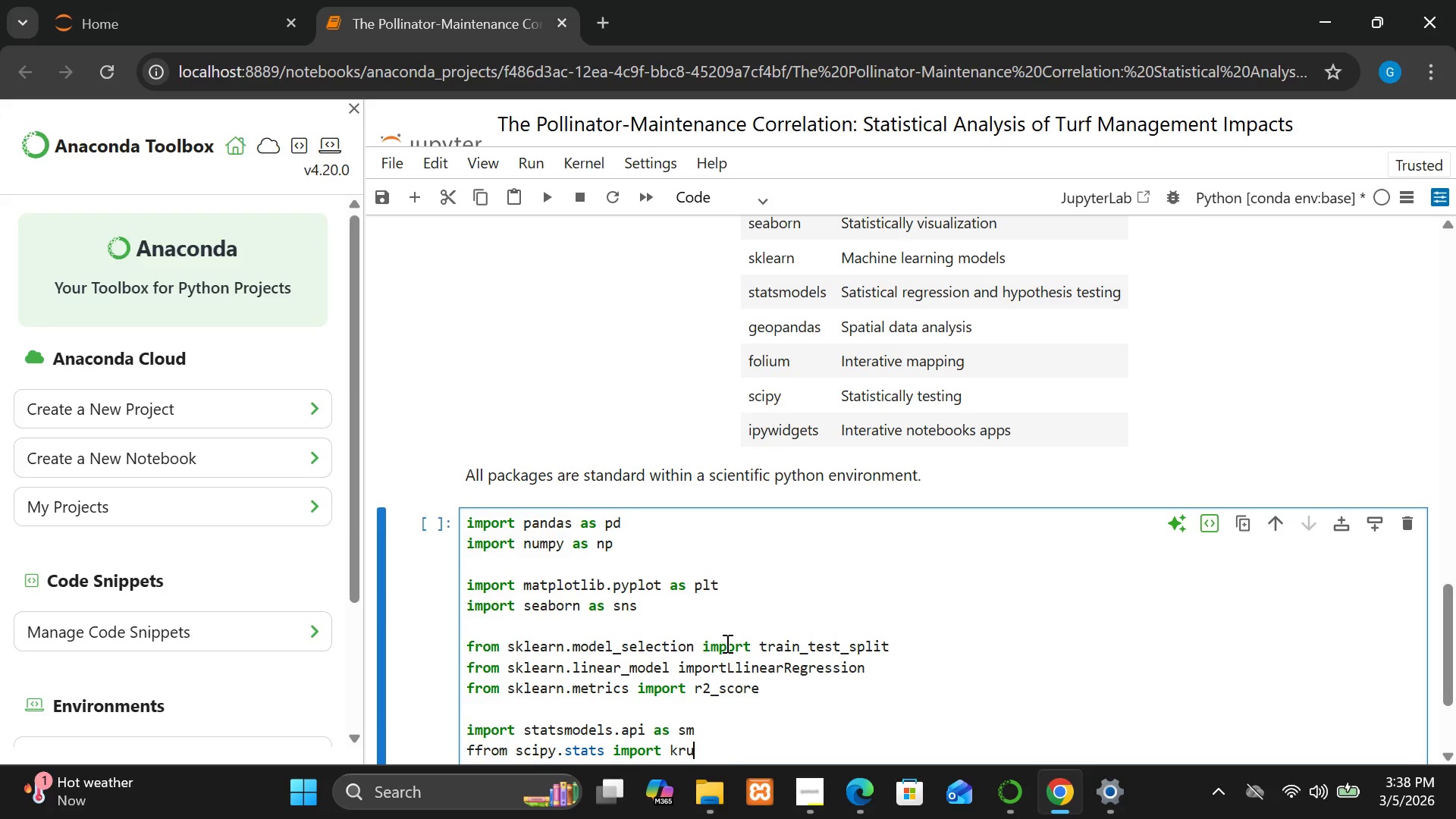 
type(skal)
 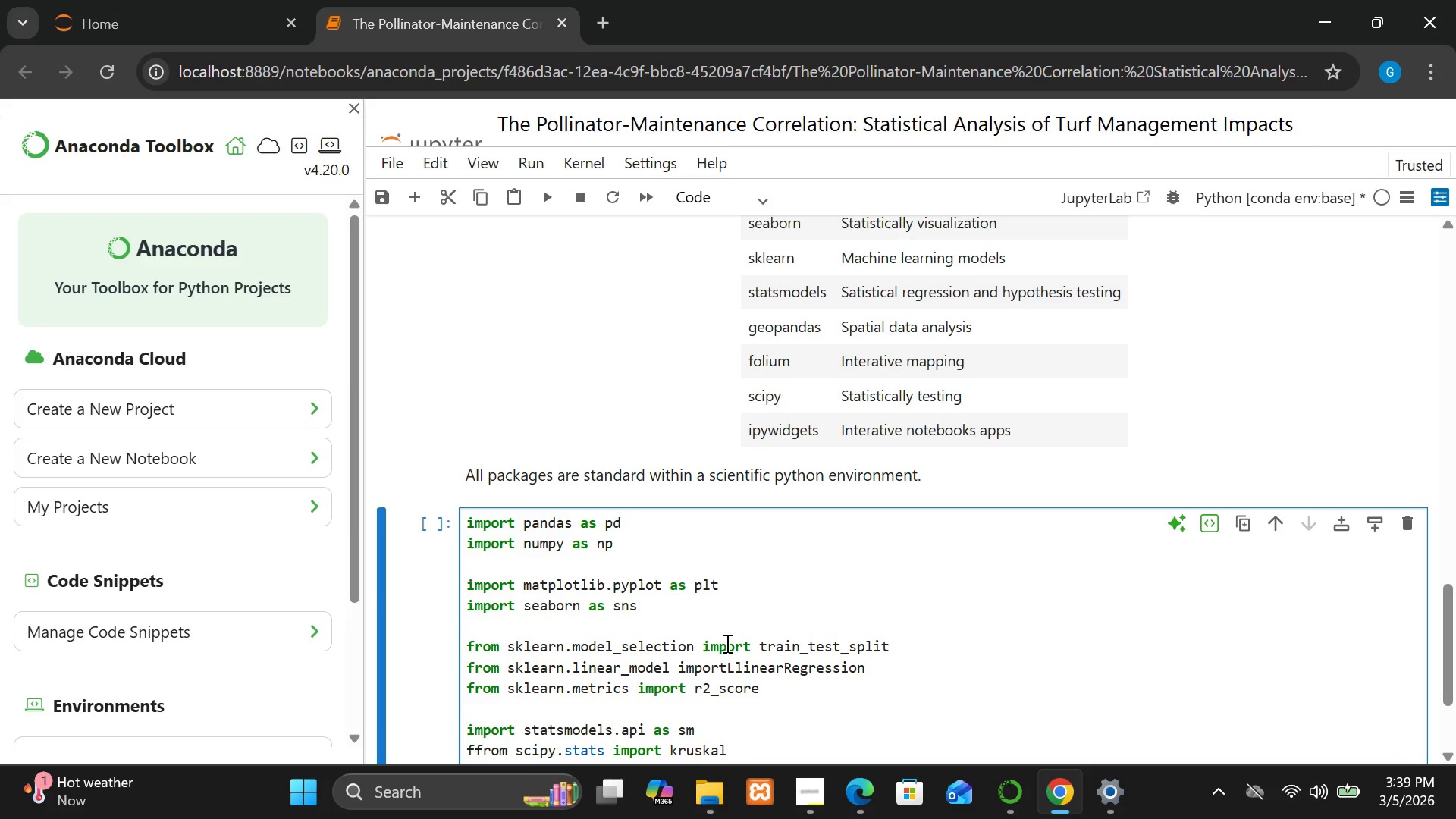 
key(Enter)
 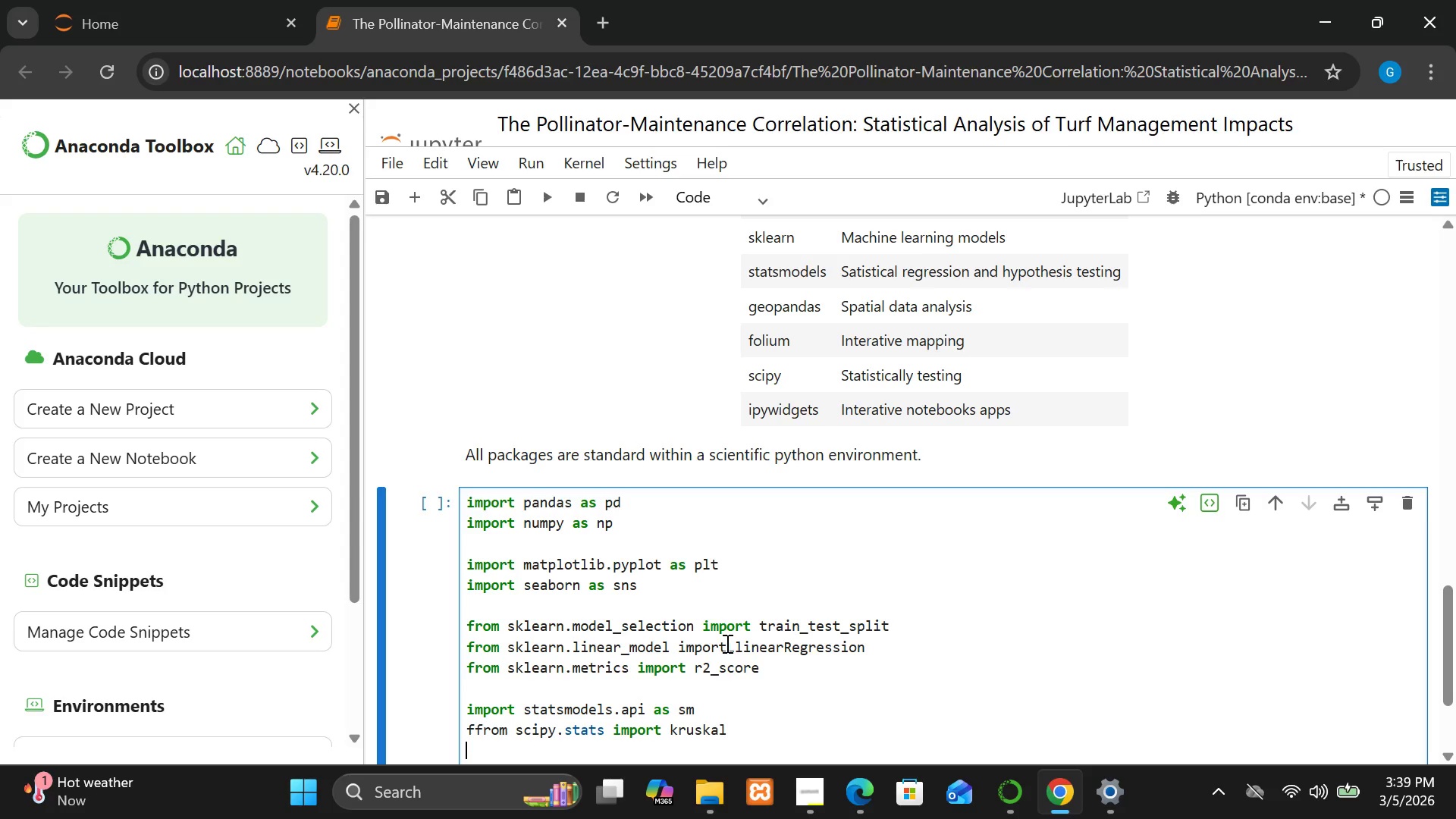 
wait(5.28)
 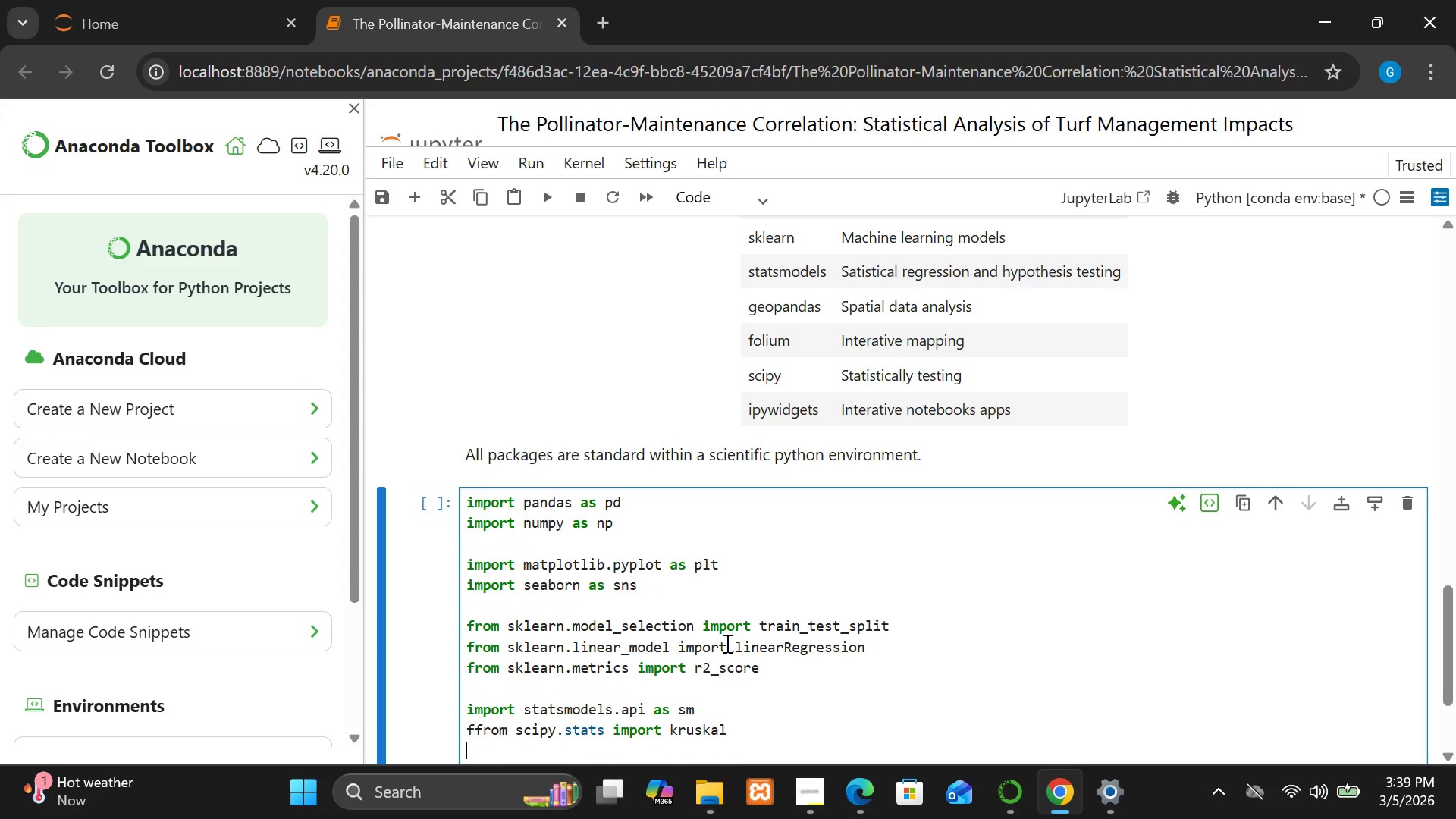 
key(Enter)
 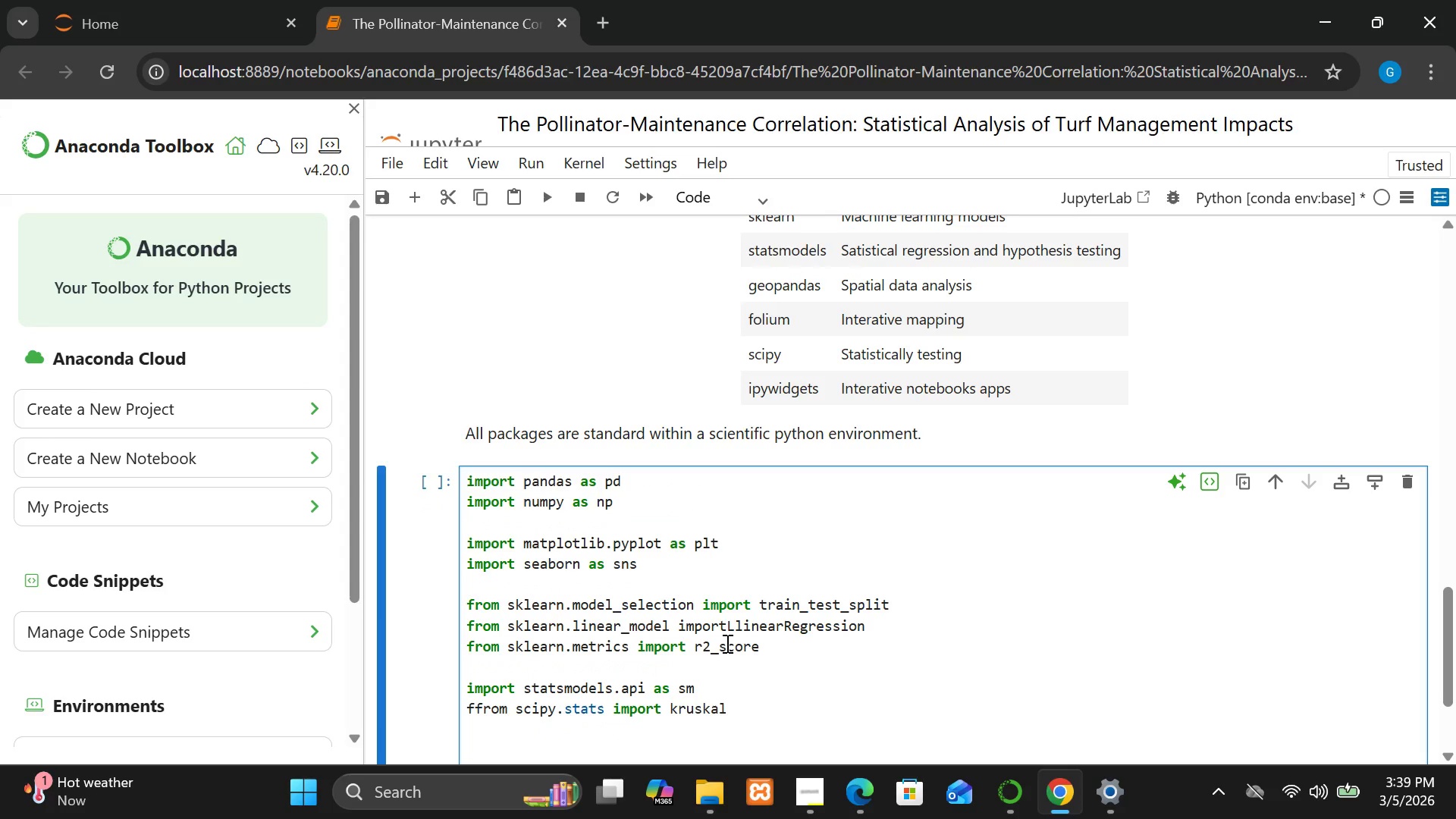 
type(import geopandas as)
 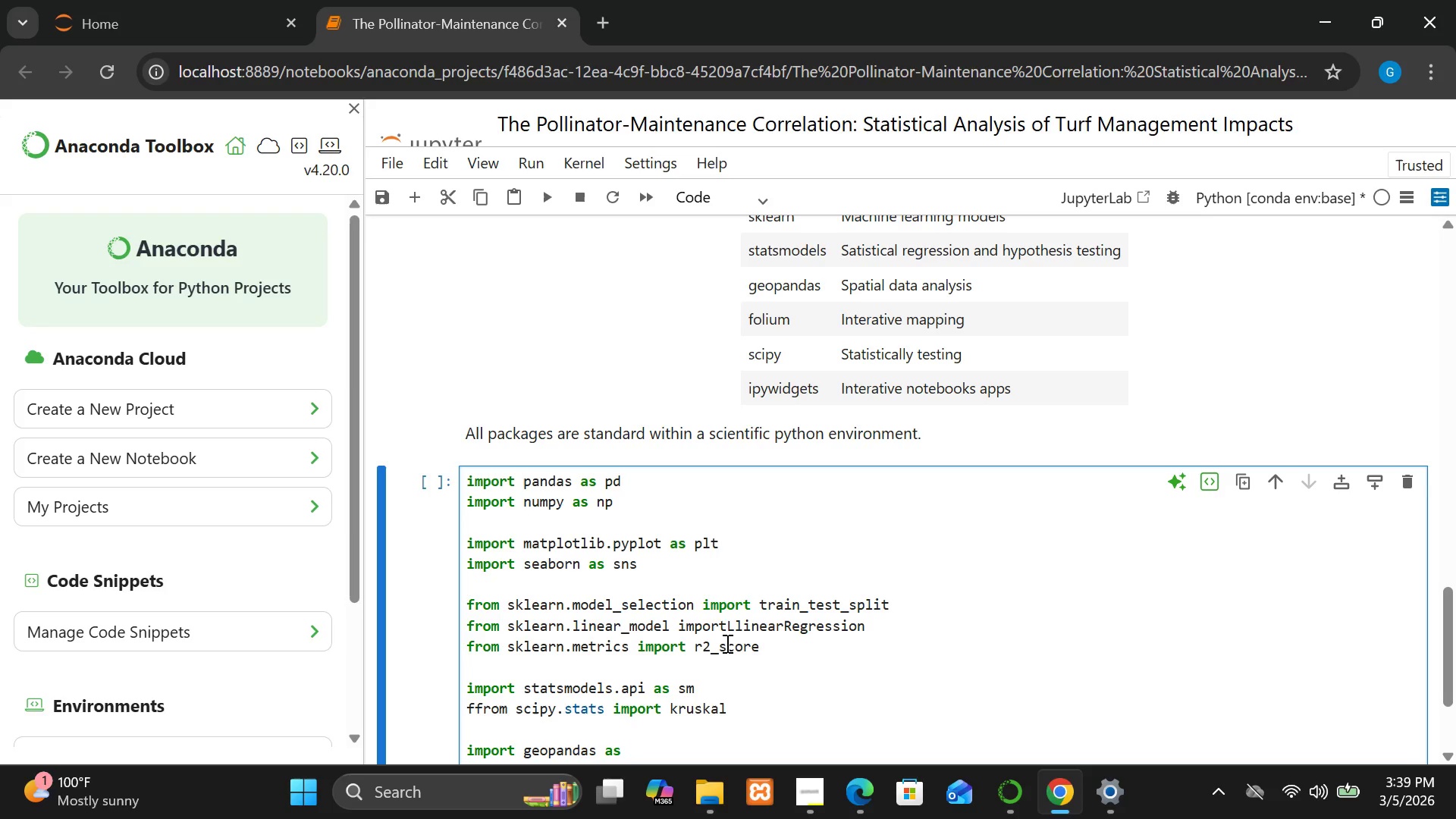 
type(gpd)
key(Backspace)
key(Backspace)
key(Backspace)
key(Backspace)
key(Backspace)
key(Backspace)
type( as f)
key(Backspace)
type(gpd)
 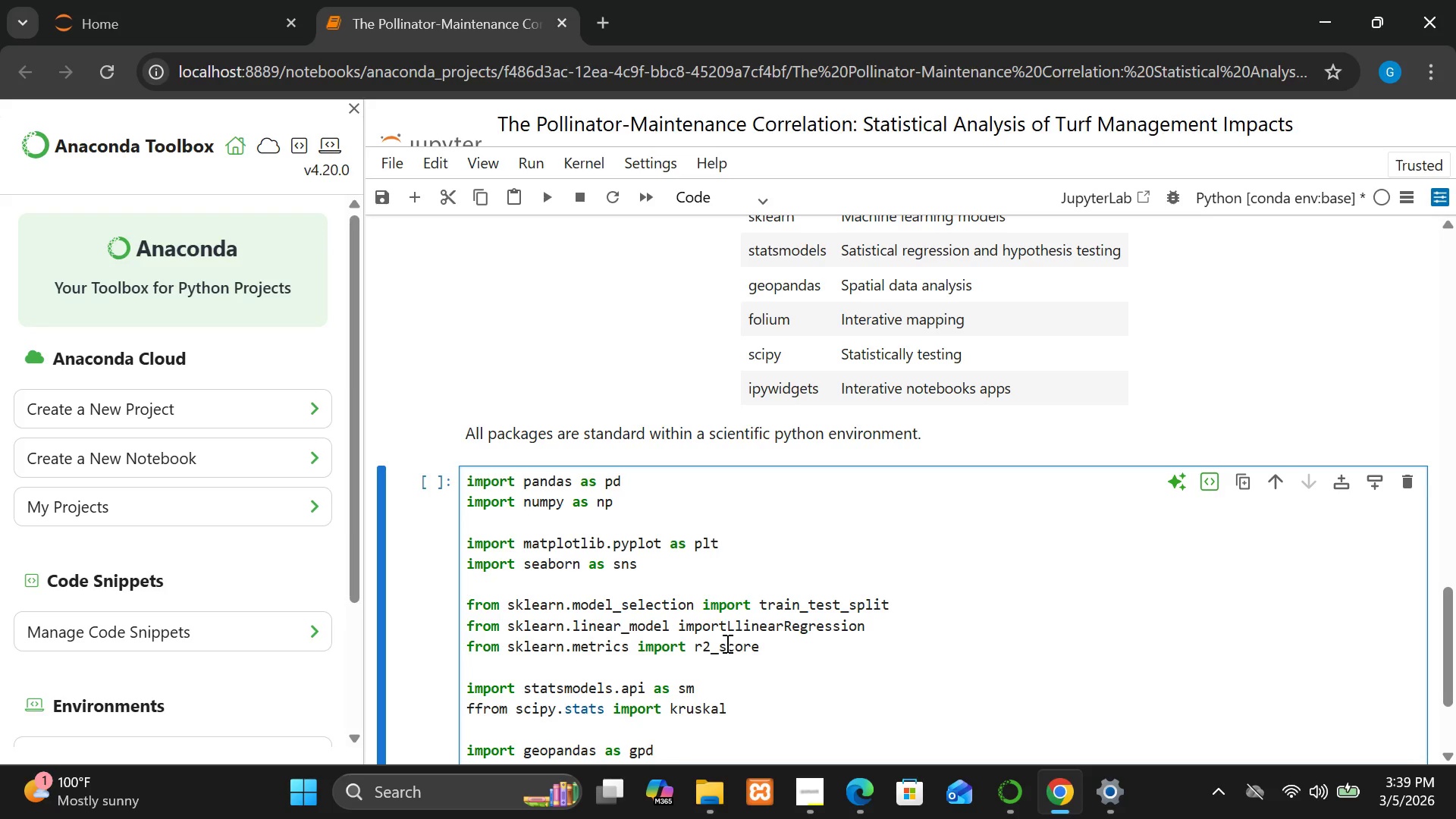 
key(Enter)
 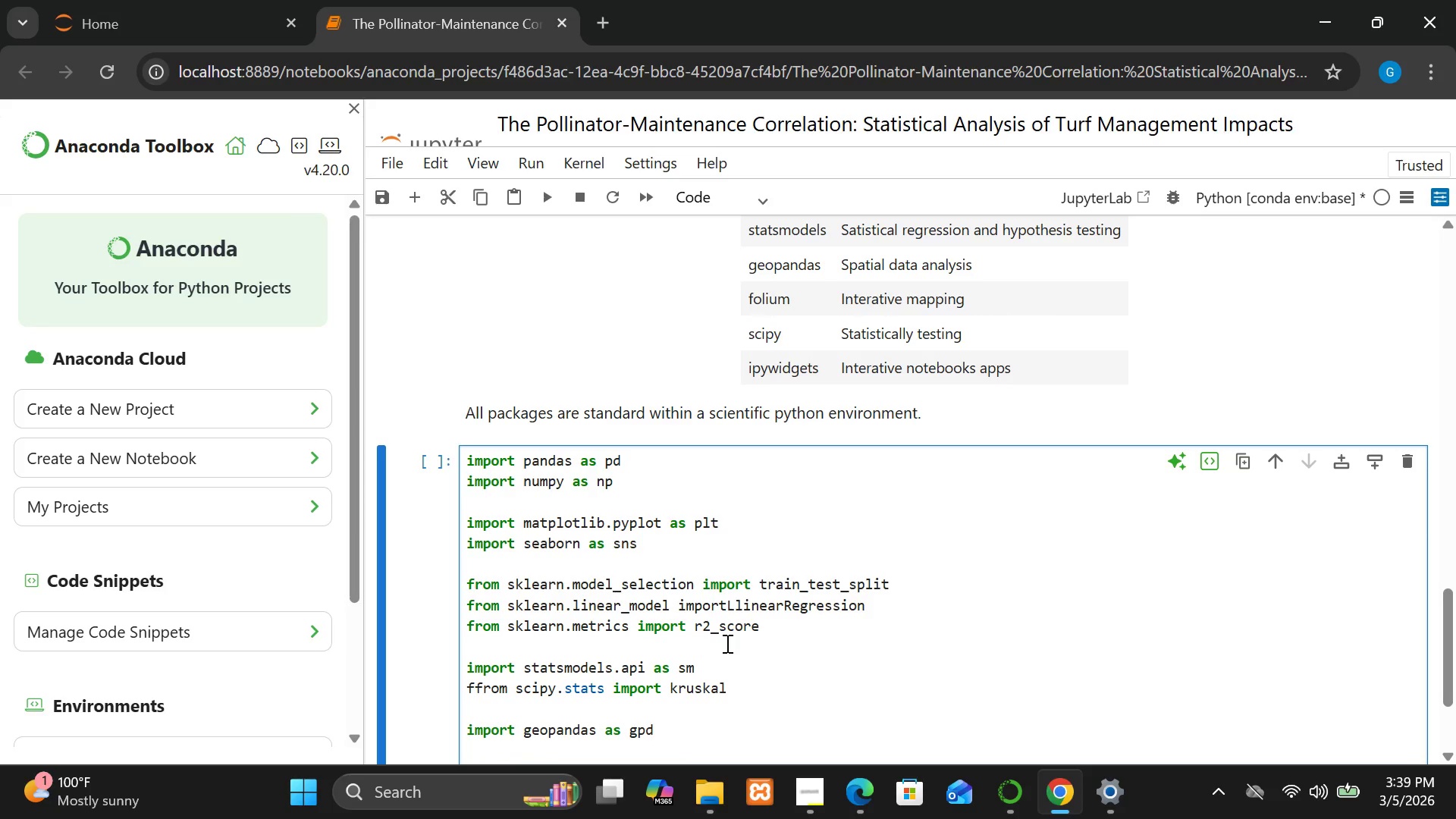 
type(import folium)
 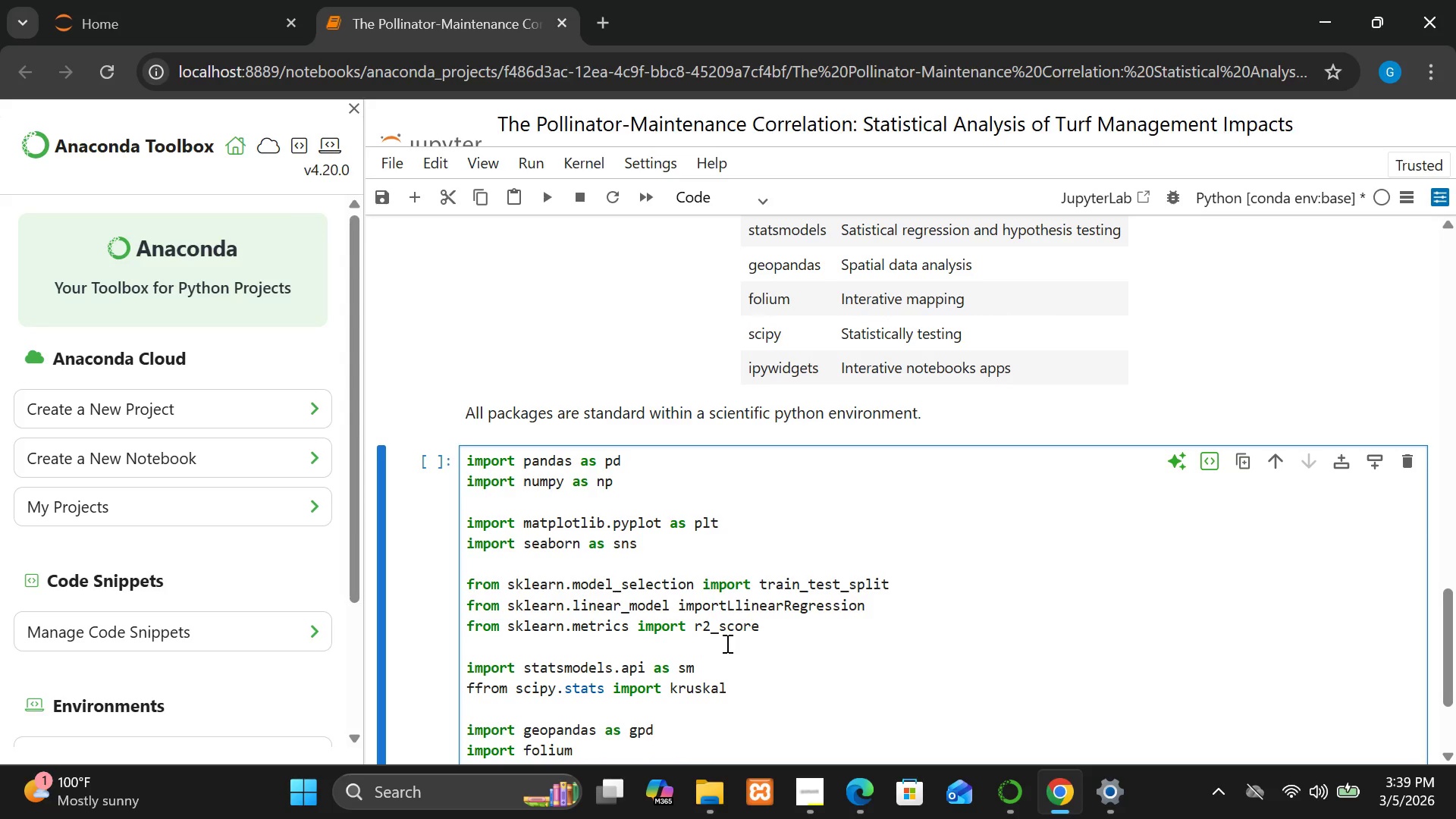 
key(Enter)
 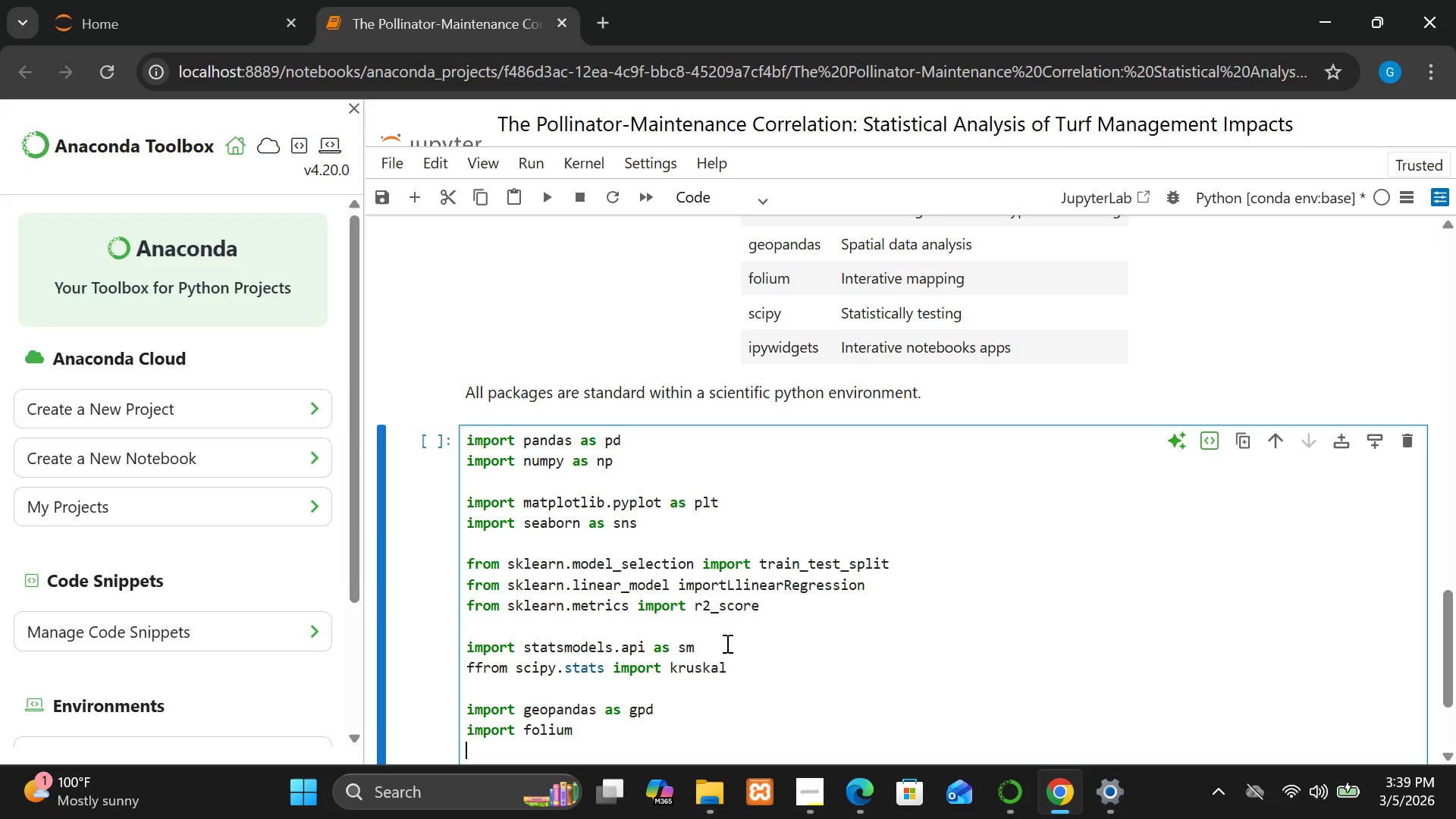 
key(Enter)
 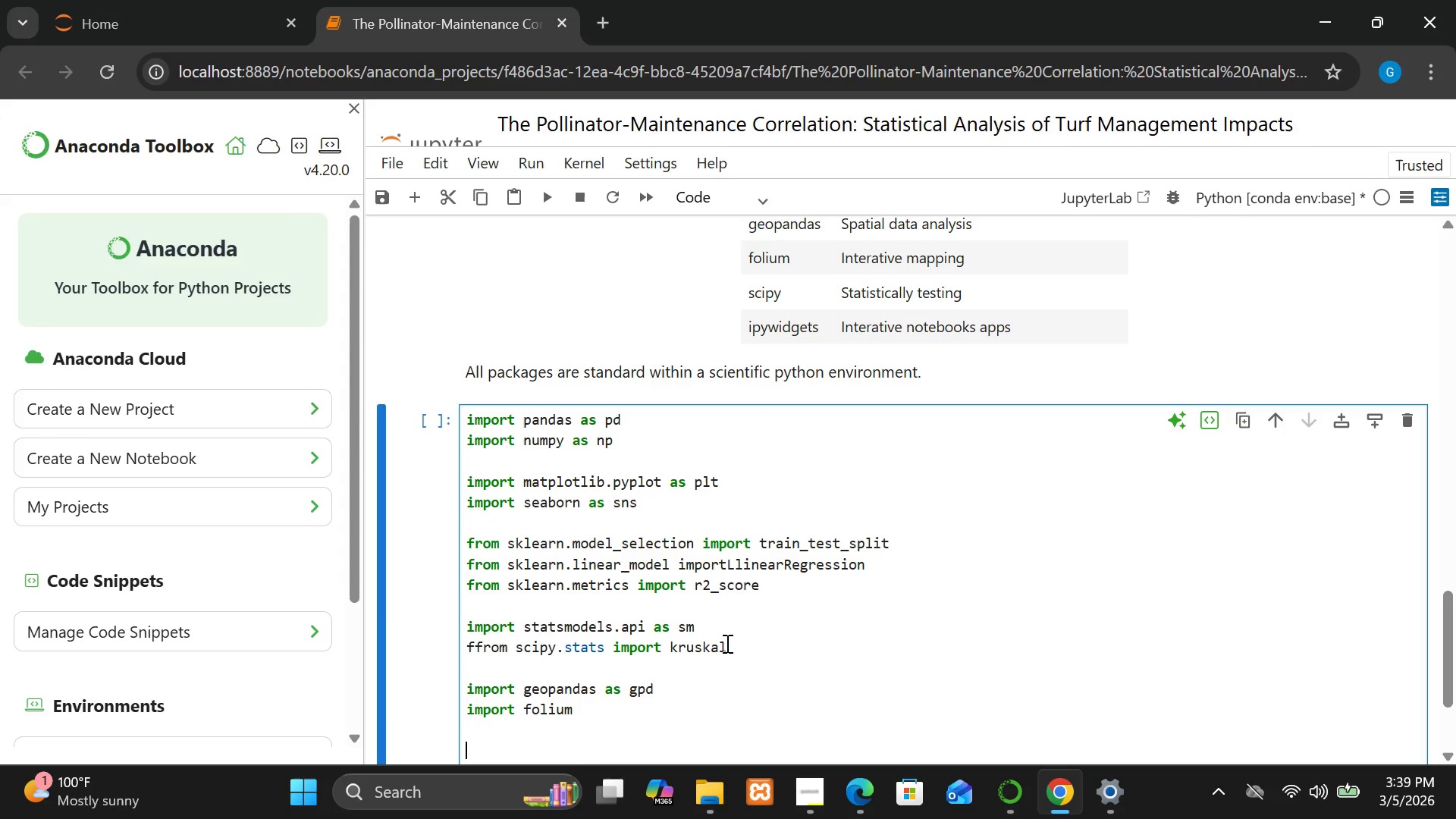 
type(import ipywidger)
key(Backspace)
type(tts as e)
key(Backspace)
type(widgets)
 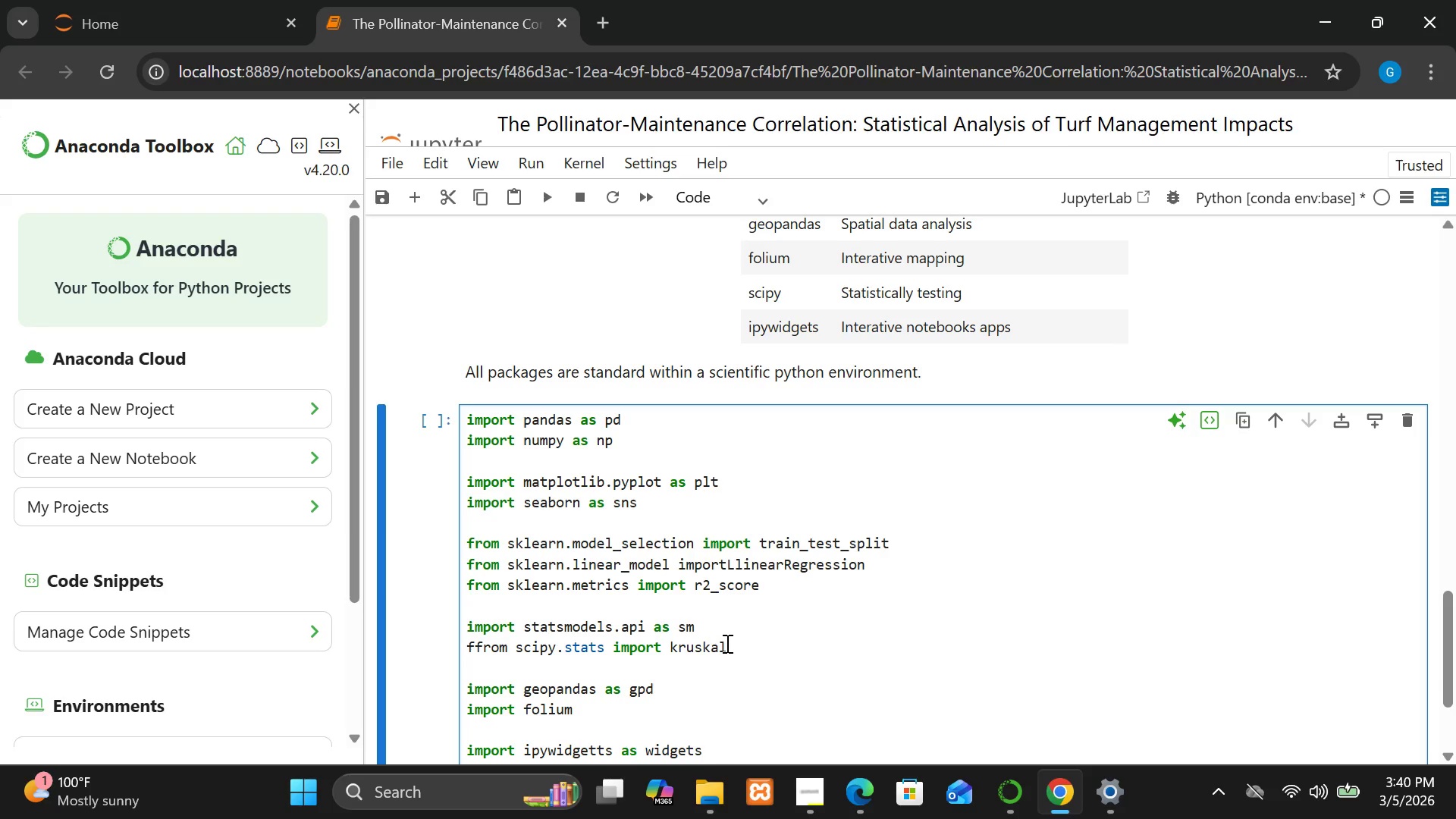 
key(Enter)
 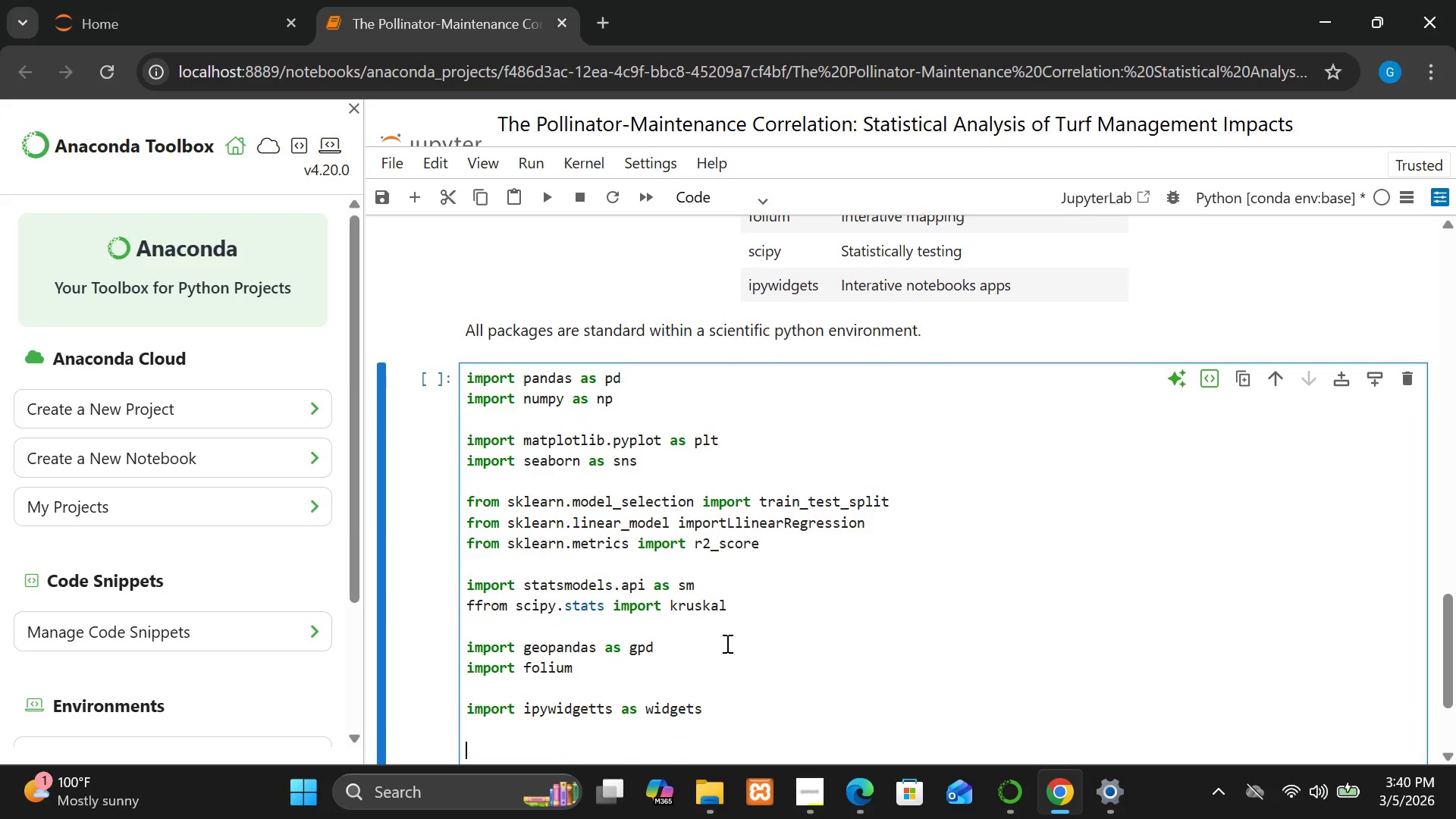 
key(Enter)
 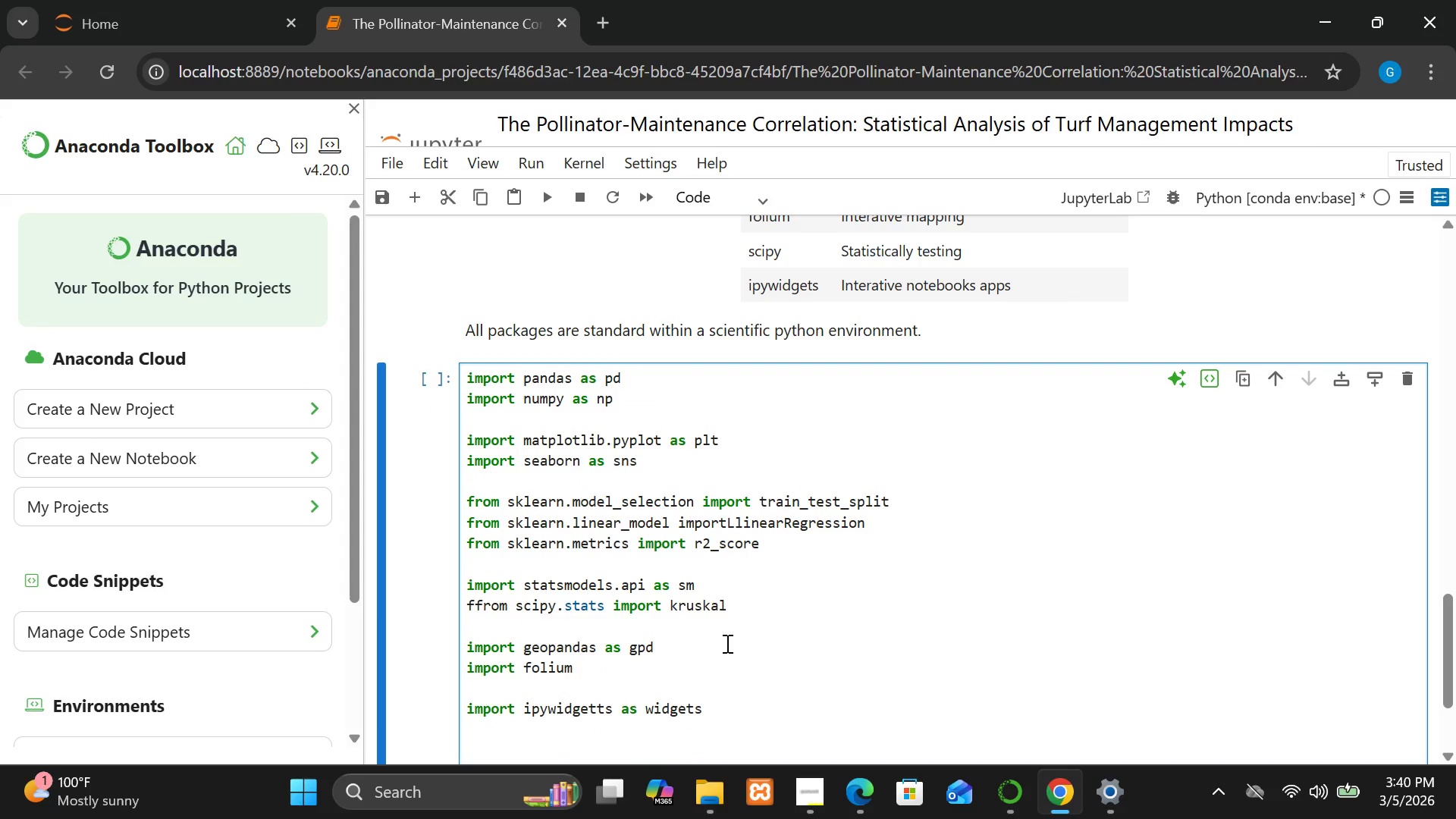 
type(sns.set_style("white)
 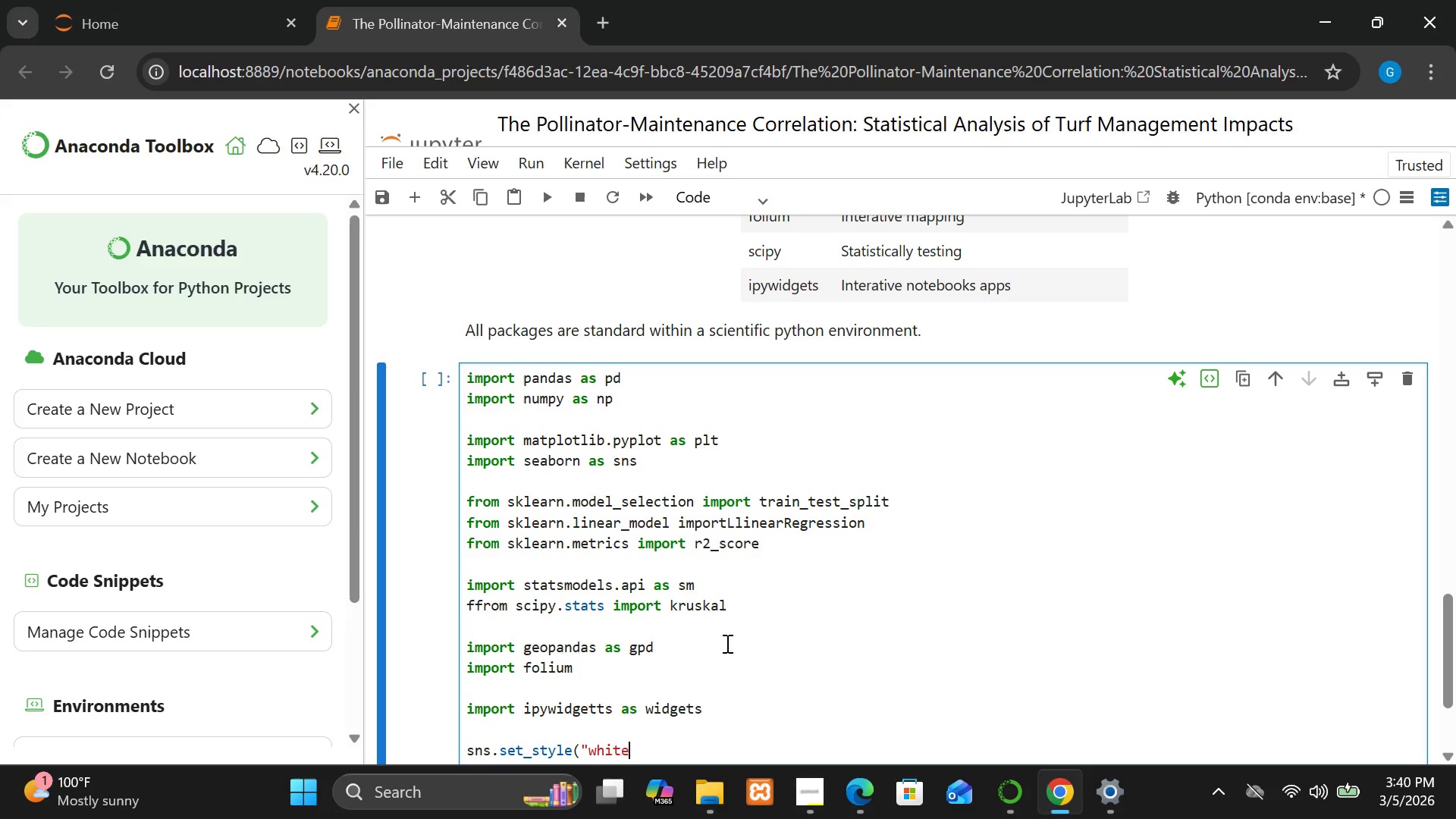 
type(grid"))
 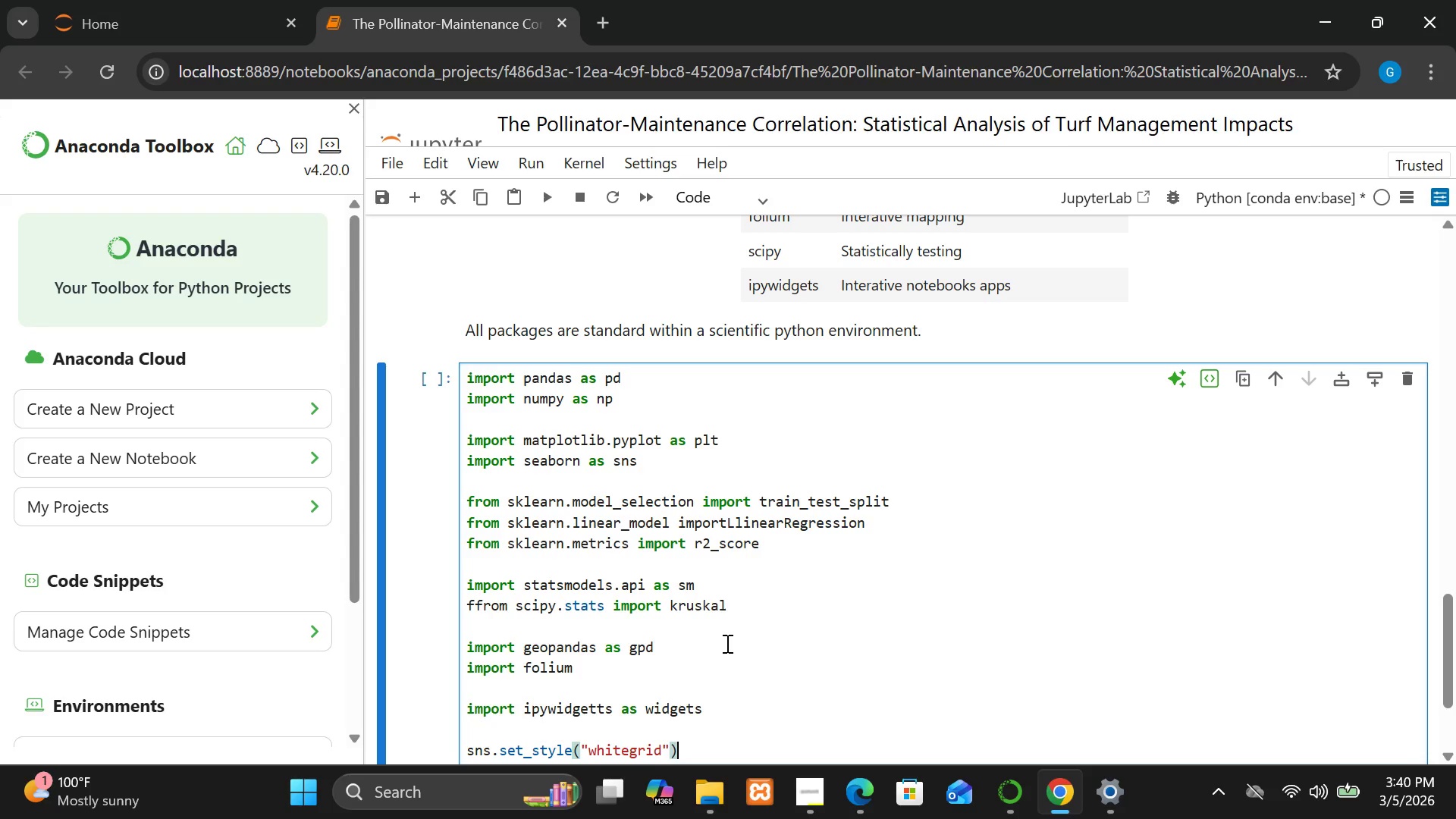 
key(Shift+ShiftRight)
 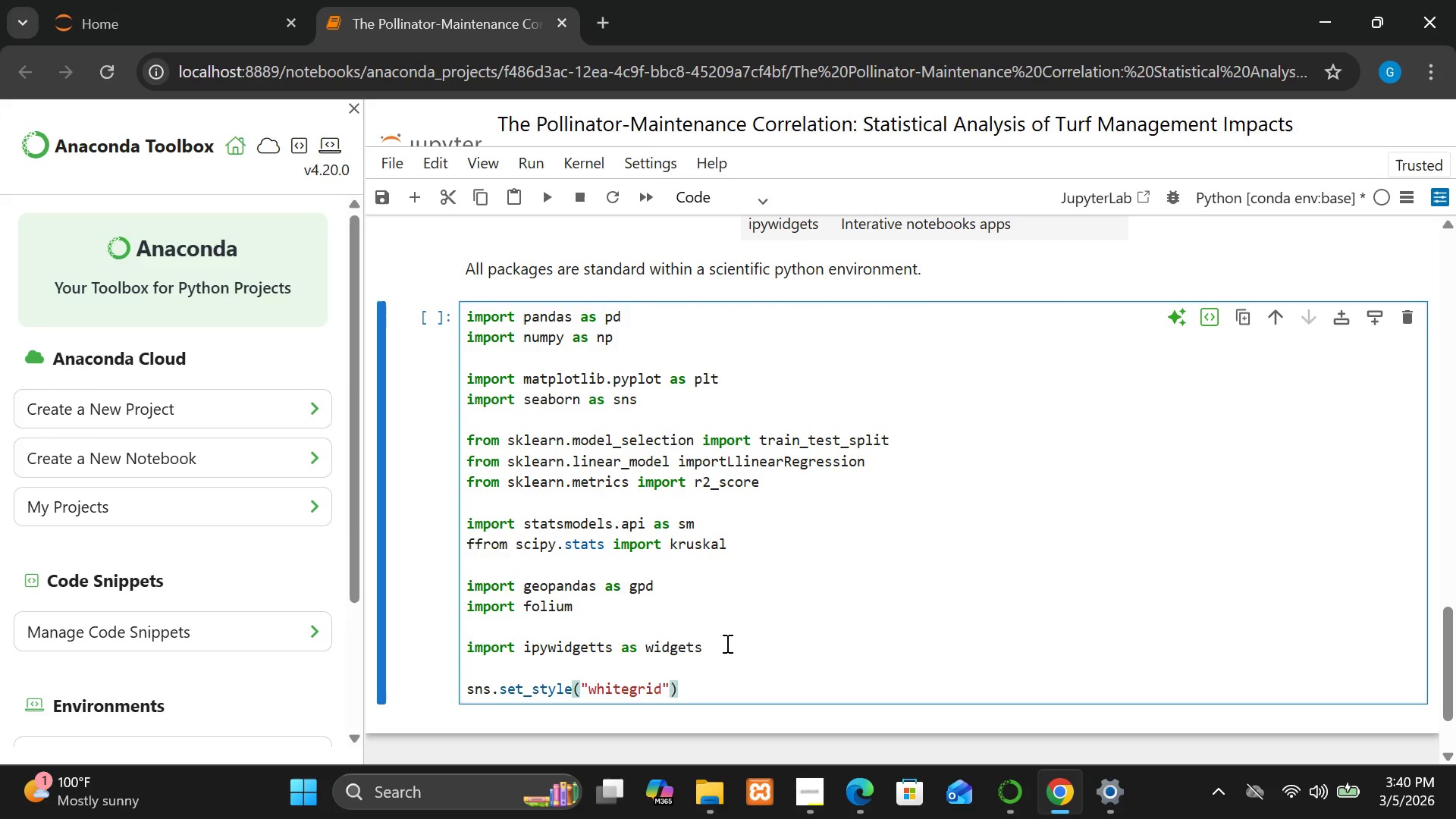 
key(Shift+Enter)
 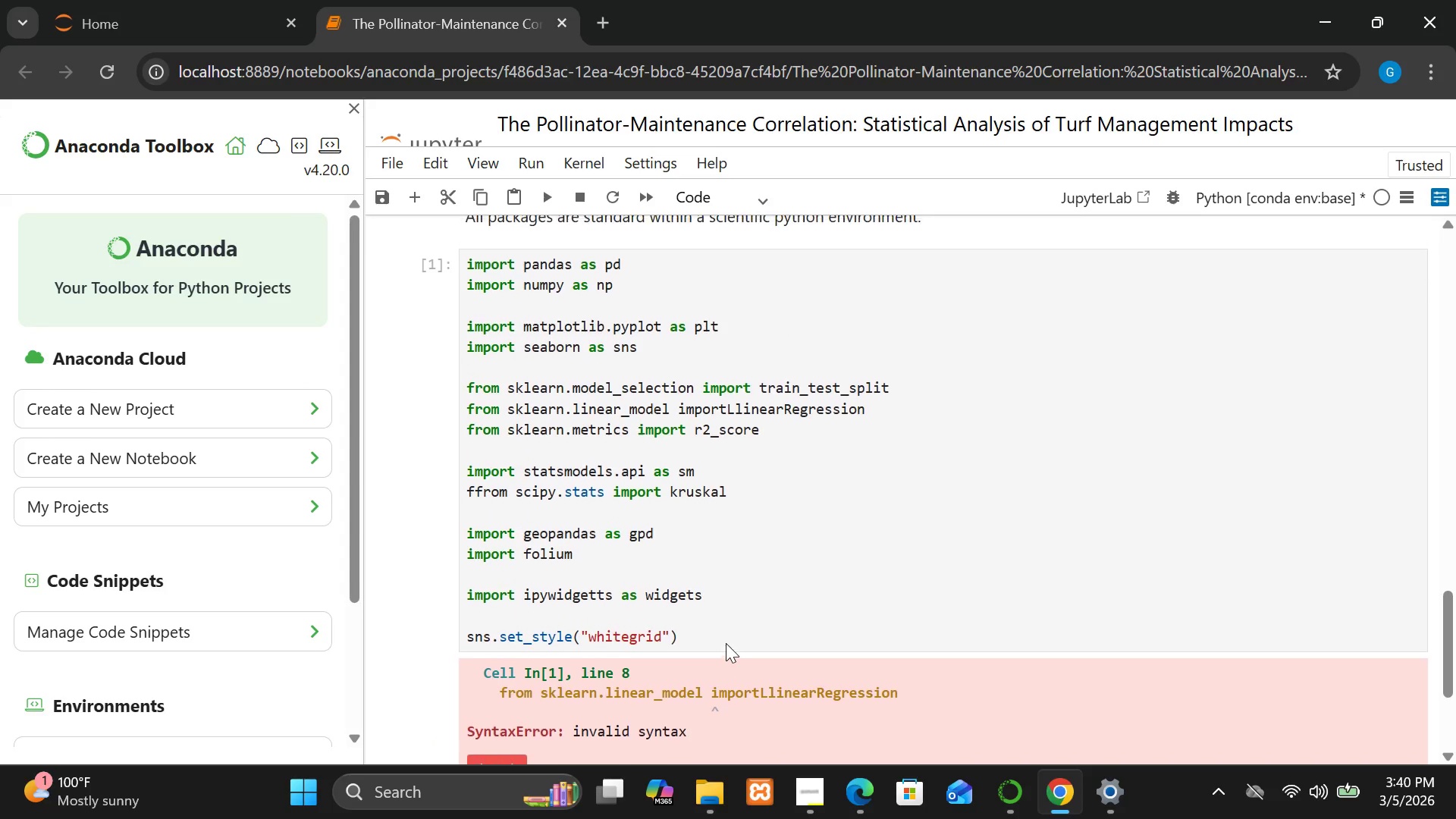 
wait(6.8)
 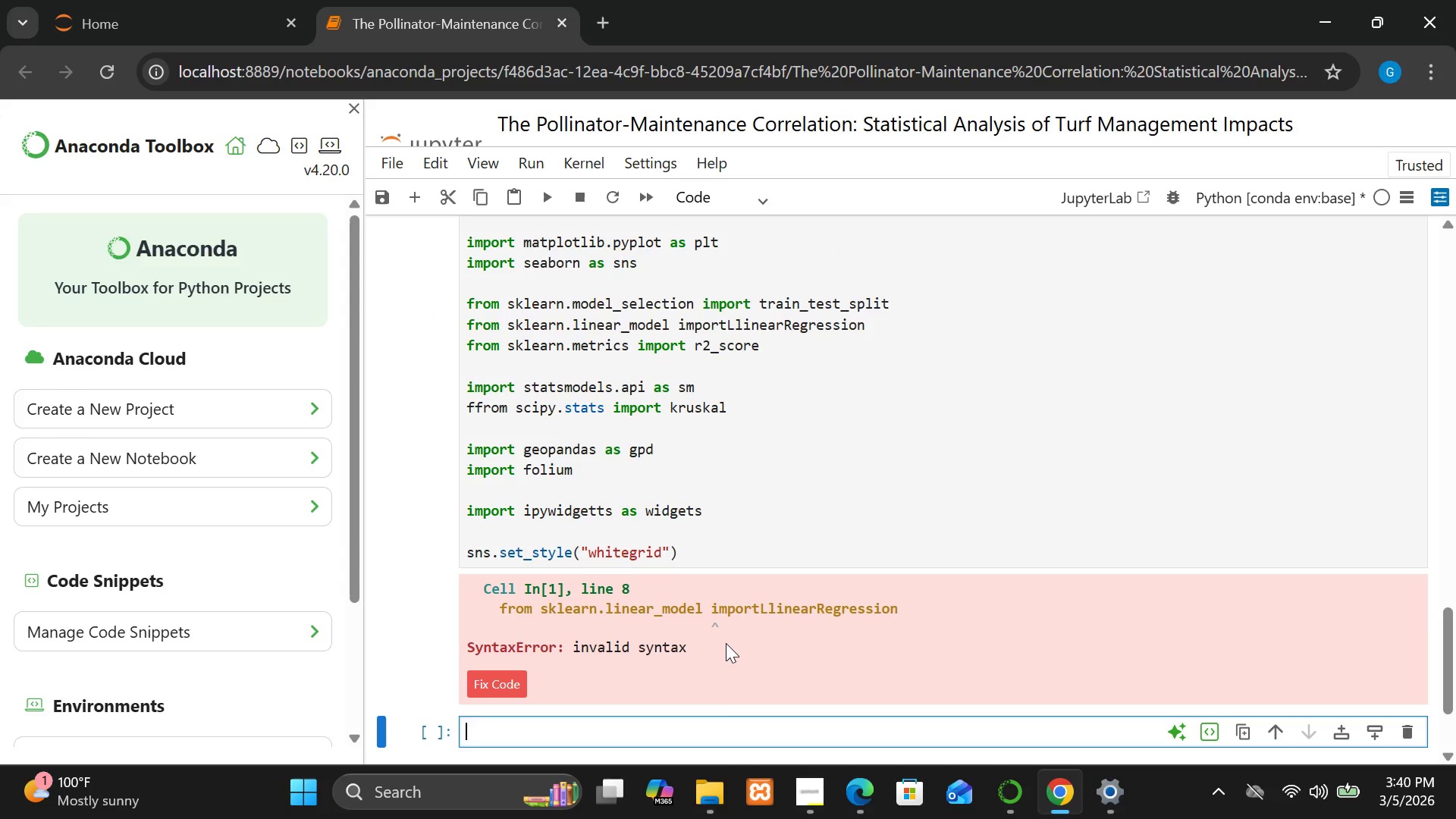 
left_click([742, 413])
 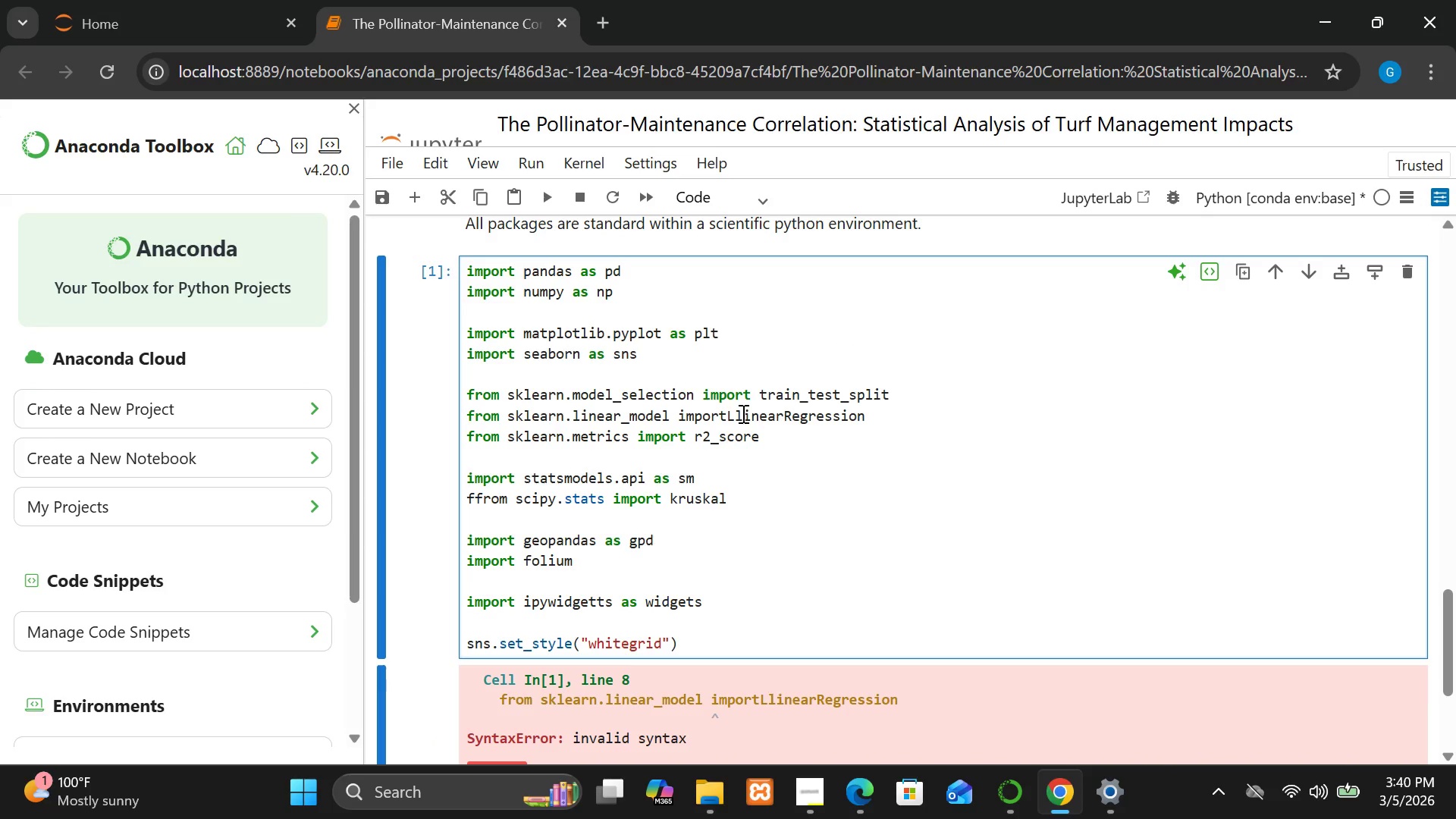 
key(Backspace)
 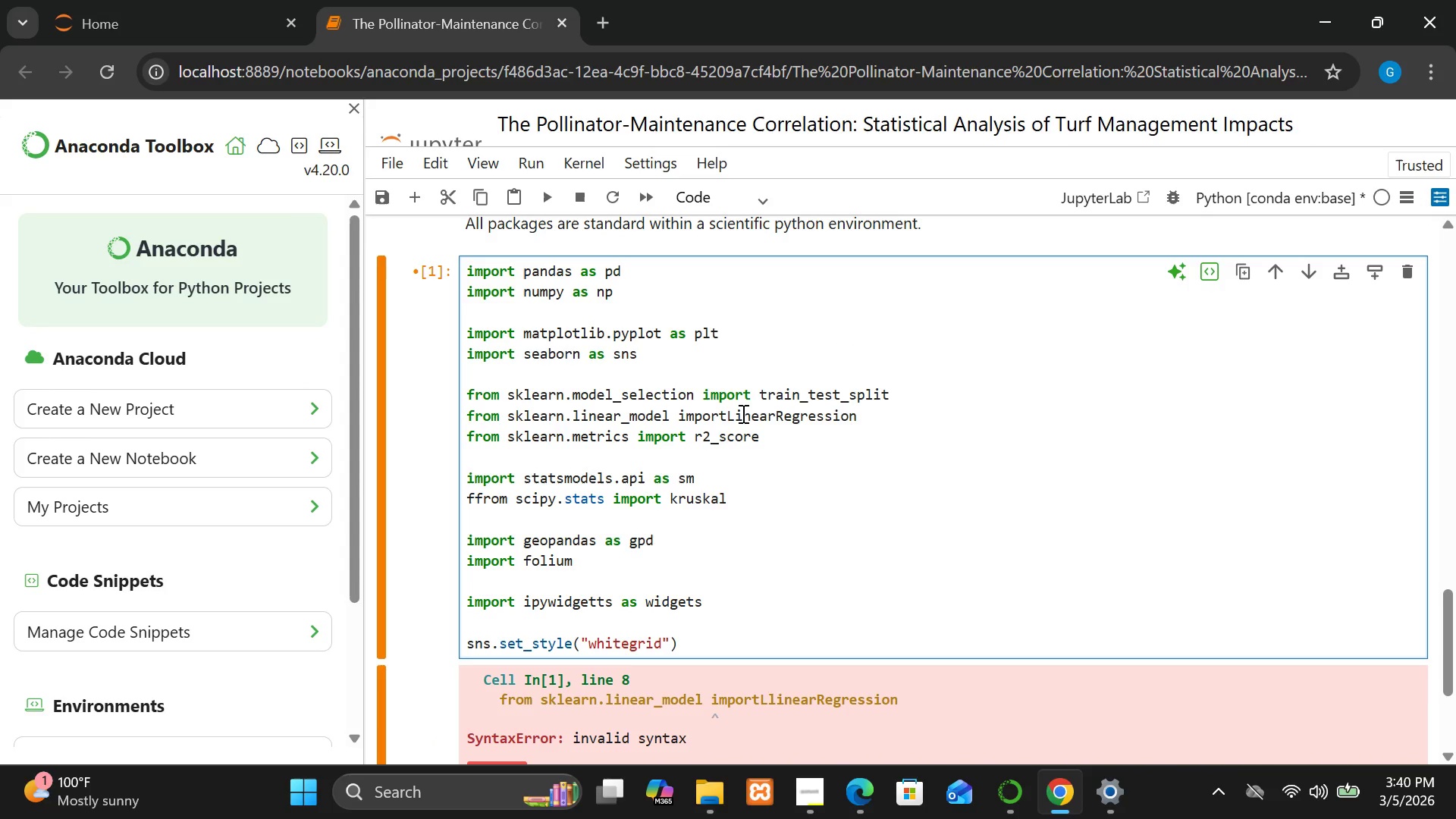 
key(Shift+ShiftRight)
 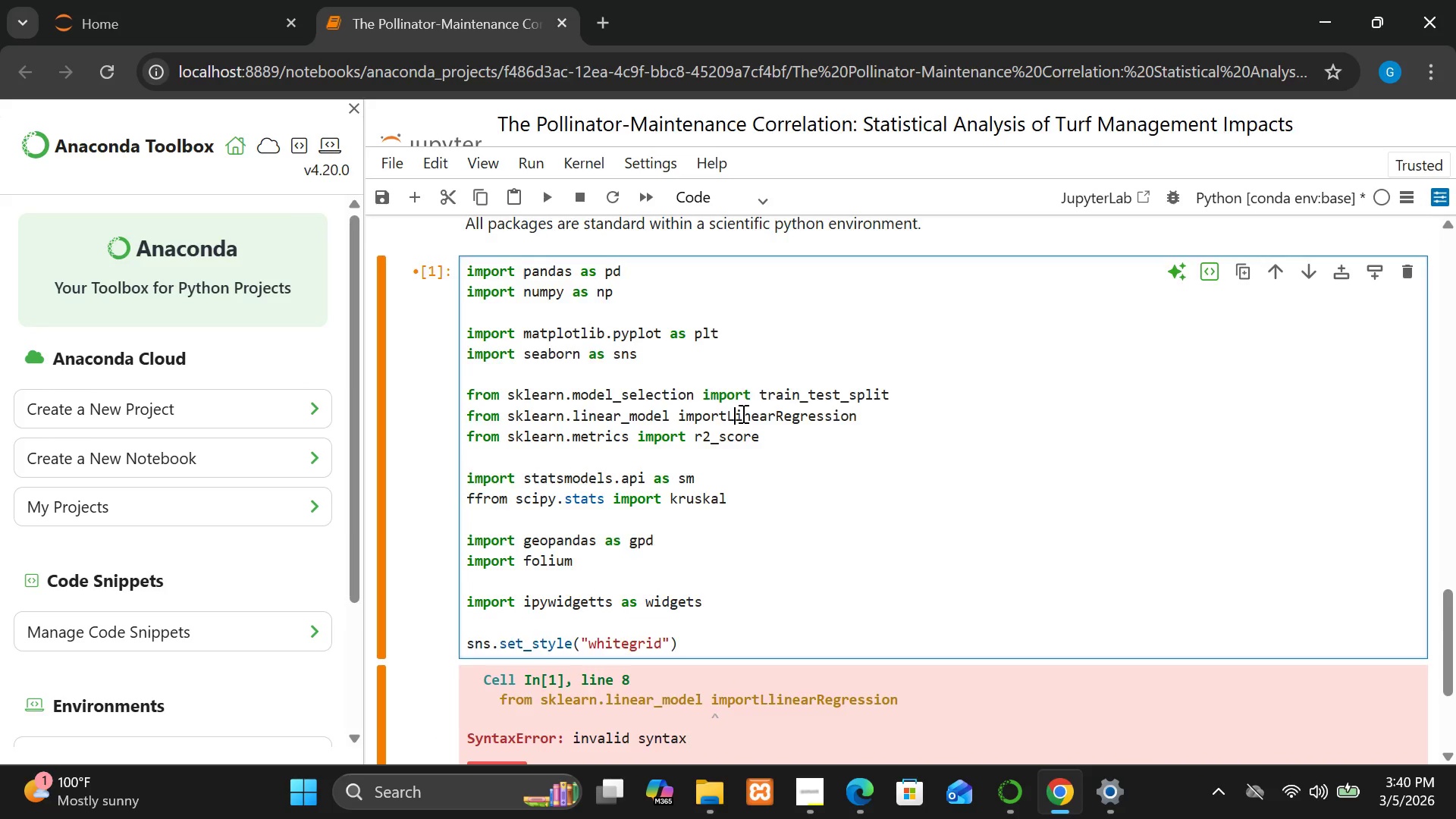 
key(Shift+Enter)
 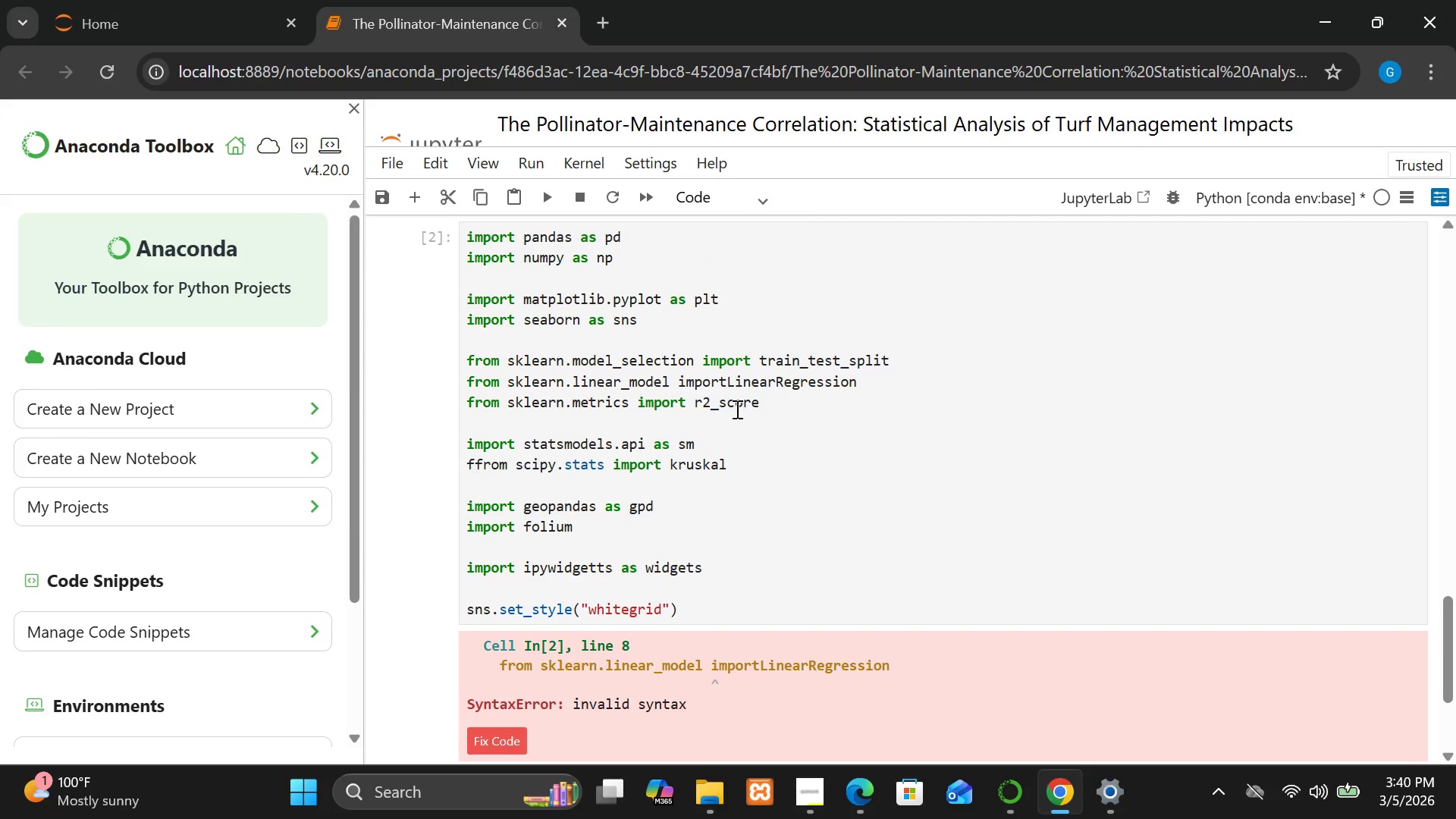 
wait(5.36)
 